 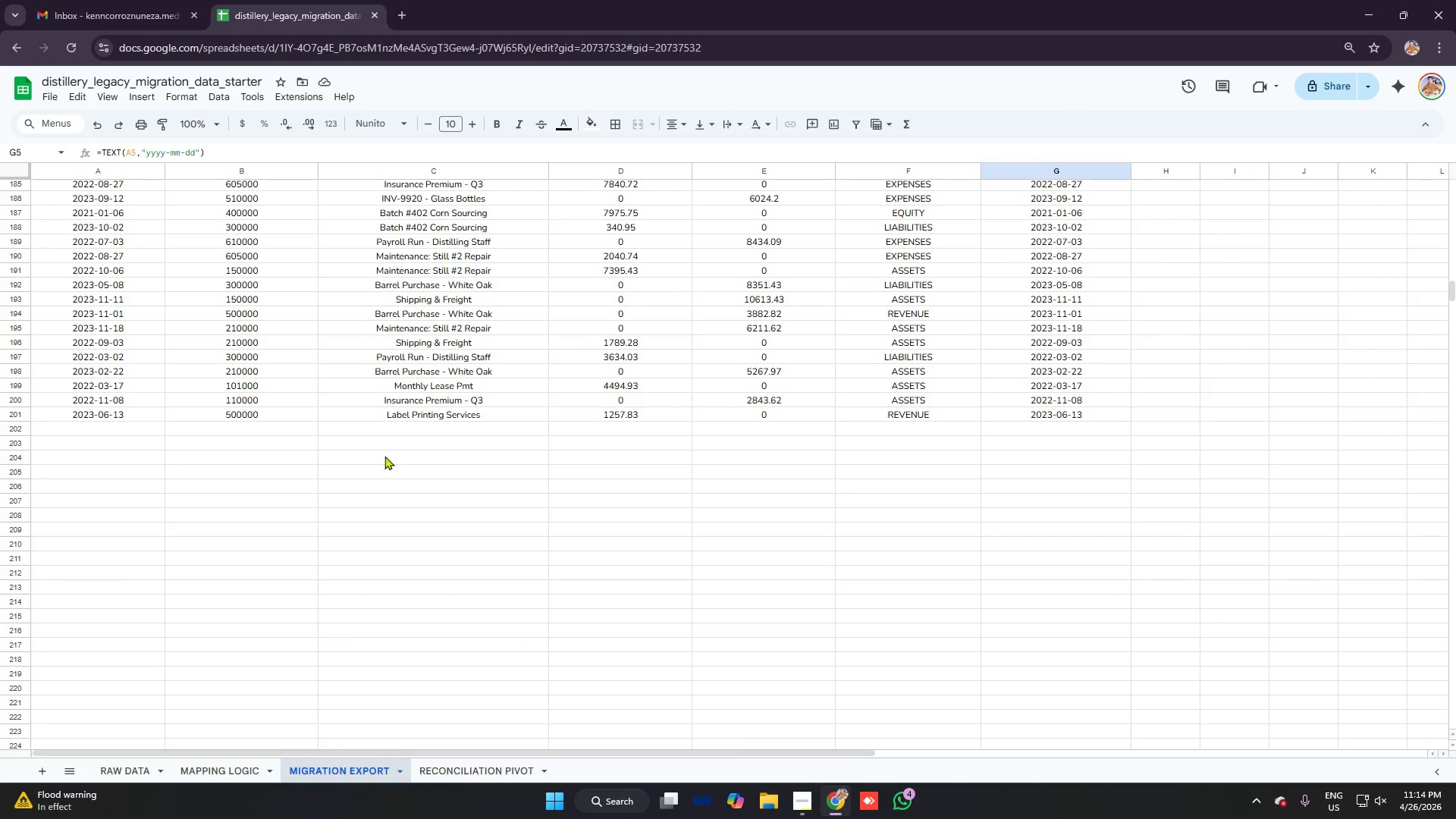 
scroll: coordinate [486, 276], scroll_direction: up, amount: 38.0
 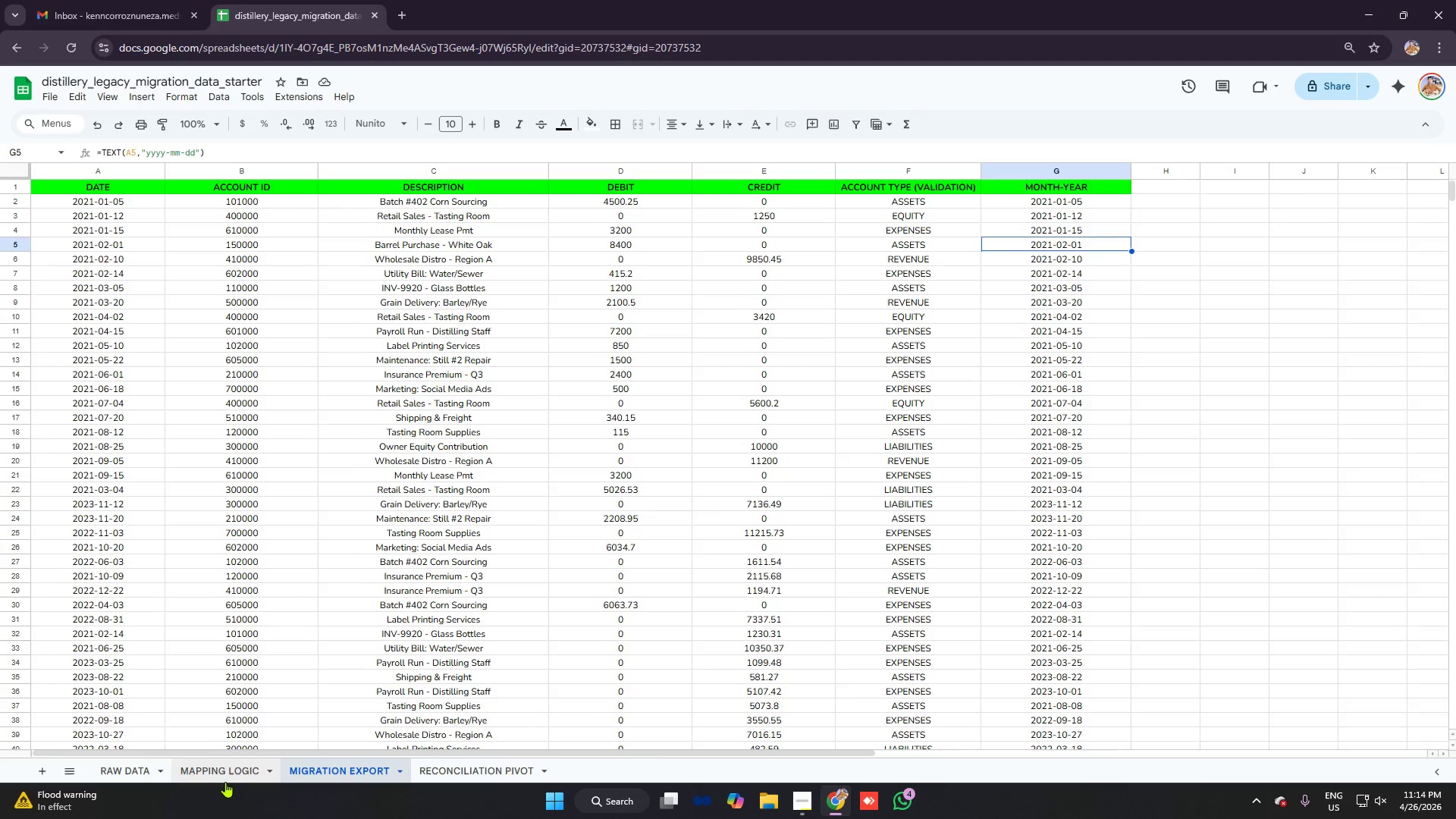 
left_click([222, 774])
 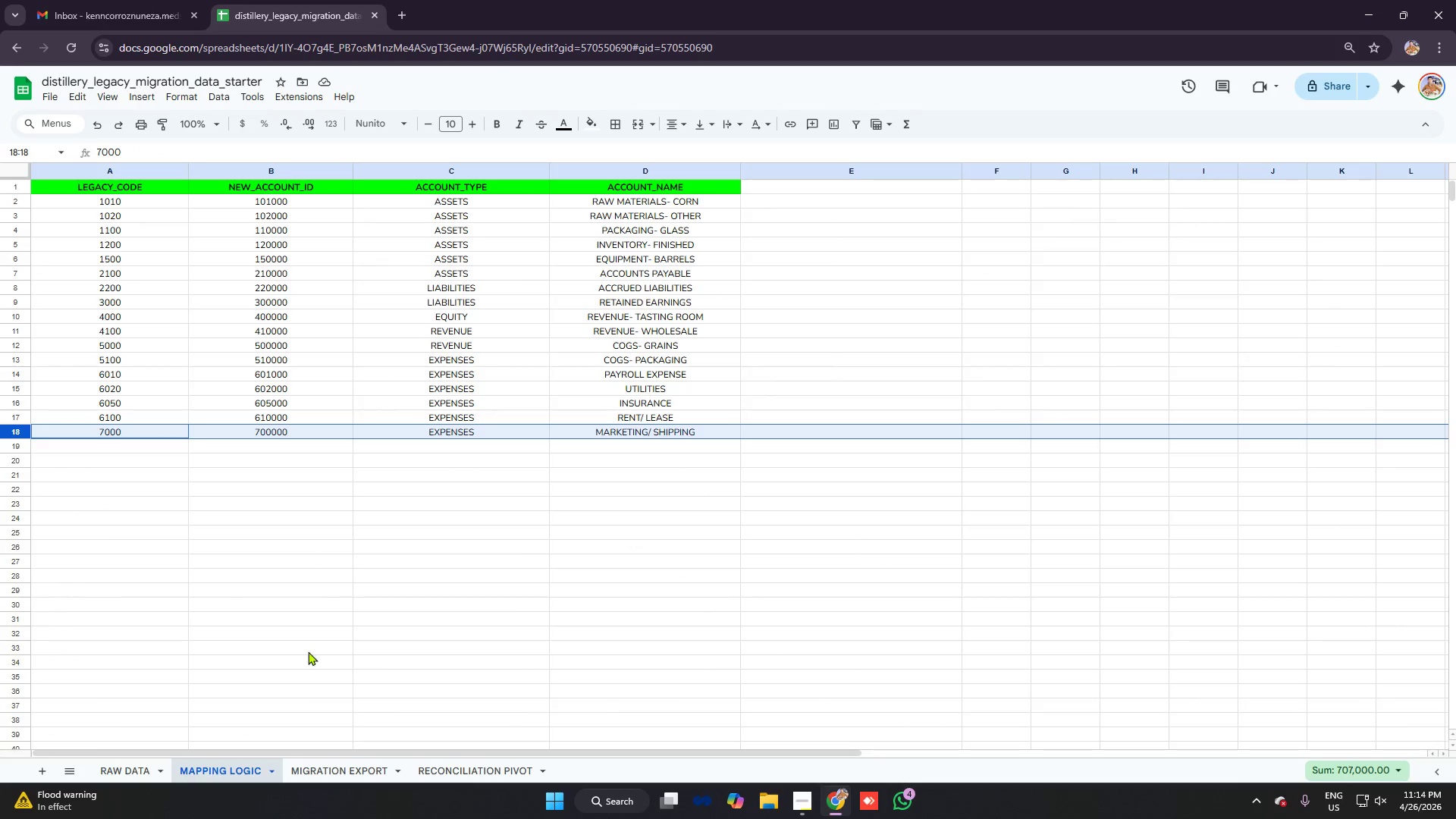 
left_click_drag(start_coordinate=[323, 549], to_coordinate=[318, 544])
 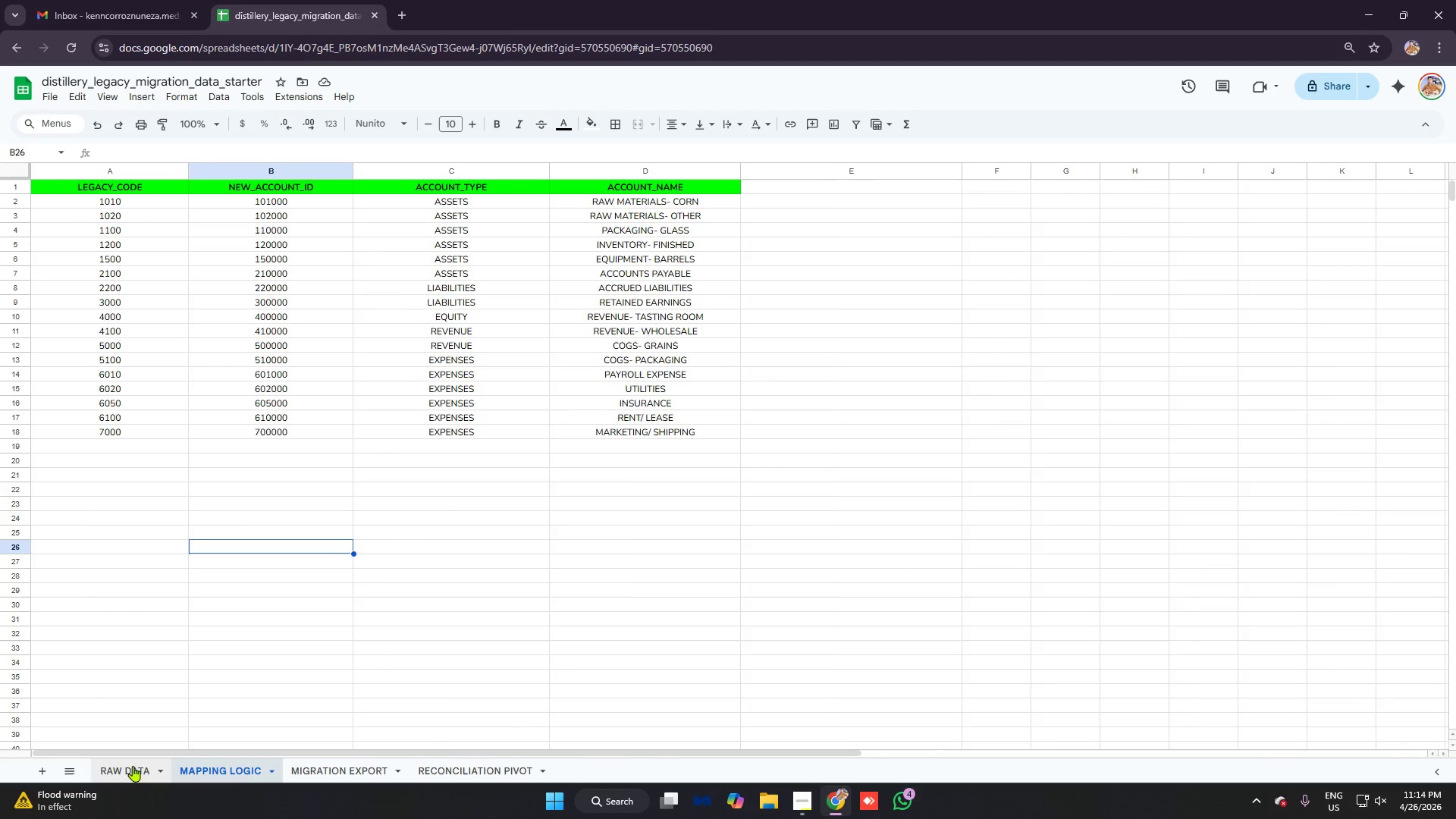 
left_click([128, 770])
 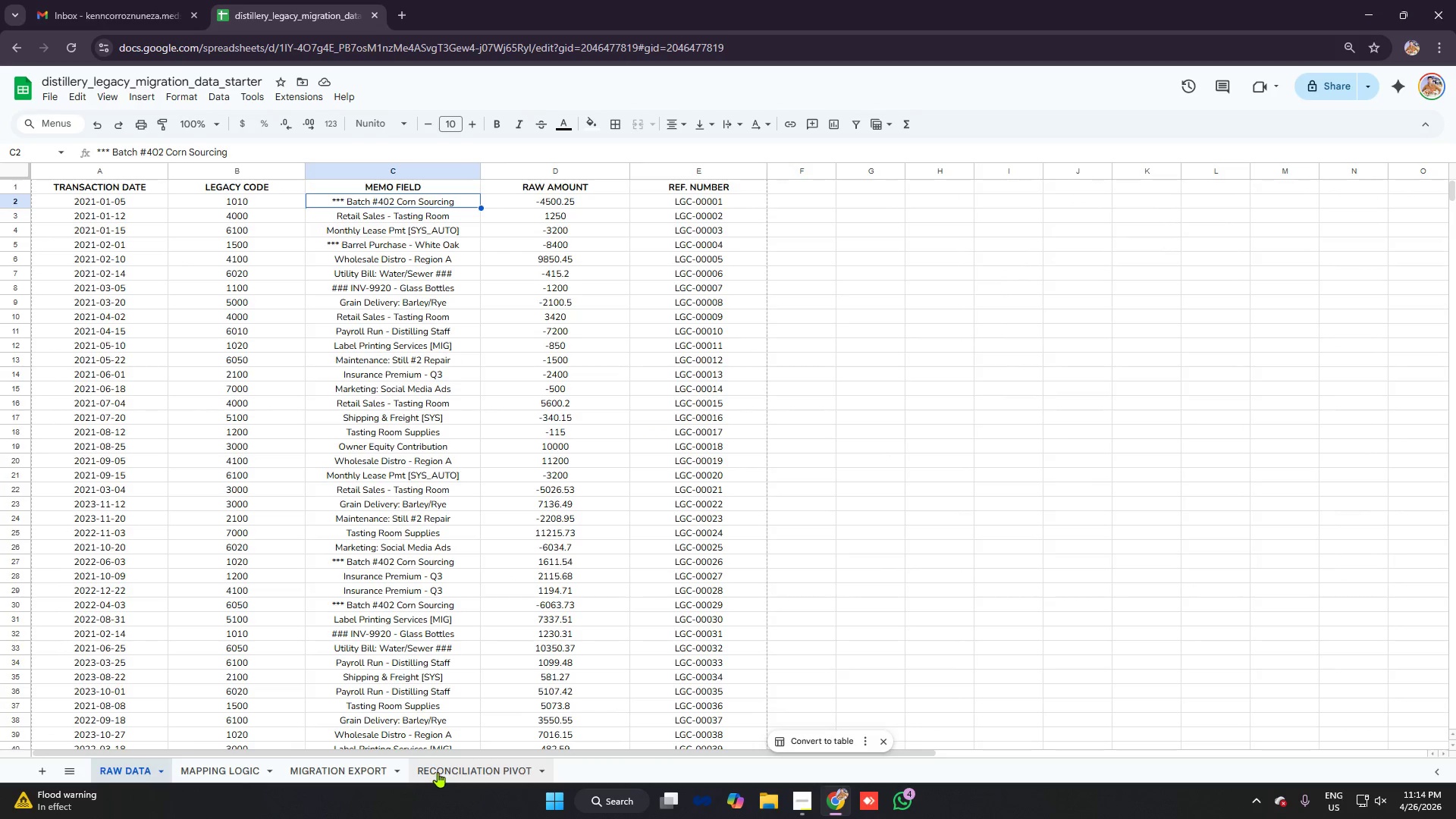 
left_click([441, 772])
 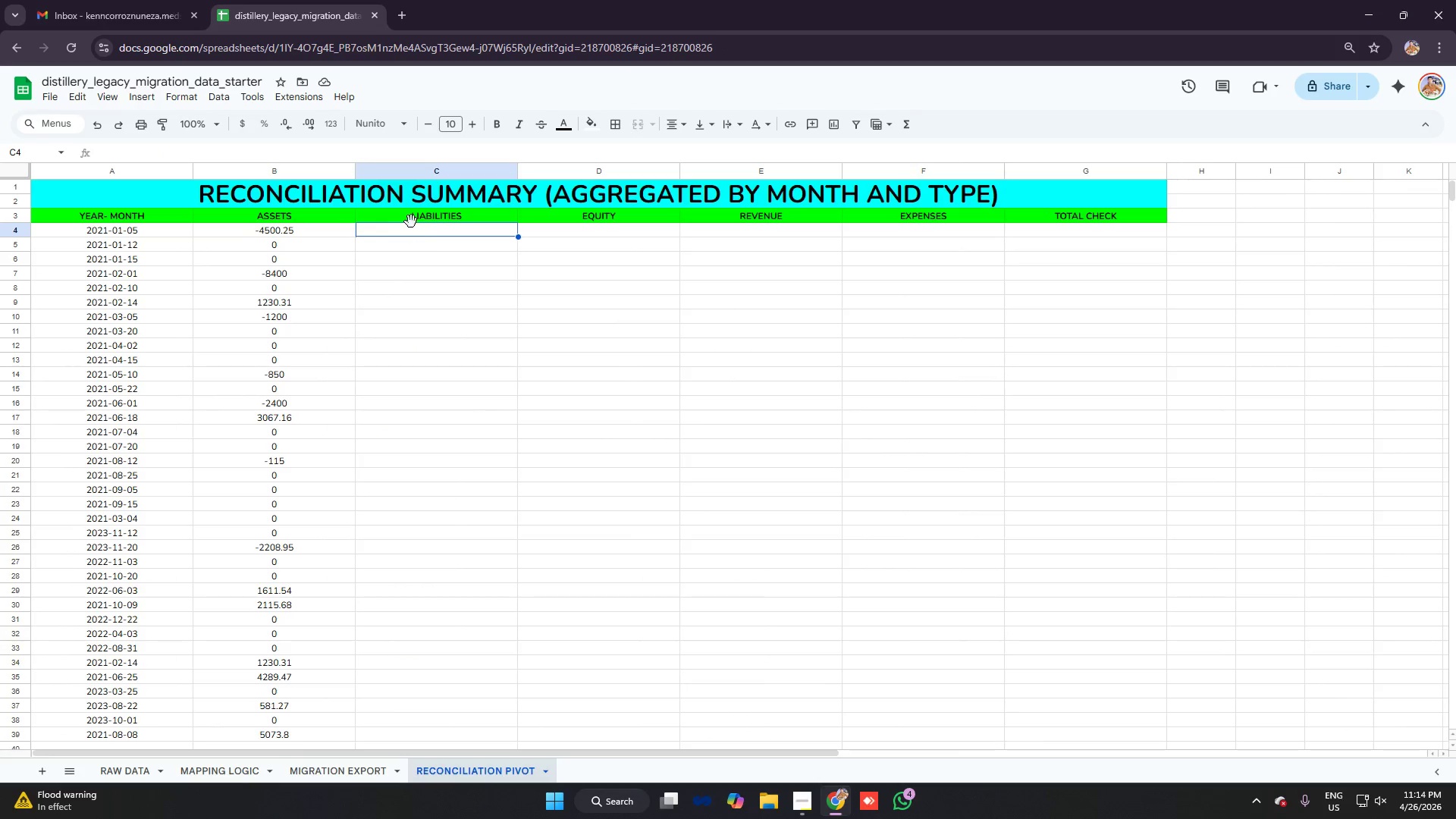 
type(=sumifs)
key(Tab)
type(')
 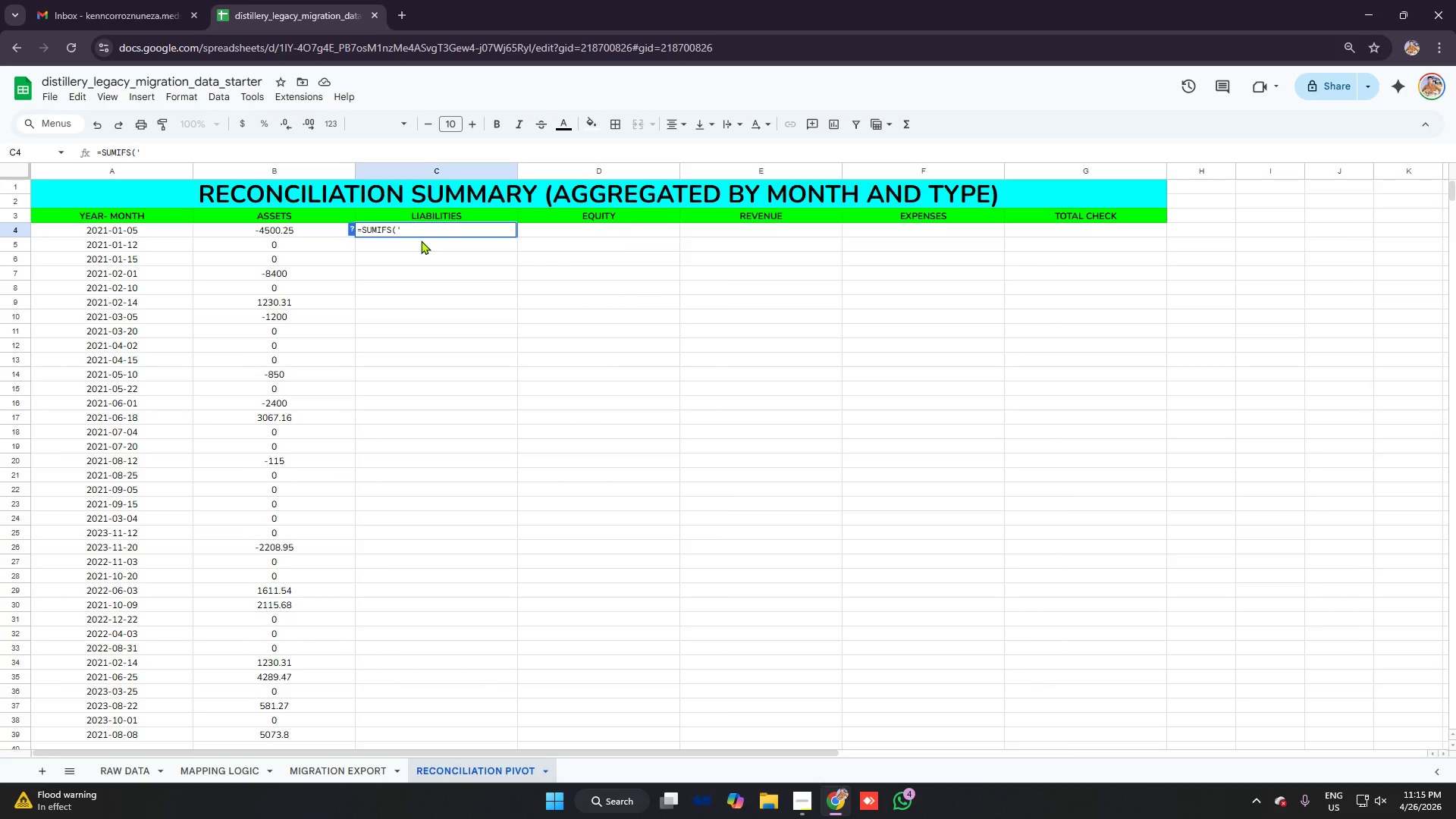 
type(migration export'!)
 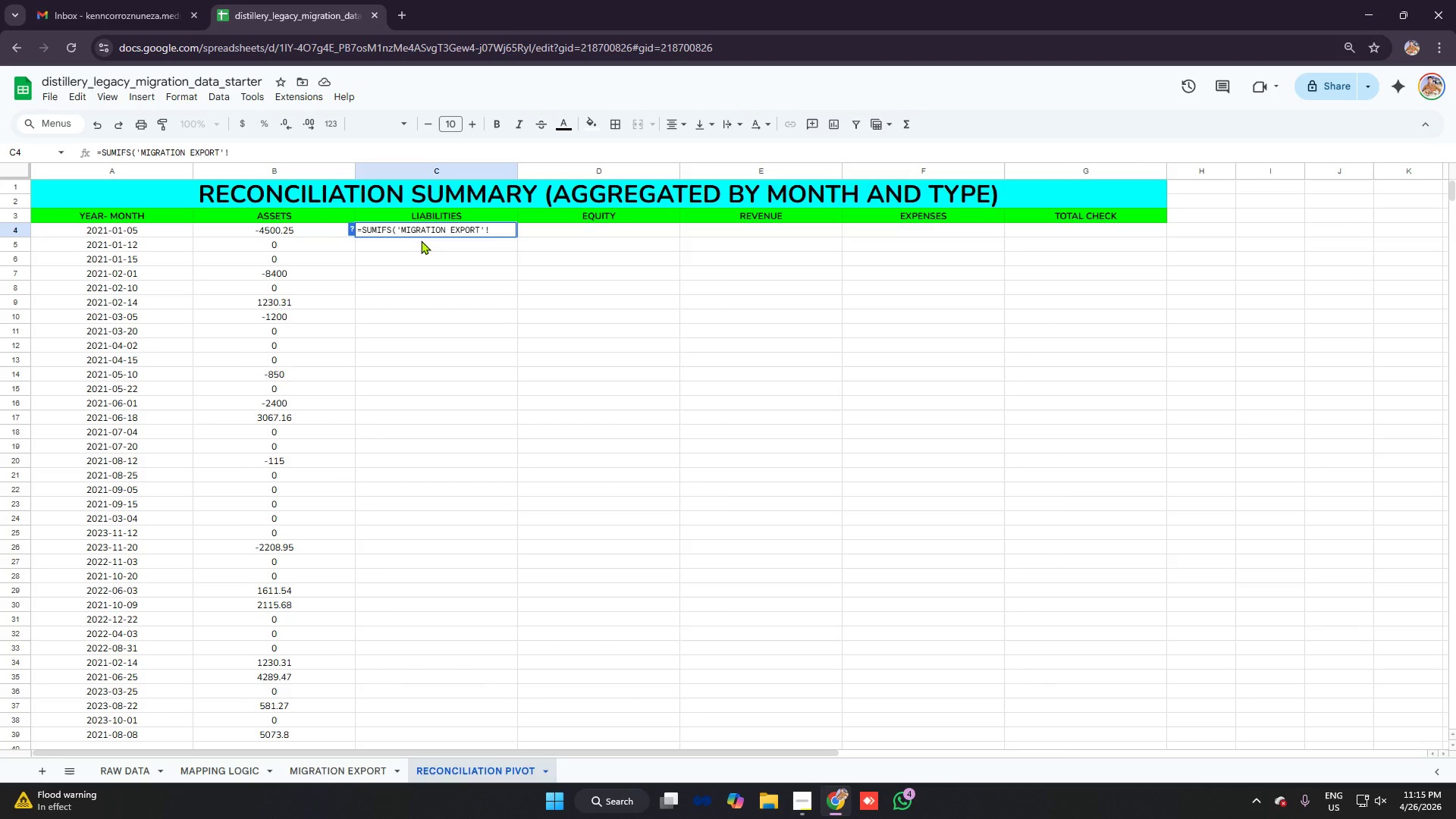 
type(e2:e201,'migration export'!f21)
key(Backspace)
key(Backspace)
type(2:f201)
 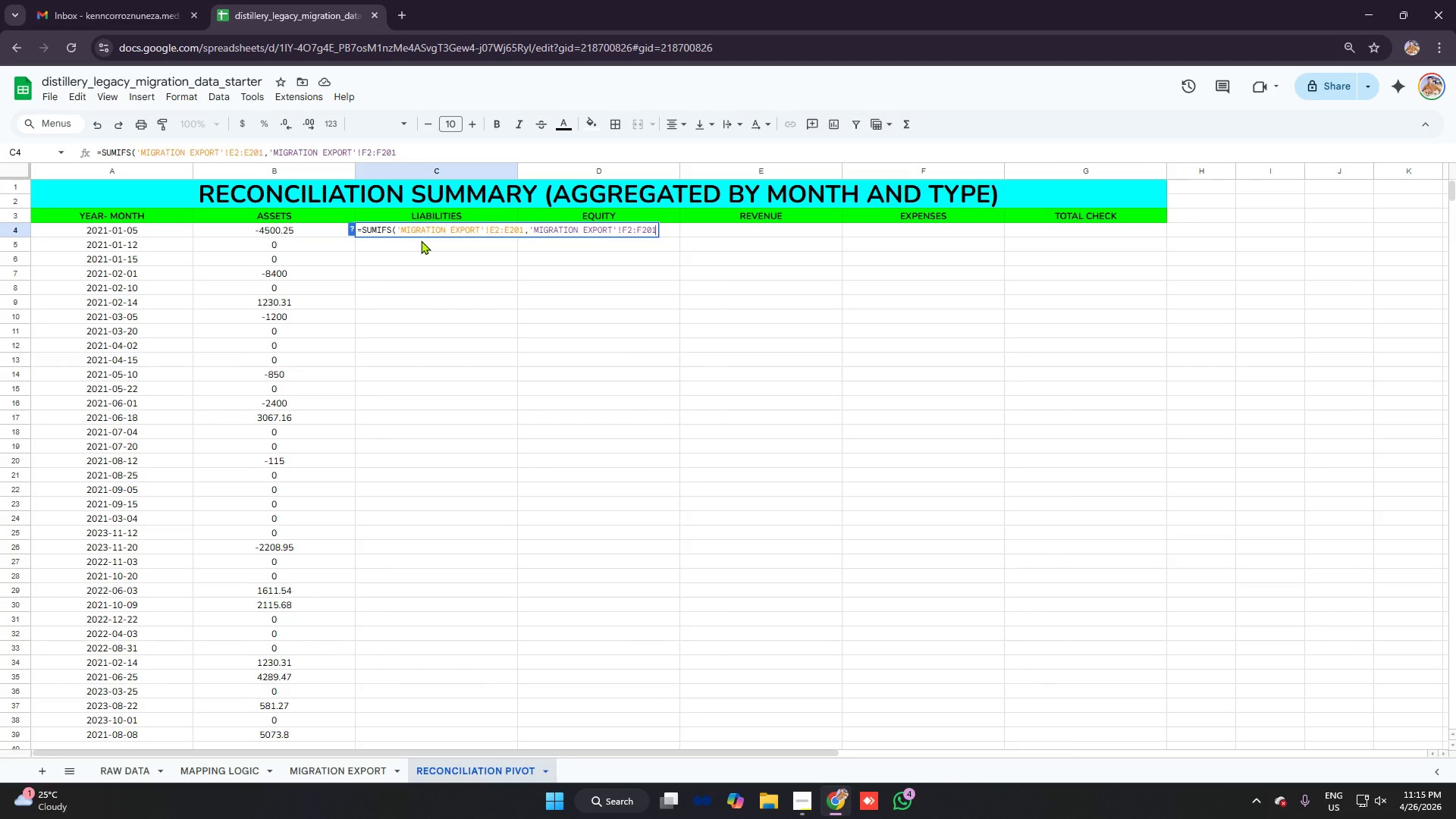 
type(,"liabilities)
 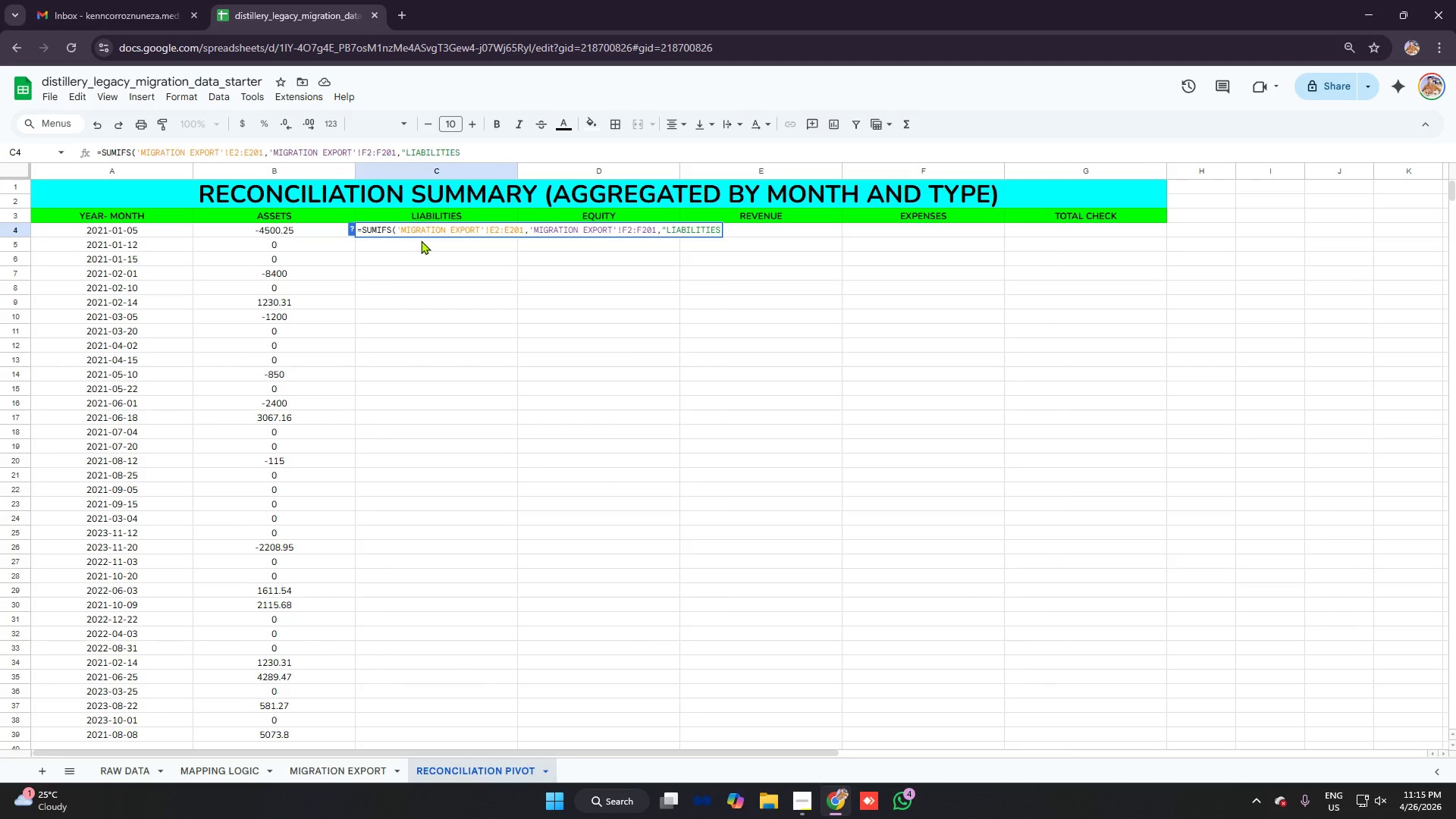 
key(Shift+ShiftRight)
 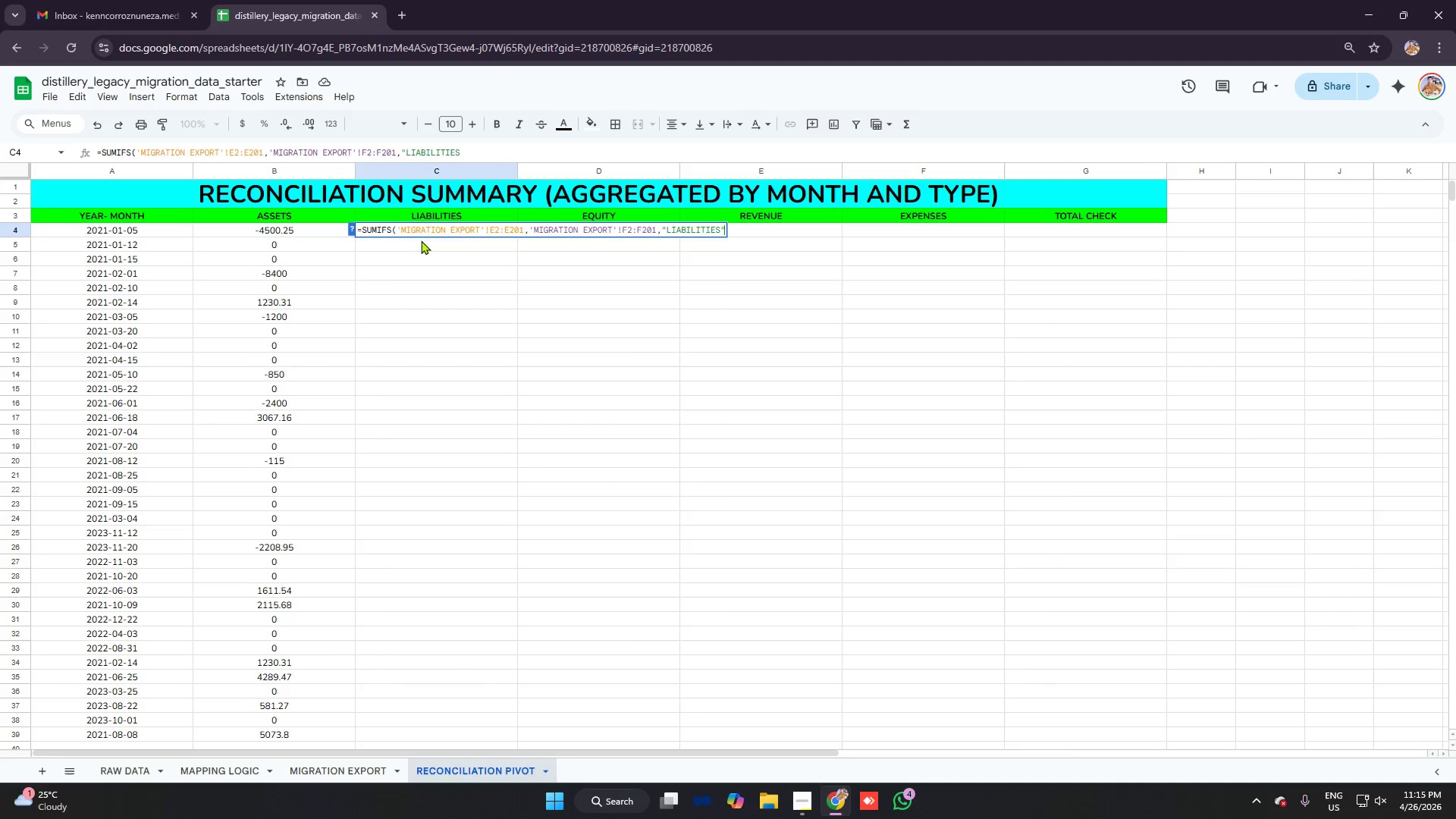 
key(Shift+Quote)
 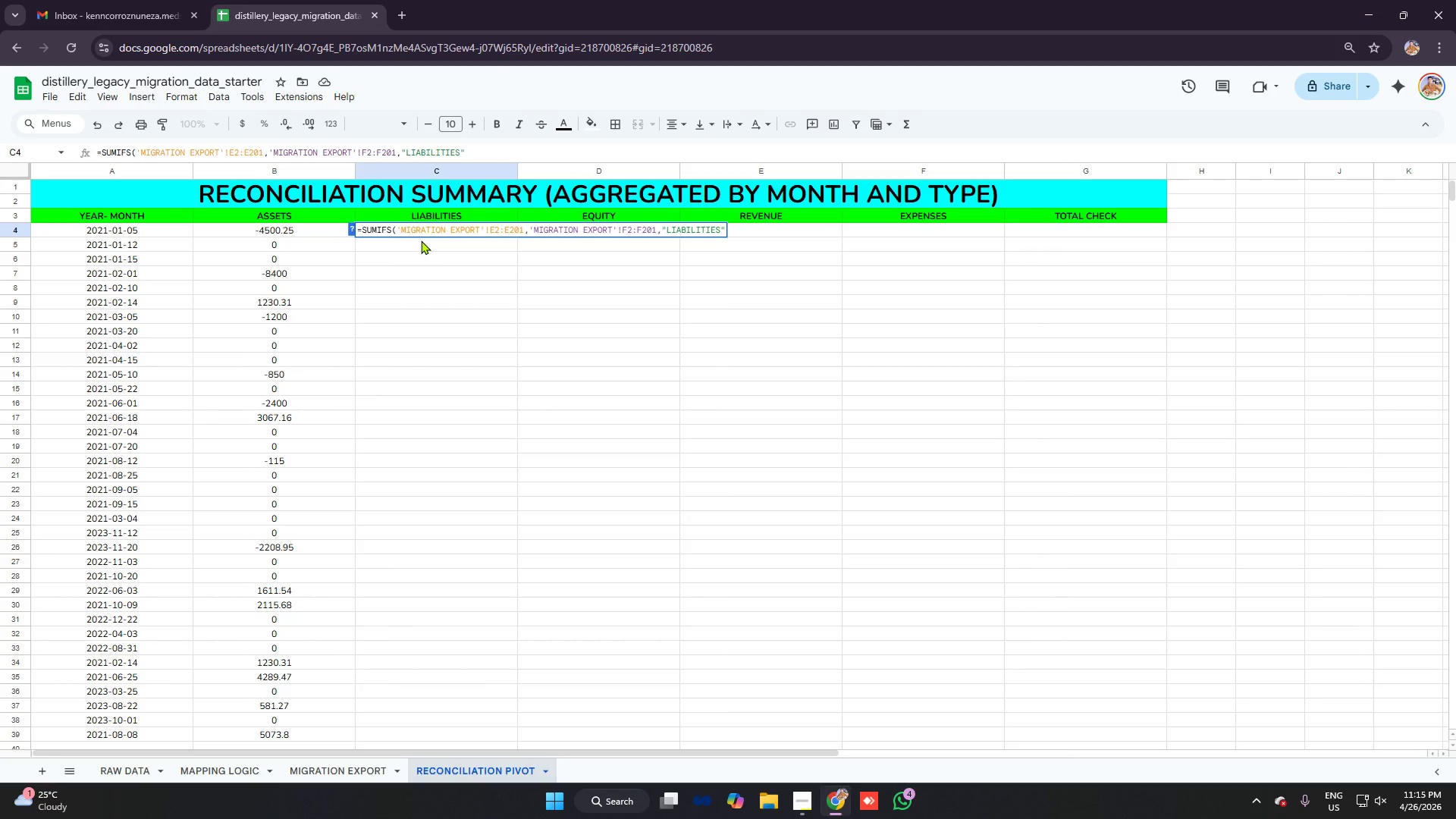 
type(,'migration export'!)
 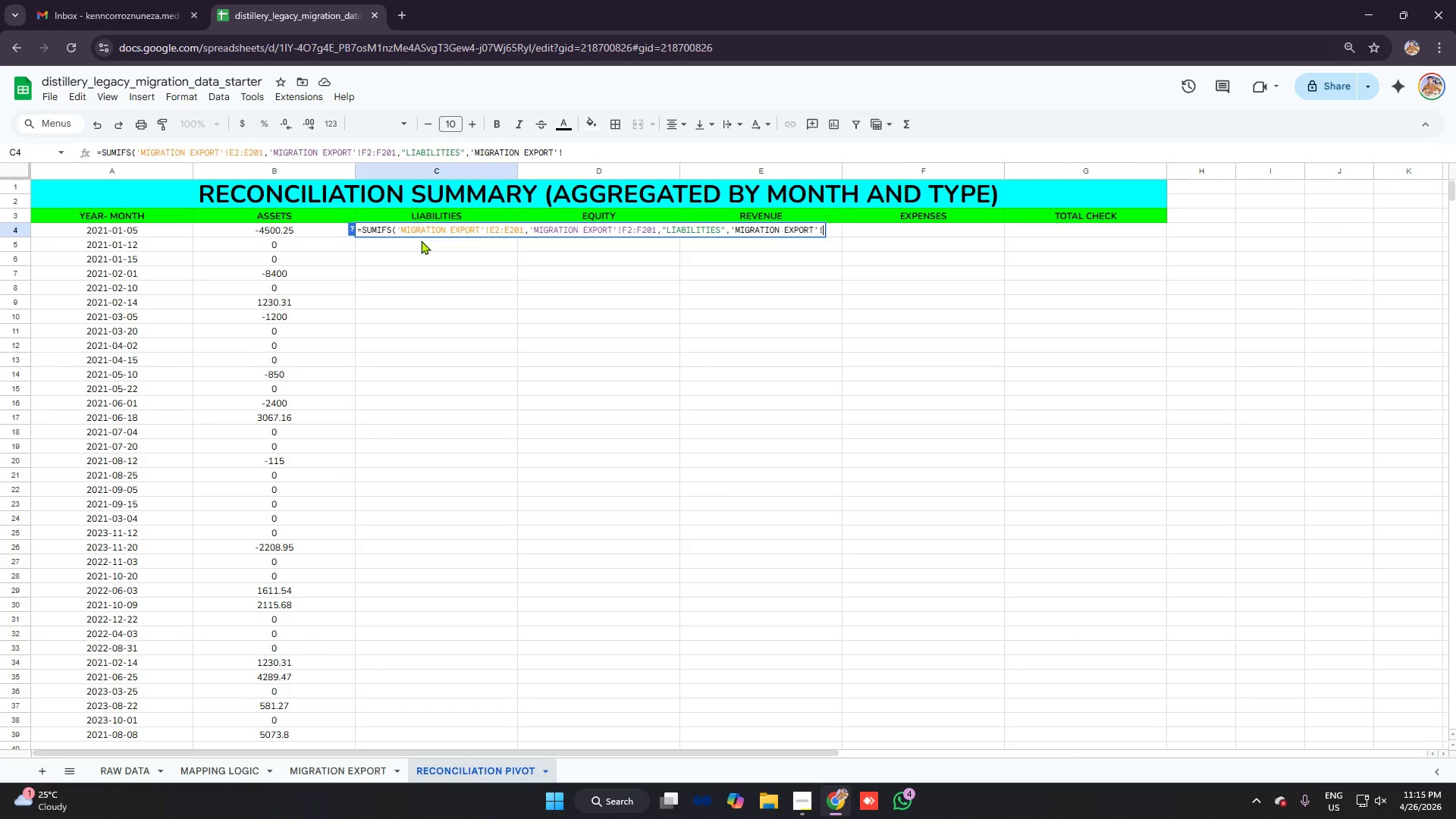 
type(g2:g201, a4)-)
 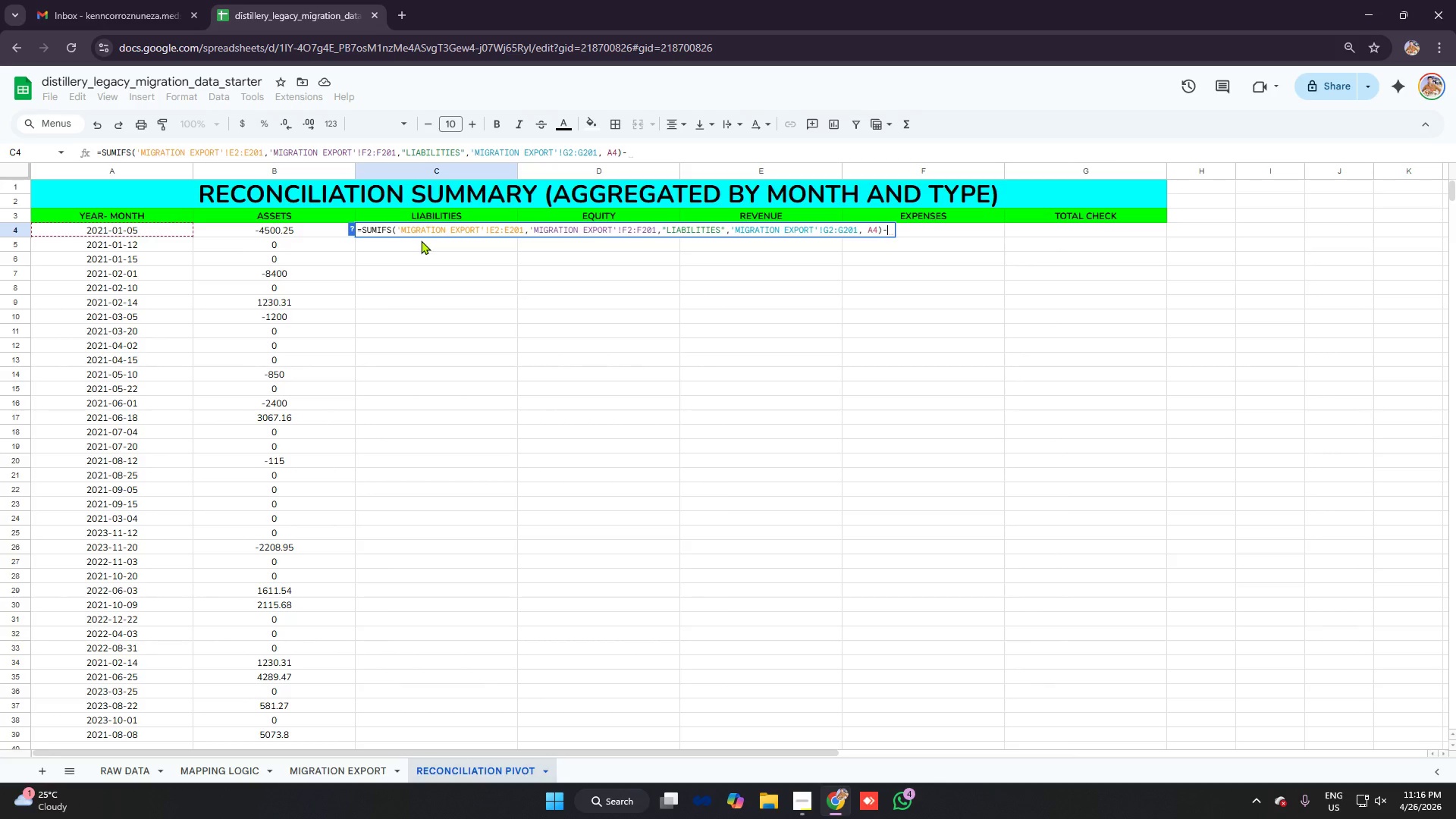 
type(sumifs)
key(Tab)
type('i)
key(Backspace)
type(migration export'!)
 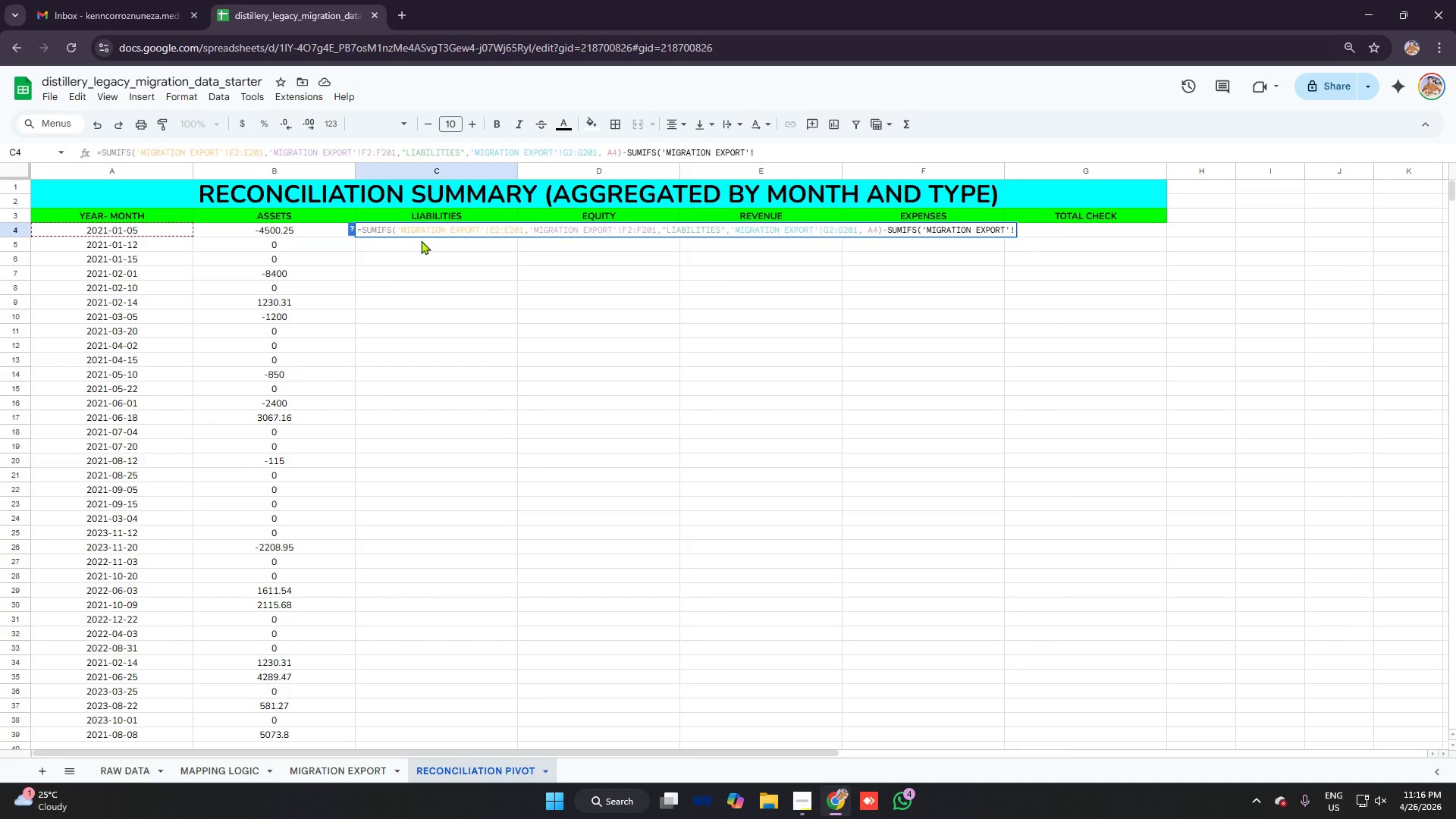 
wait(5.11)
 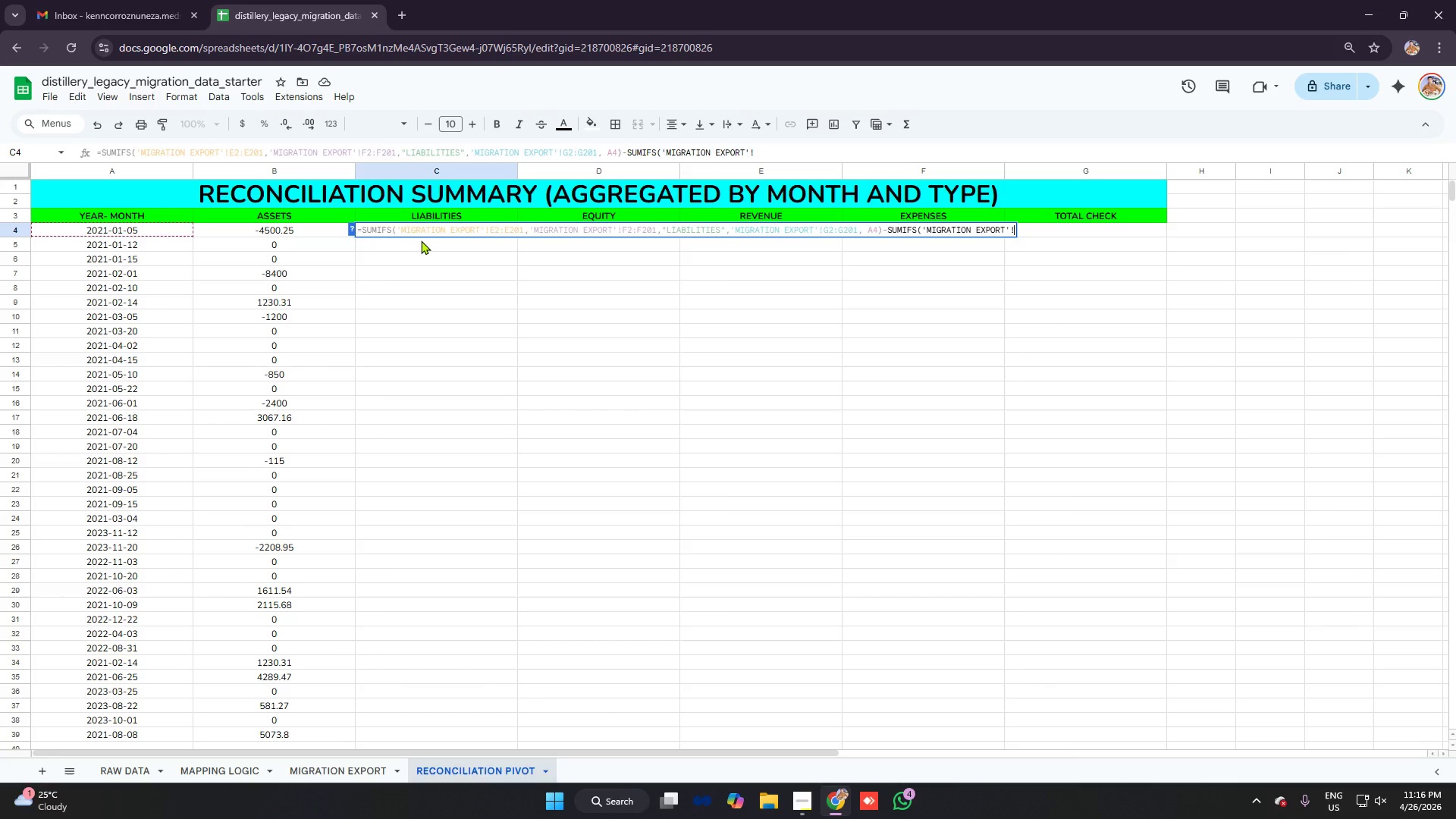 
type(d2:d201)
 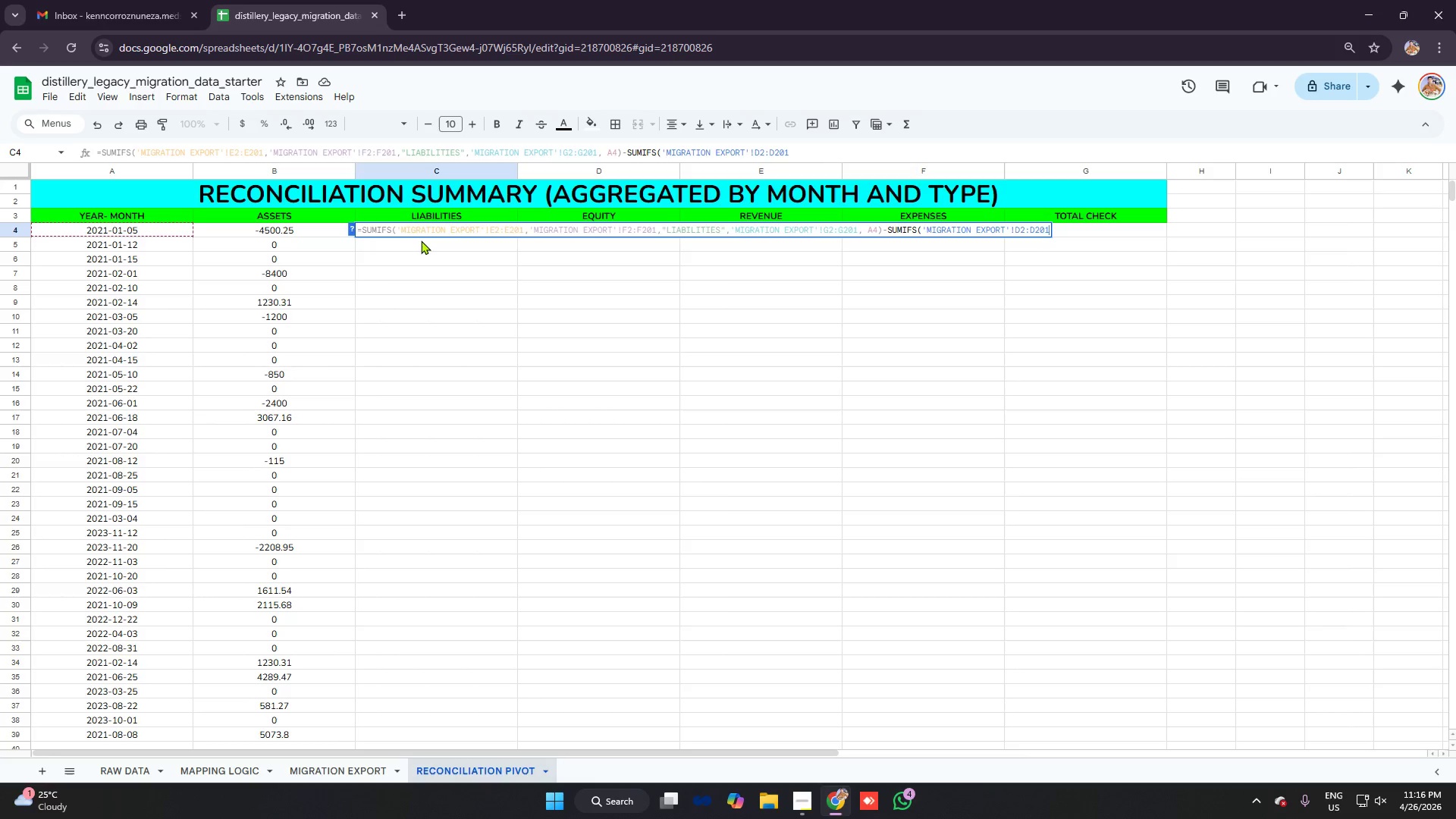 
type(,'migrations)
key(Backspace)
type( export'!f2:f201)
 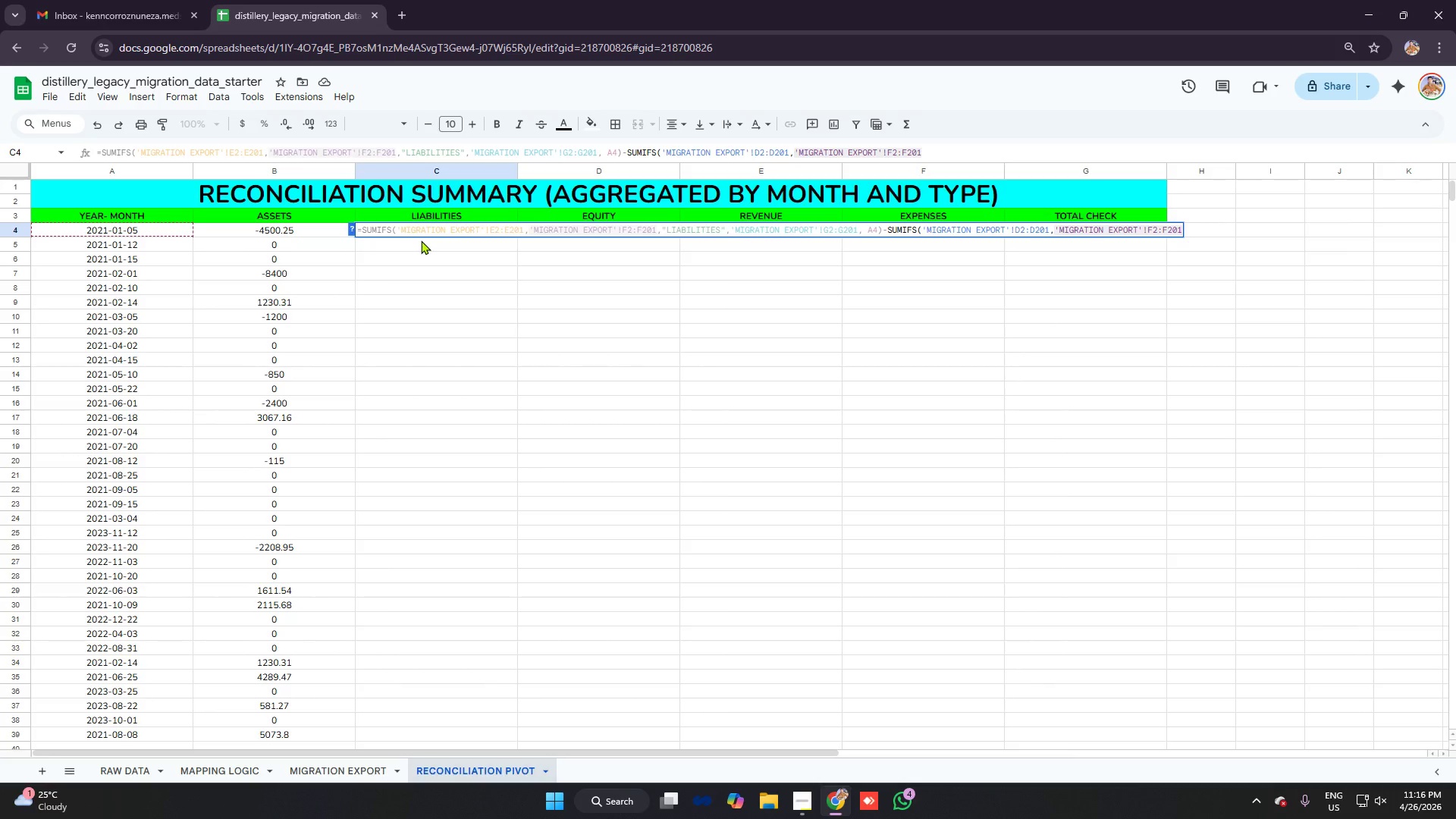 
type(,'lian)
key(Backspace)
type(bilities")
 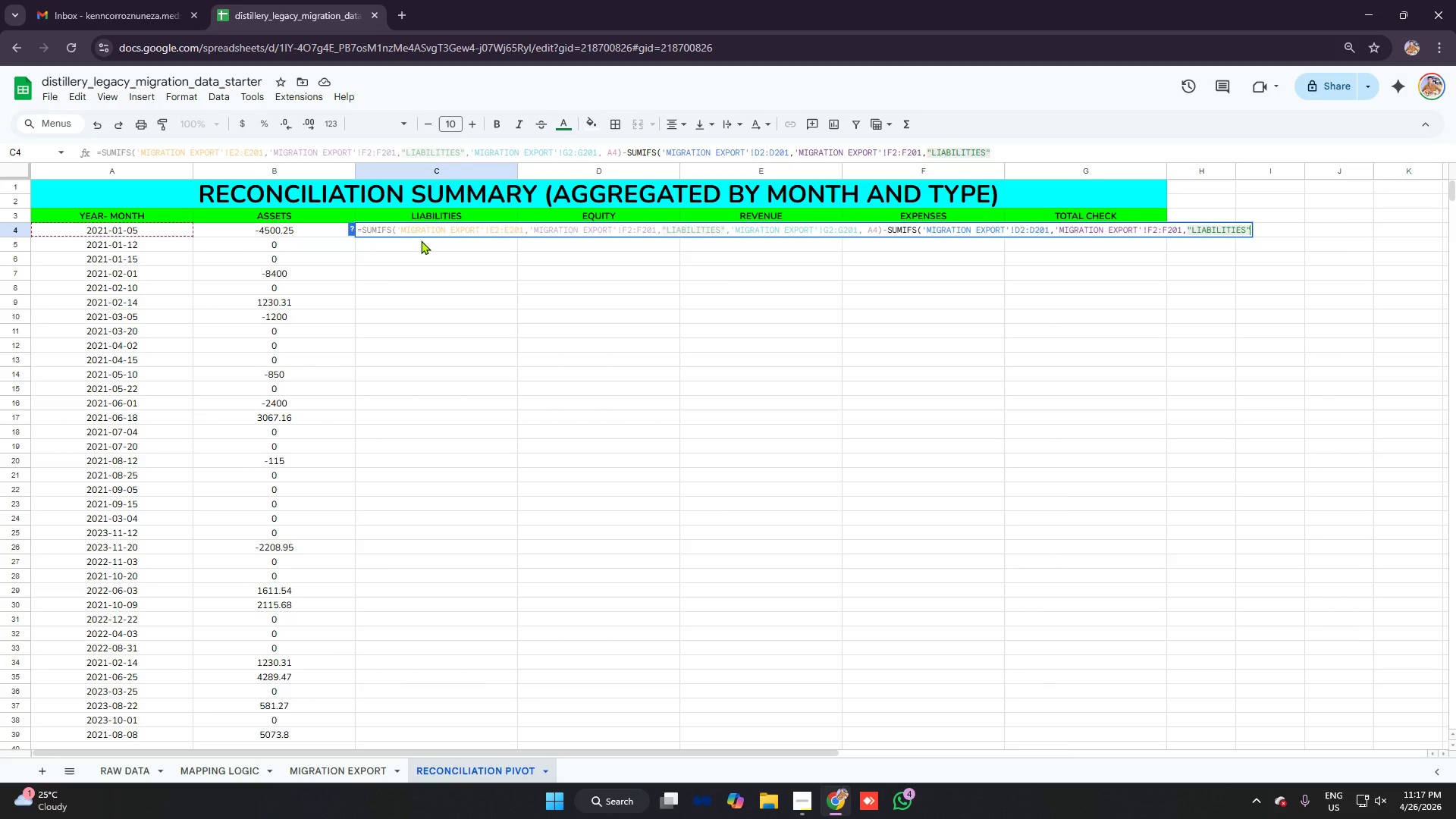 
type(,'migrationb)
key(Backspace)
key(Backspace)
type(n export")
key(Backspace)
type('!)
 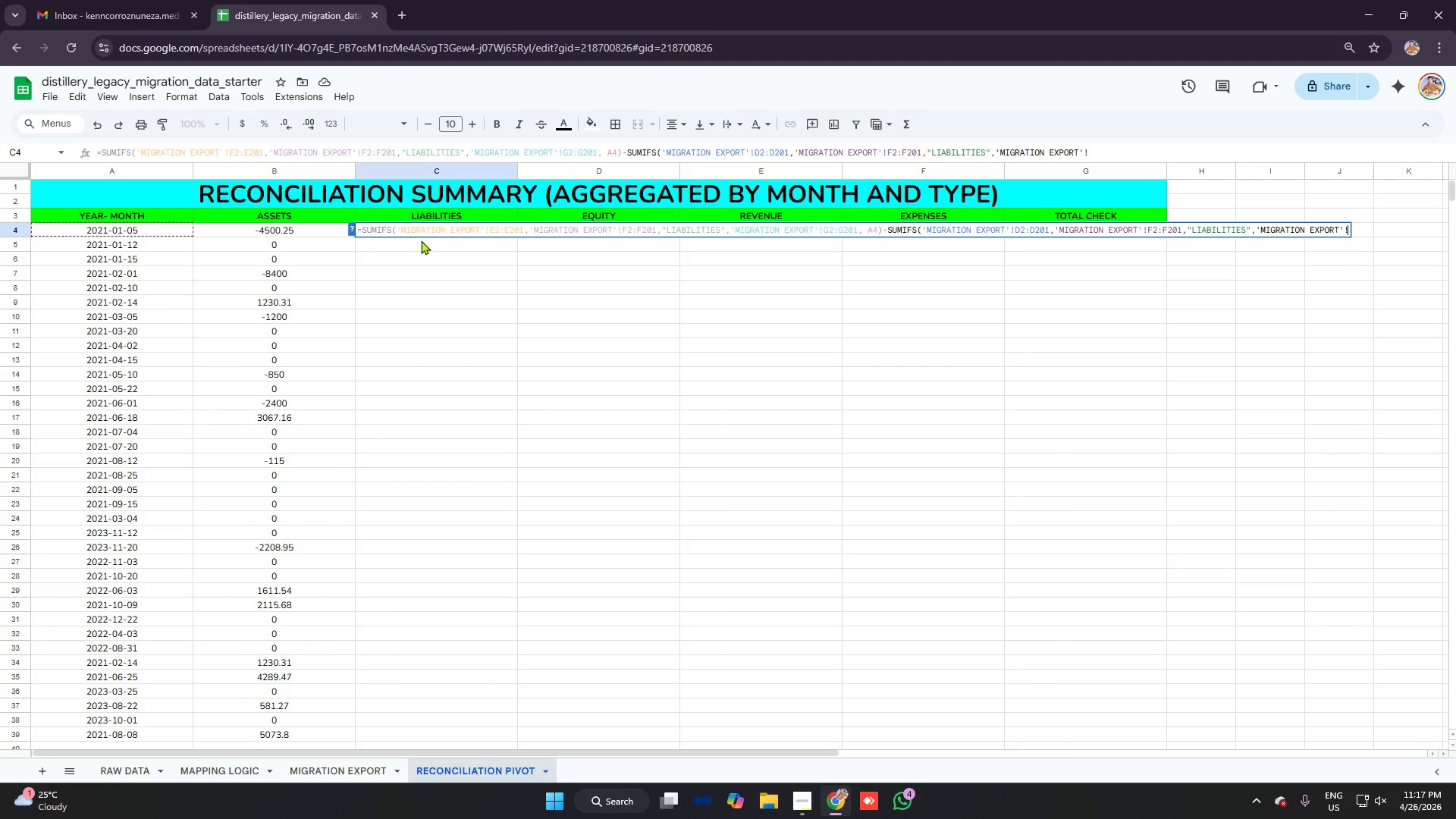 
type(g2:g201,a4)
 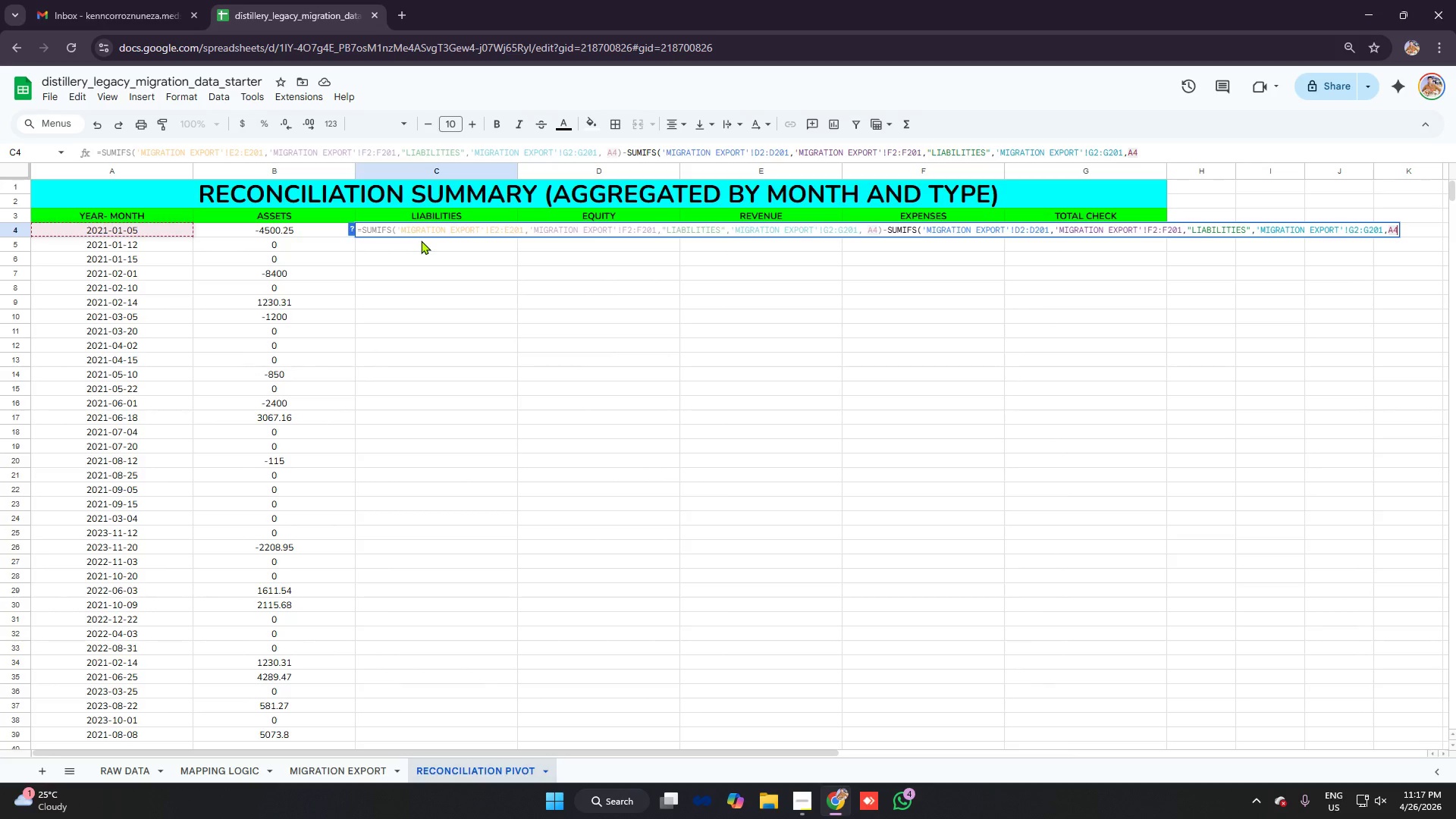 
key(Enter)
 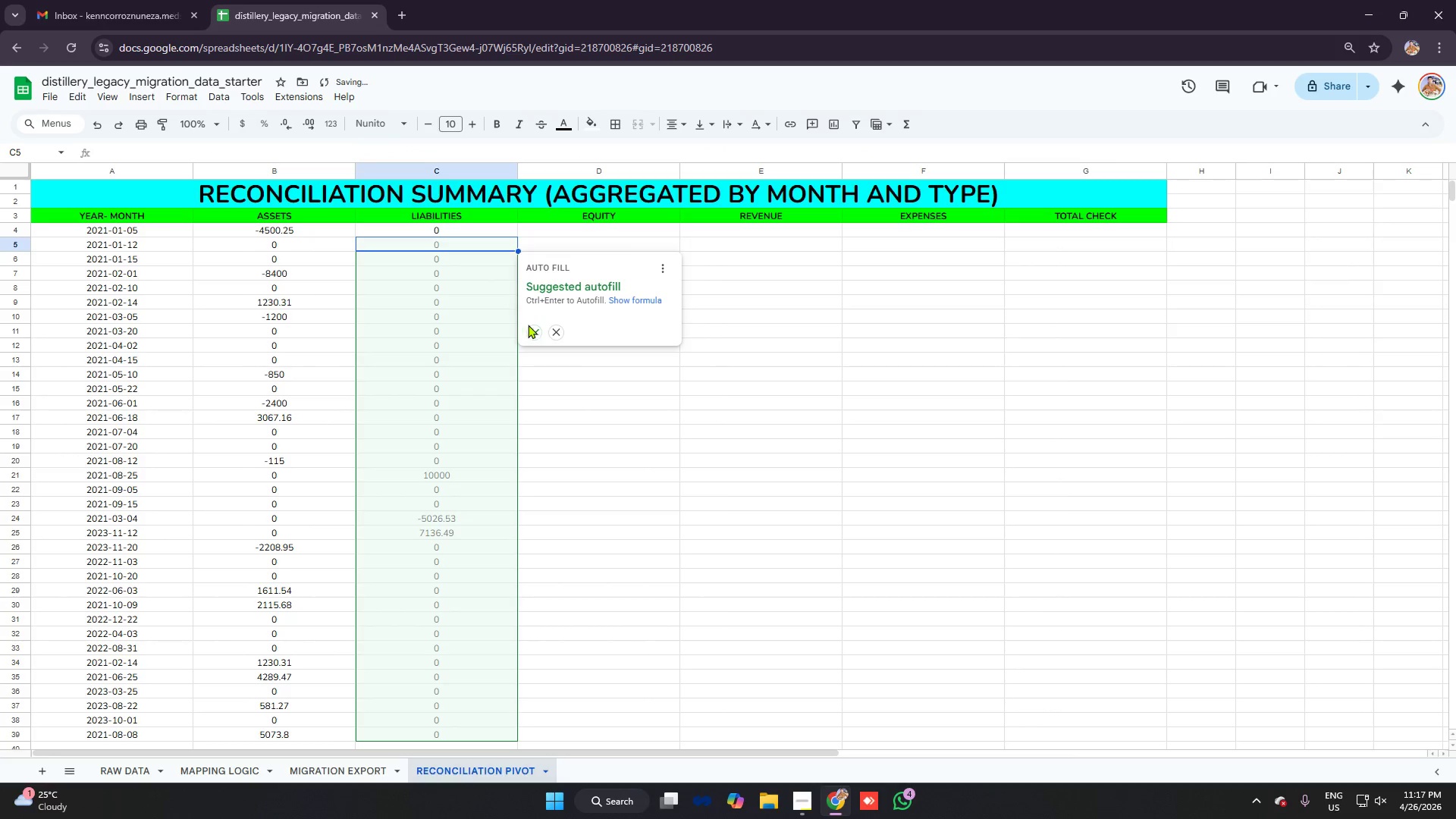 
left_click([536, 334])
 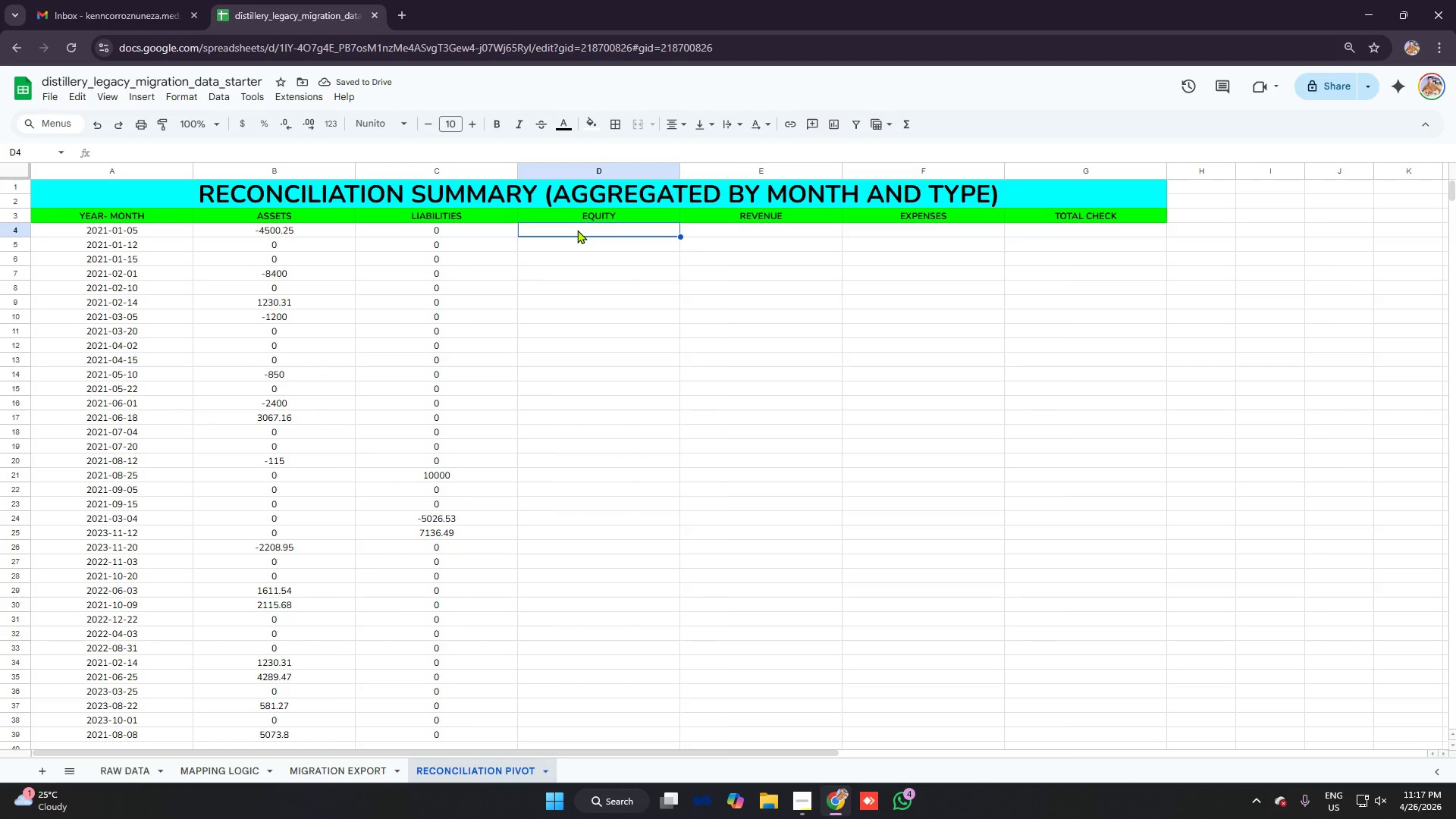 
wait(9.38)
 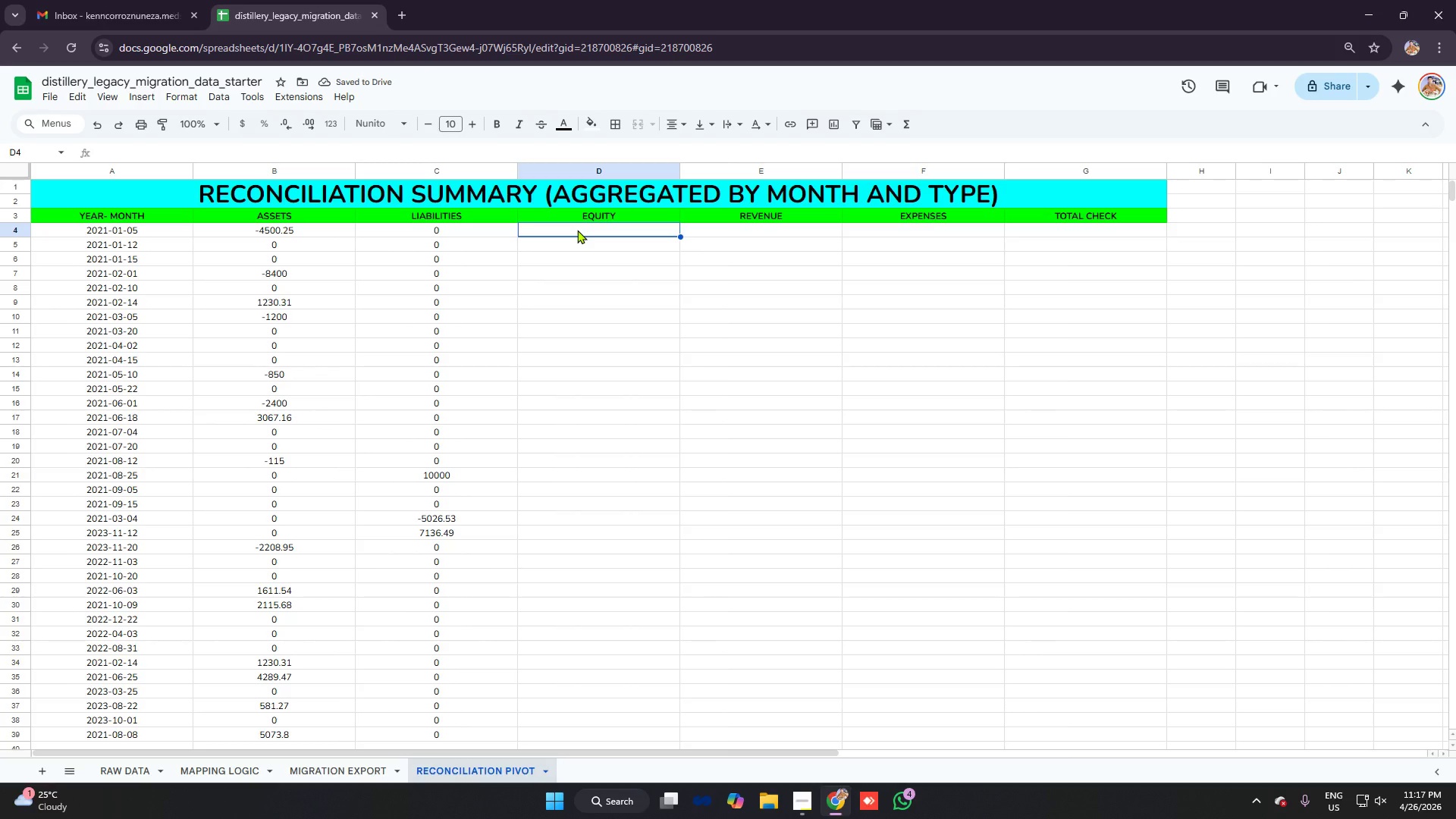 
scroll: coordinate [554, 435], scroll_direction: none, amount: 0.0
 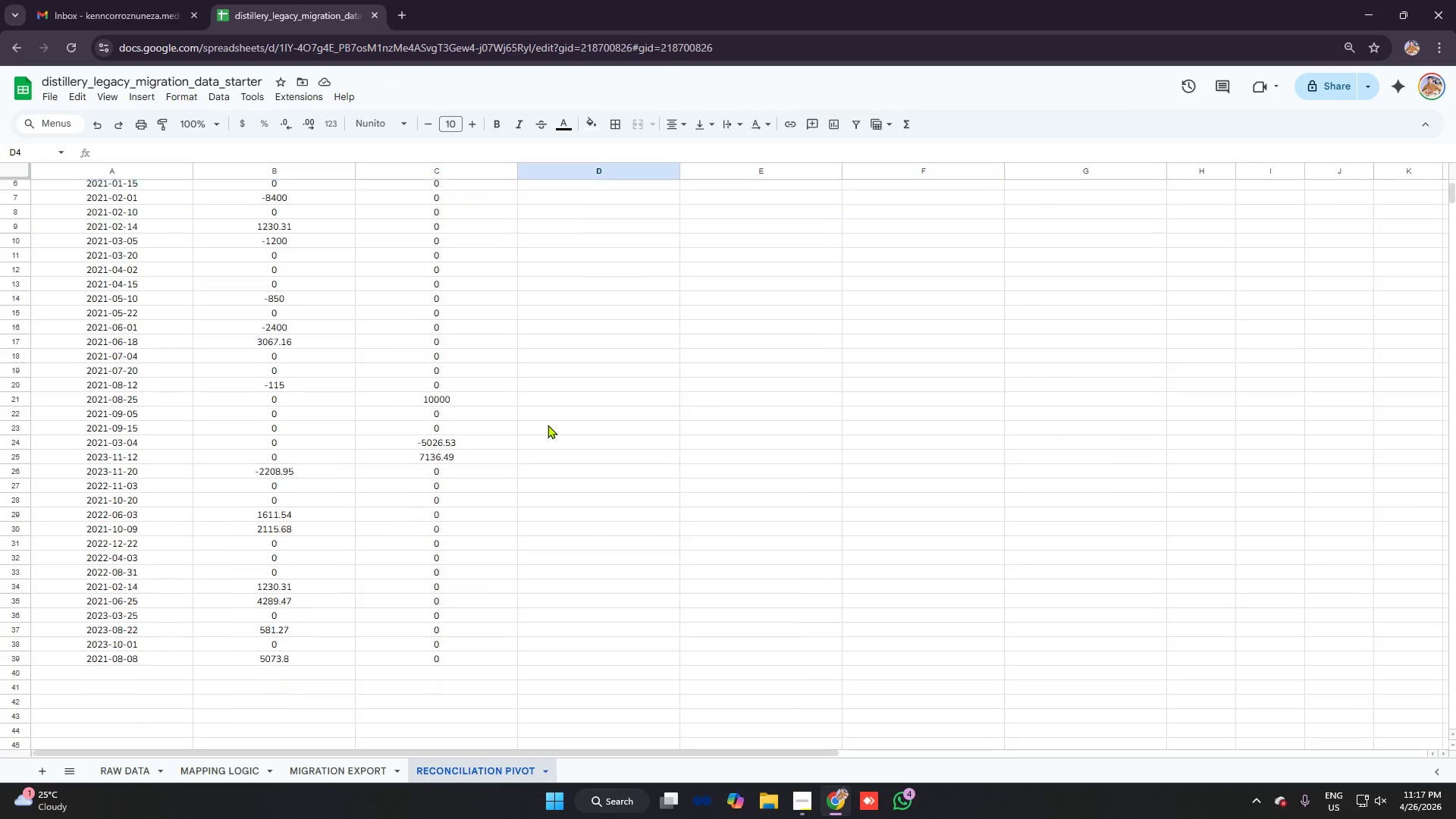 
scroll: coordinate [548, 425], scroll_direction: down, amount: 6.0
 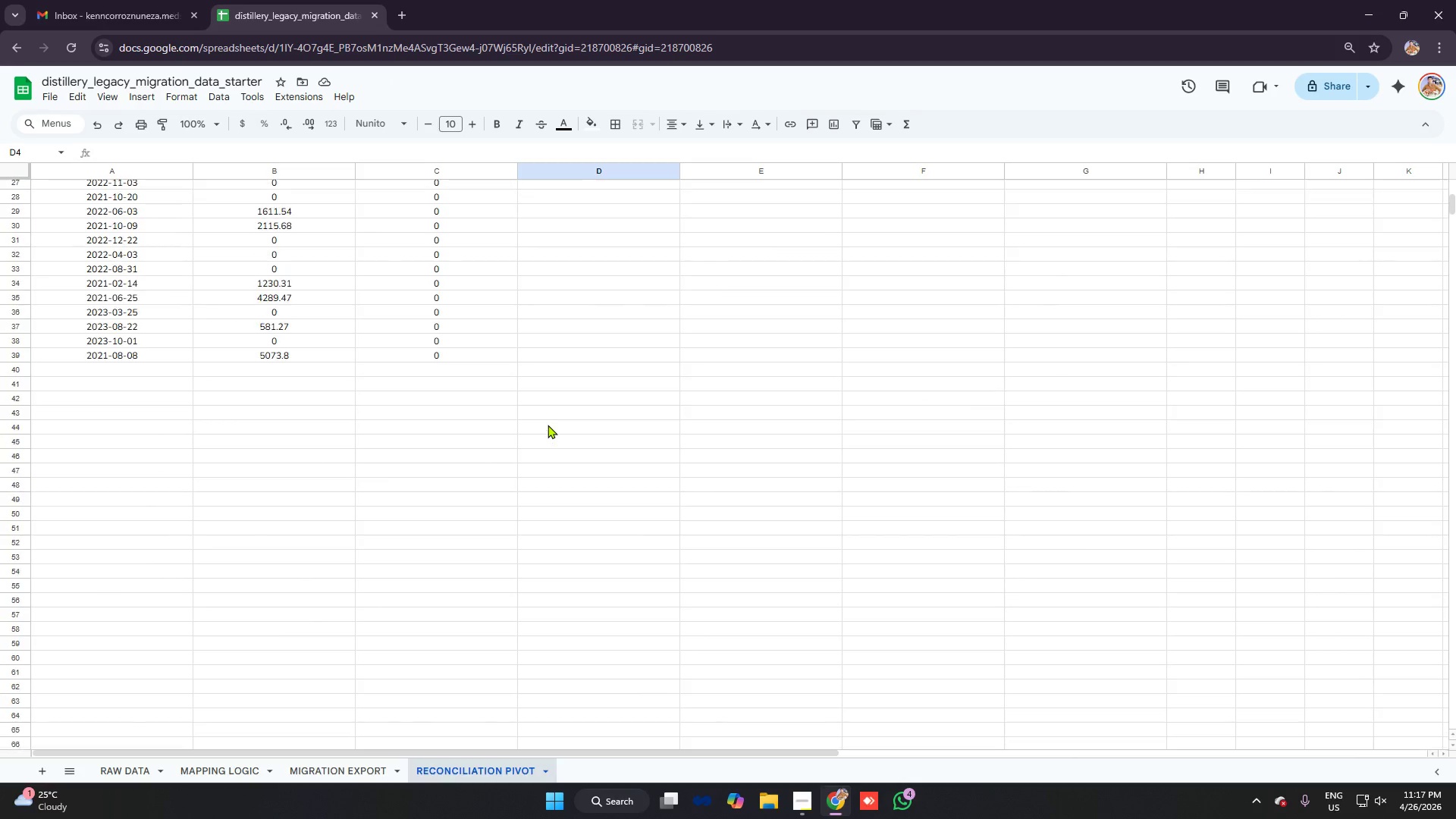 
scroll: coordinate [544, 420], scroll_direction: up, amount: 10.0
 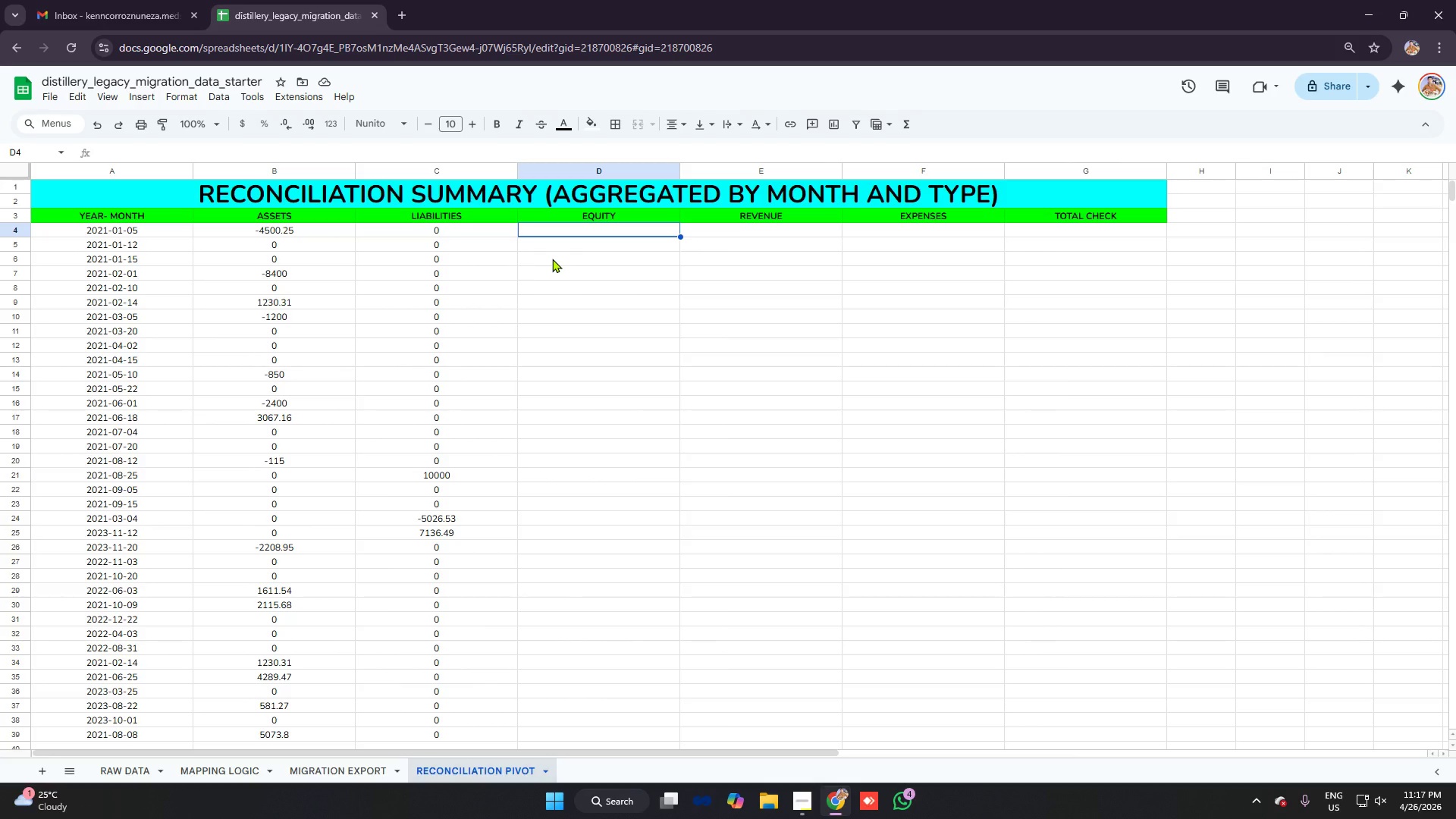 
type(=sumifs)
key(Tab)
type(migratio)
key(Backspace)
key(Backspace)
key(Backspace)
key(Backspace)
key(Backspace)
key(Backspace)
key(Backspace)
key(Backspace)
type('migratioin)
key(Backspace)
key(Backspace)
type(n export'!)
 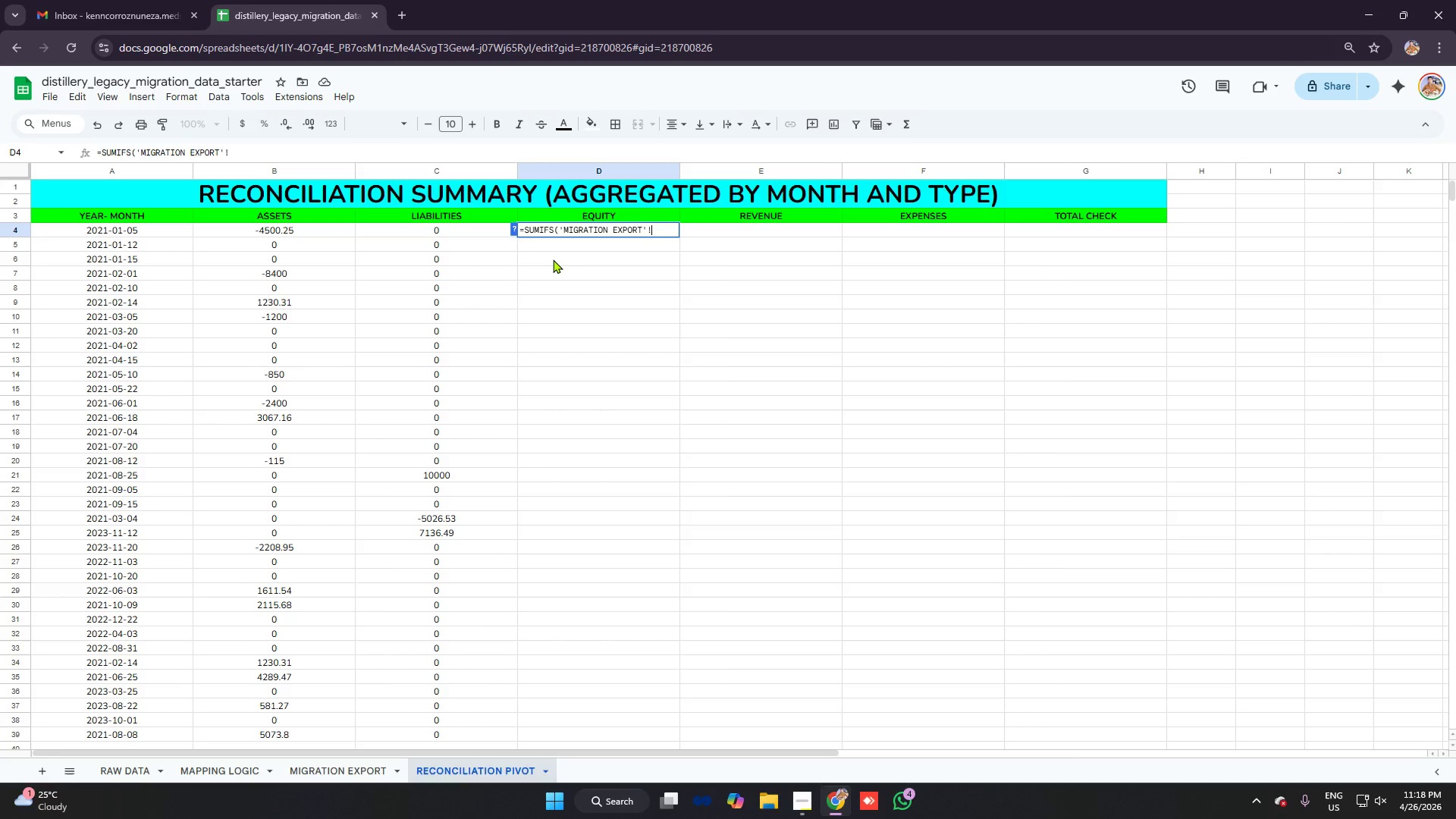 
left_click_drag(start_coordinate=[658, 228], to_coordinate=[561, 226])
 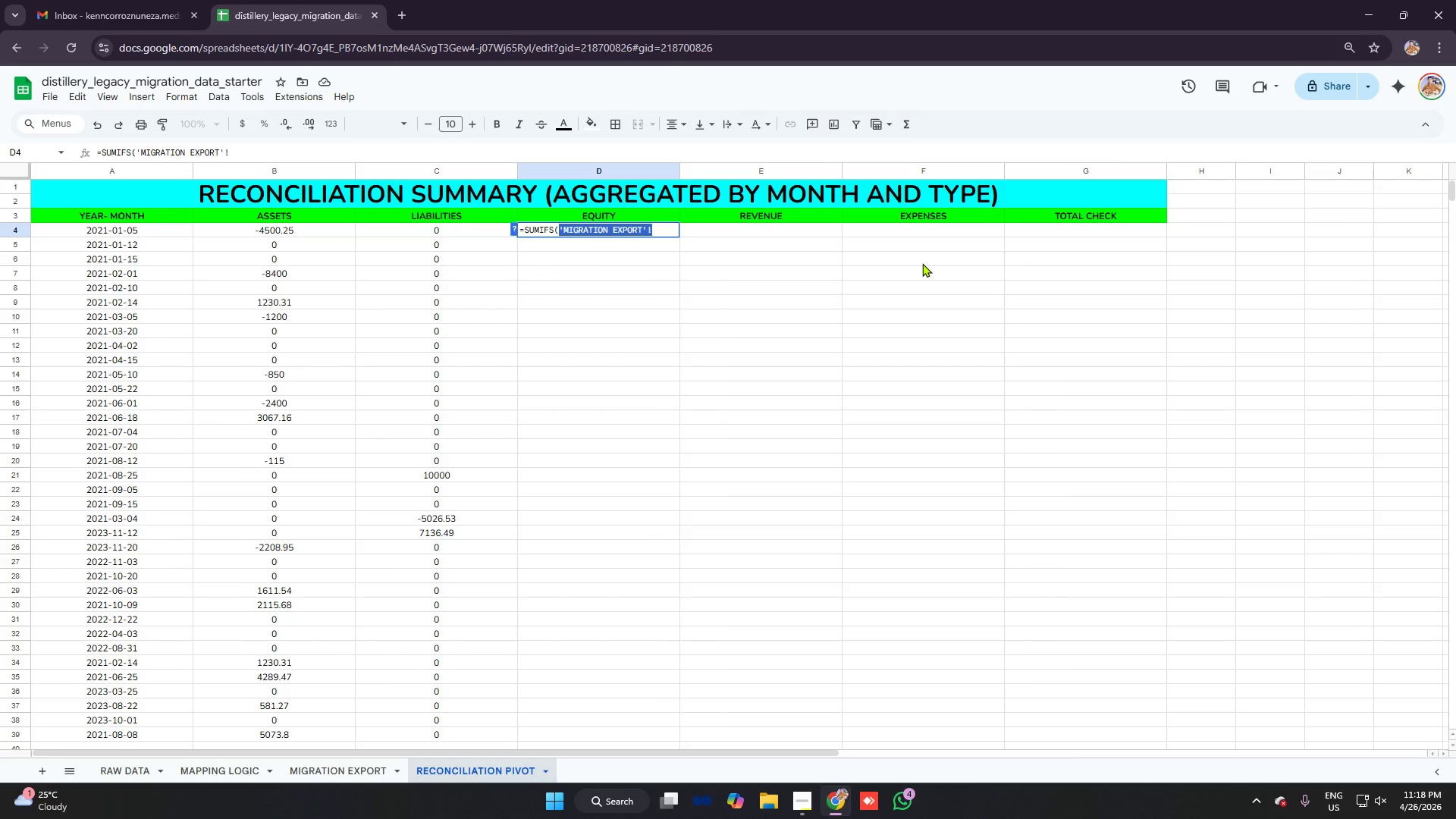 
key(Control+C)
 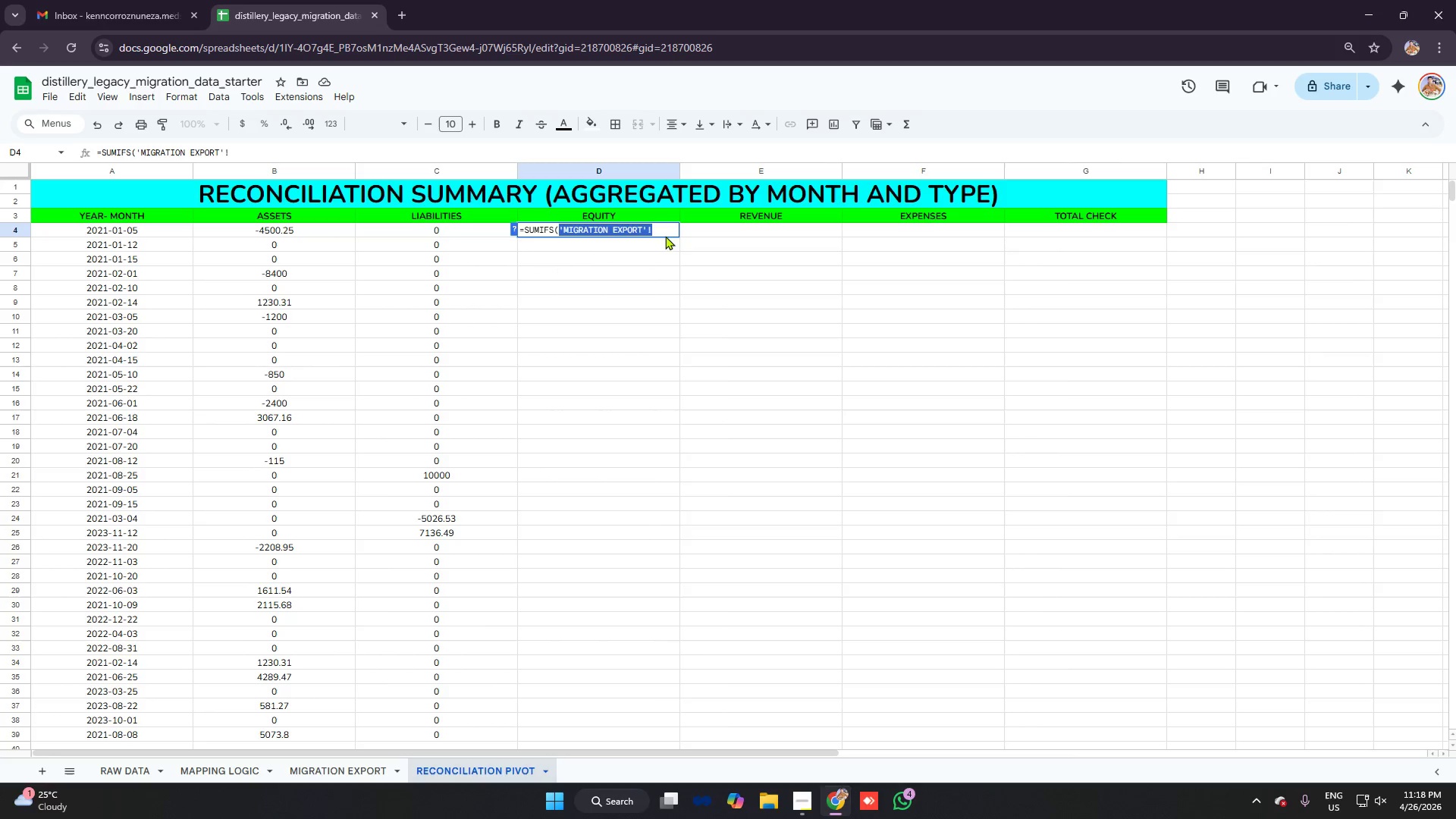 
left_click([660, 232])
 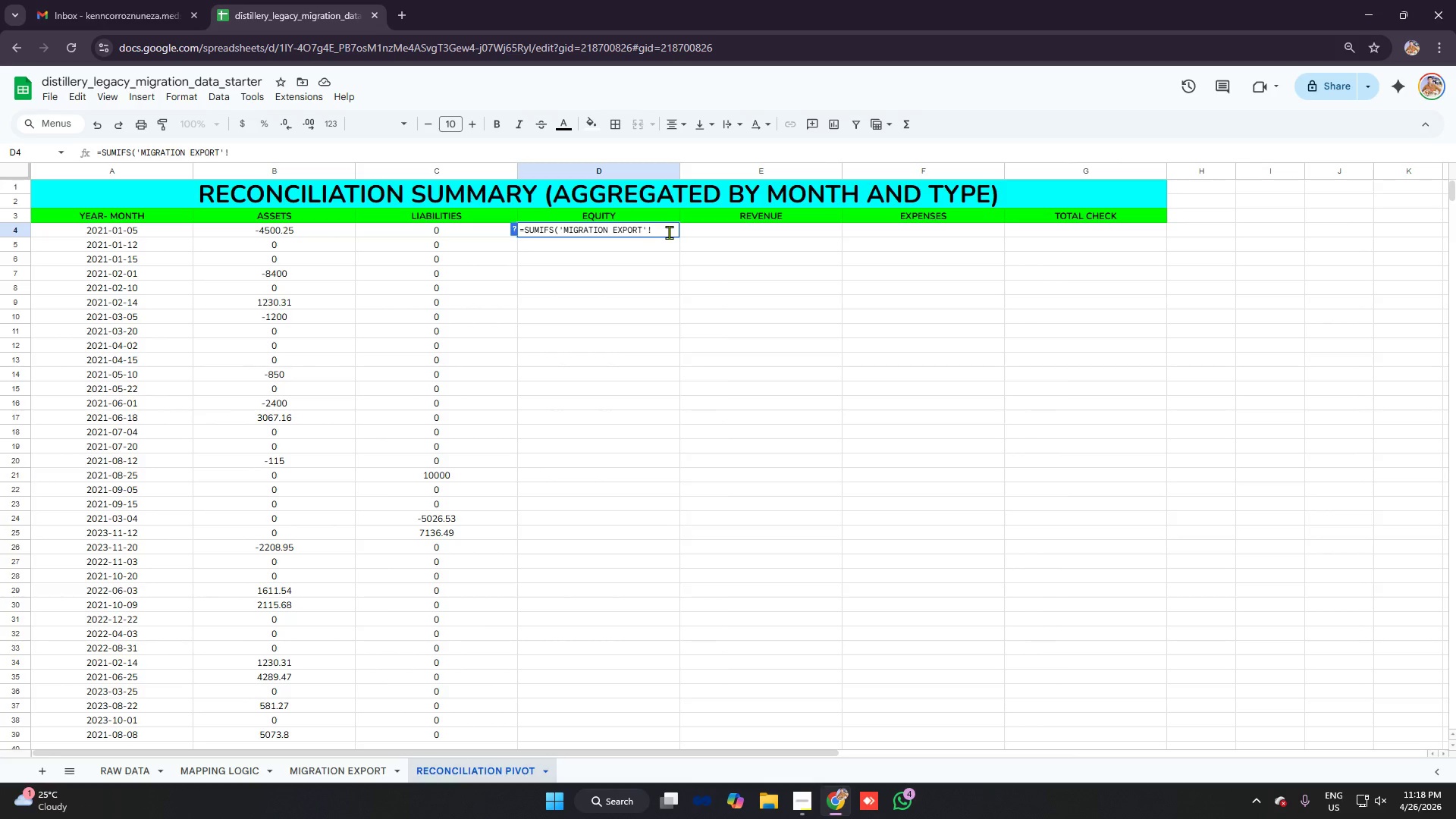 
type(e2:e201)
 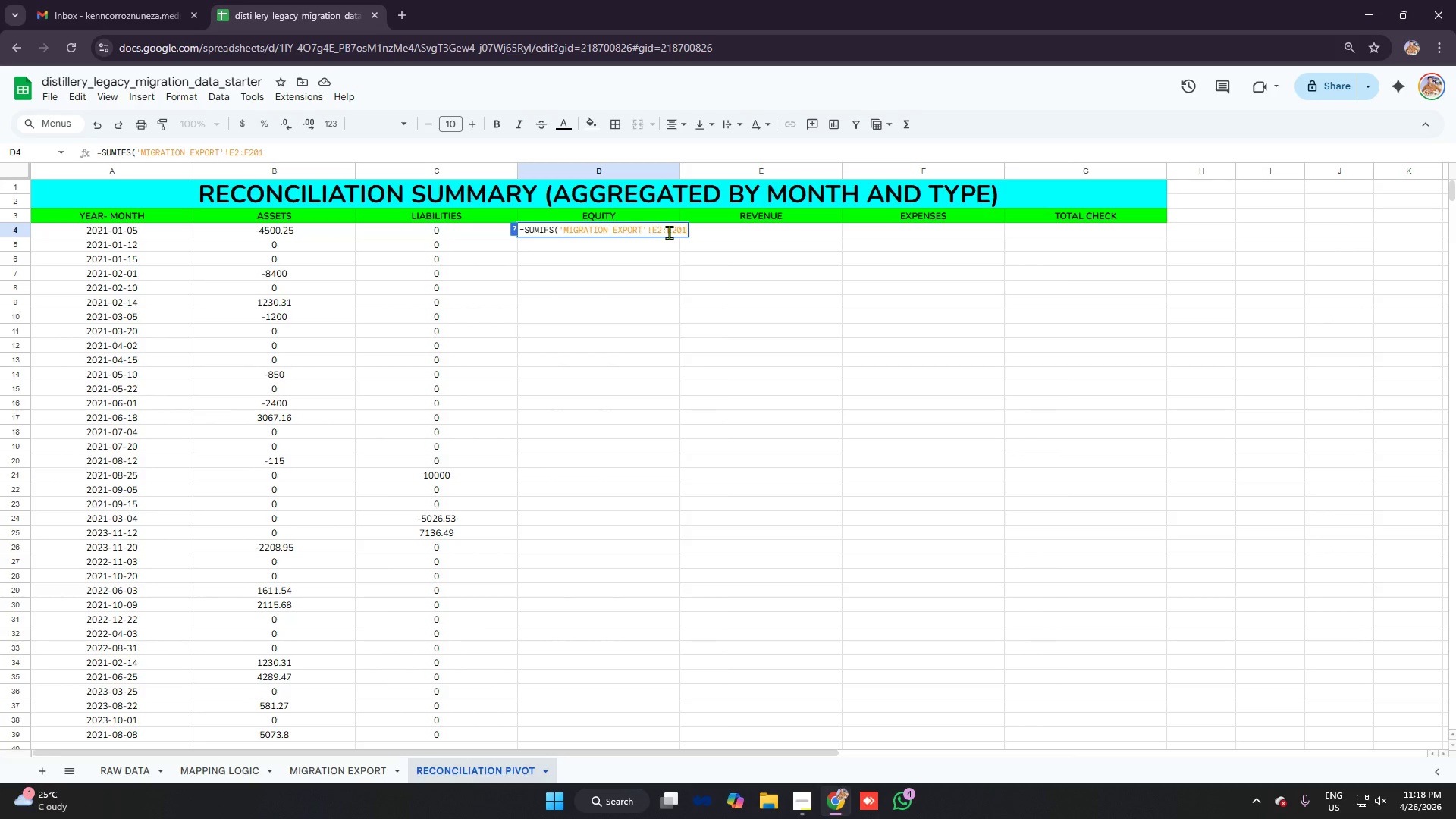 
key(Comma)
 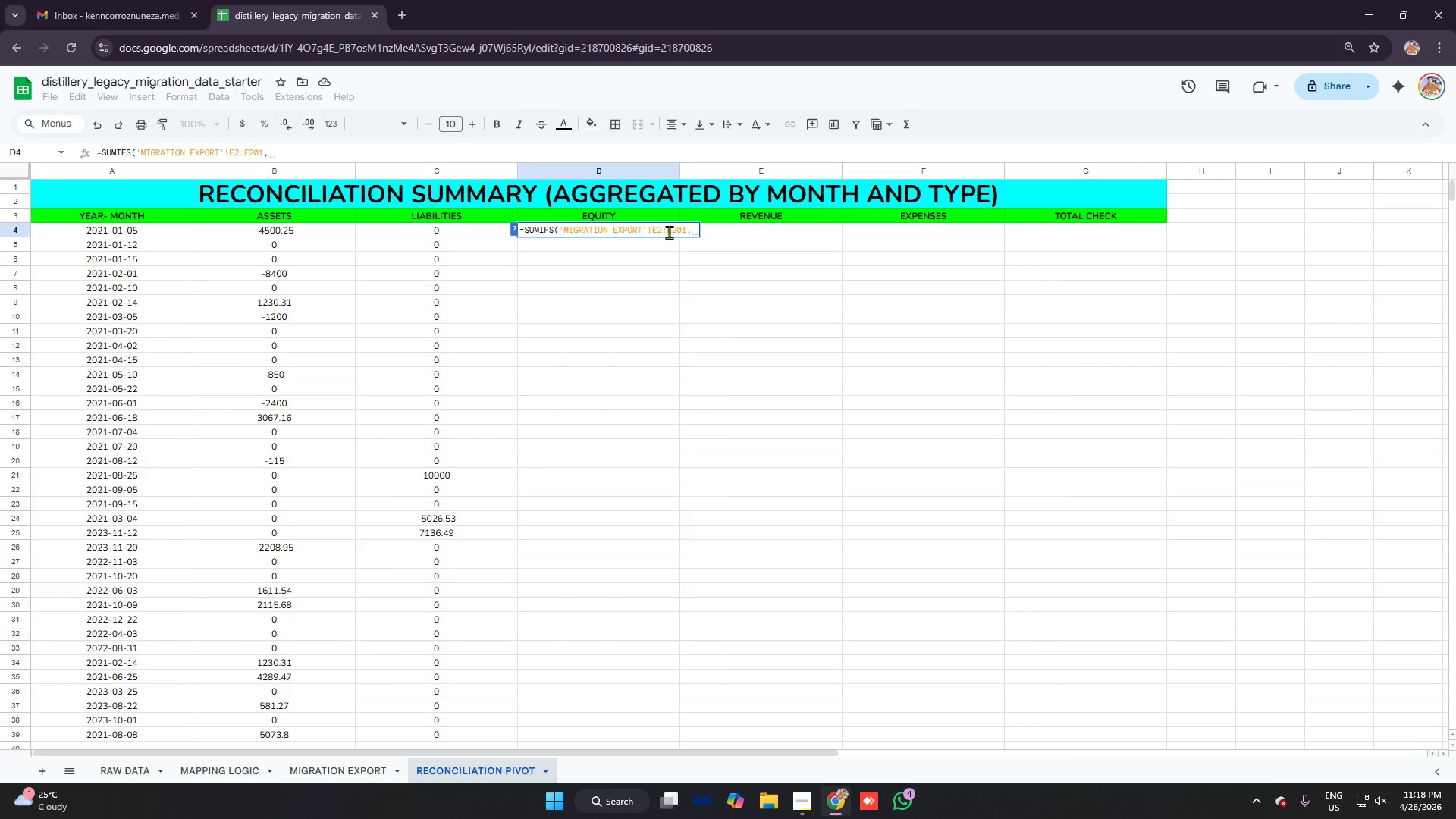 
key(Control+V)
 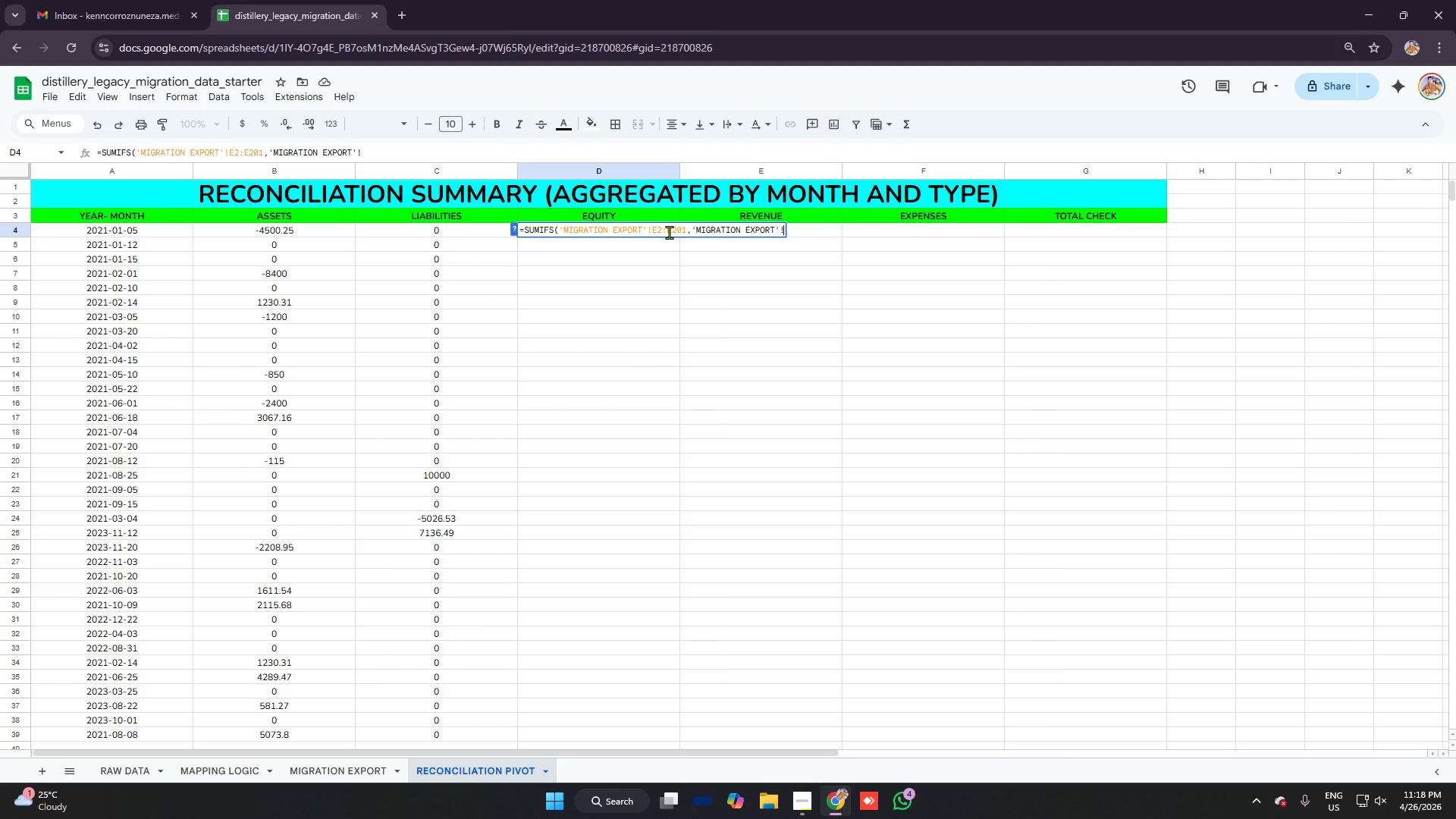 
type(f2')
key(Backspace)
type(:f201)
 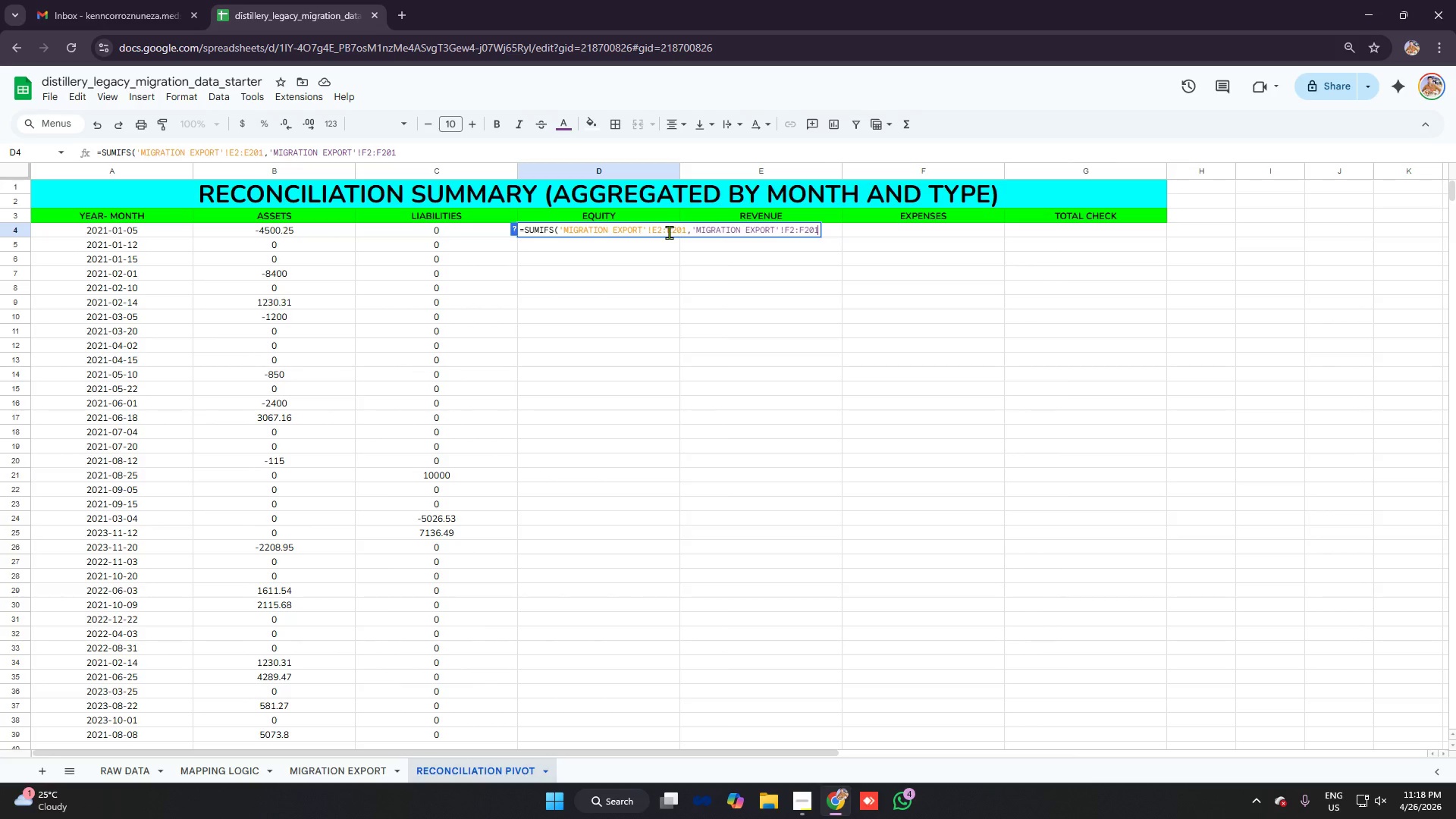 
type(,"EQUITY")
 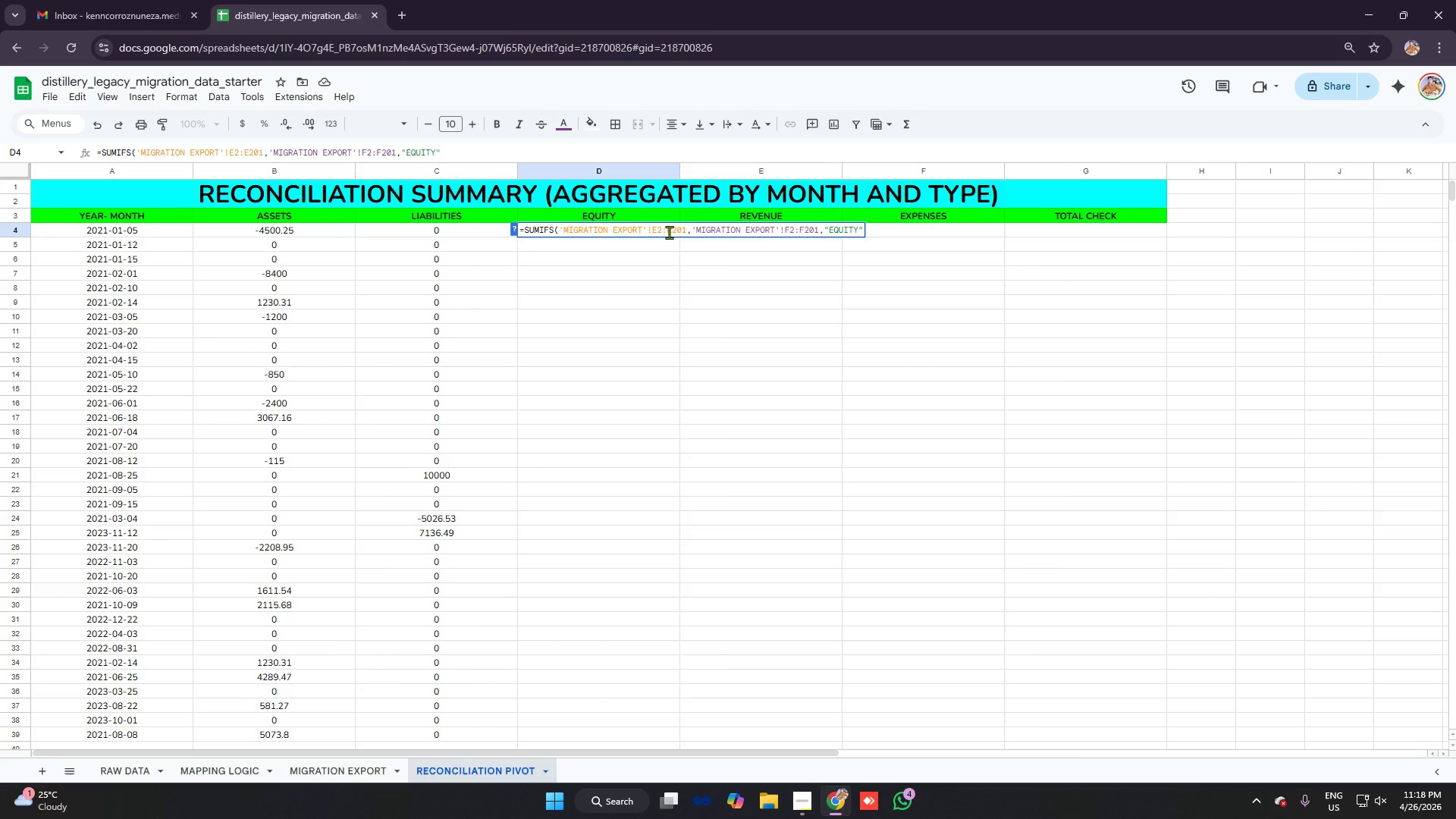 
key(Comma)
 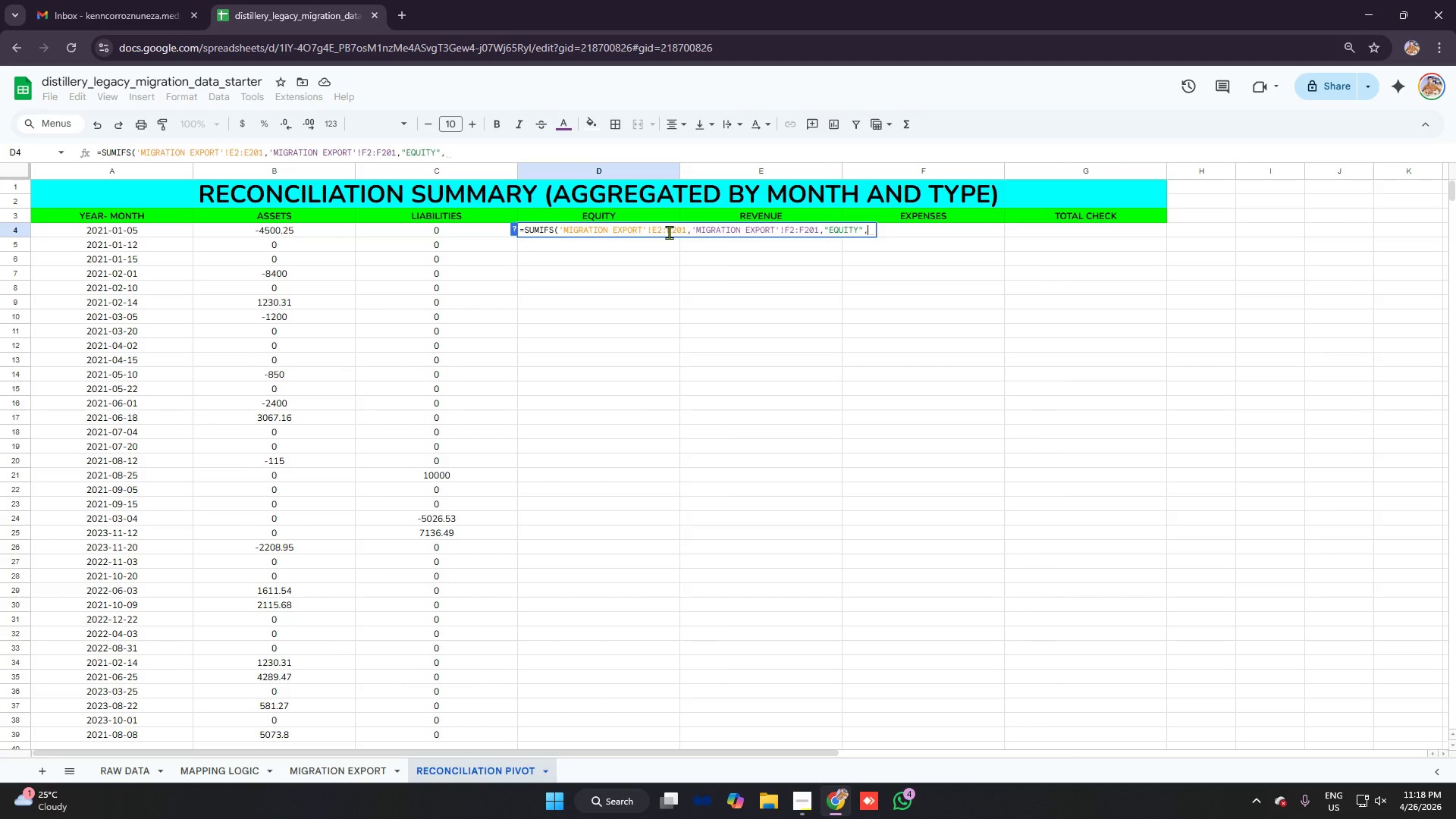 
key(Control+ControlLeft)
 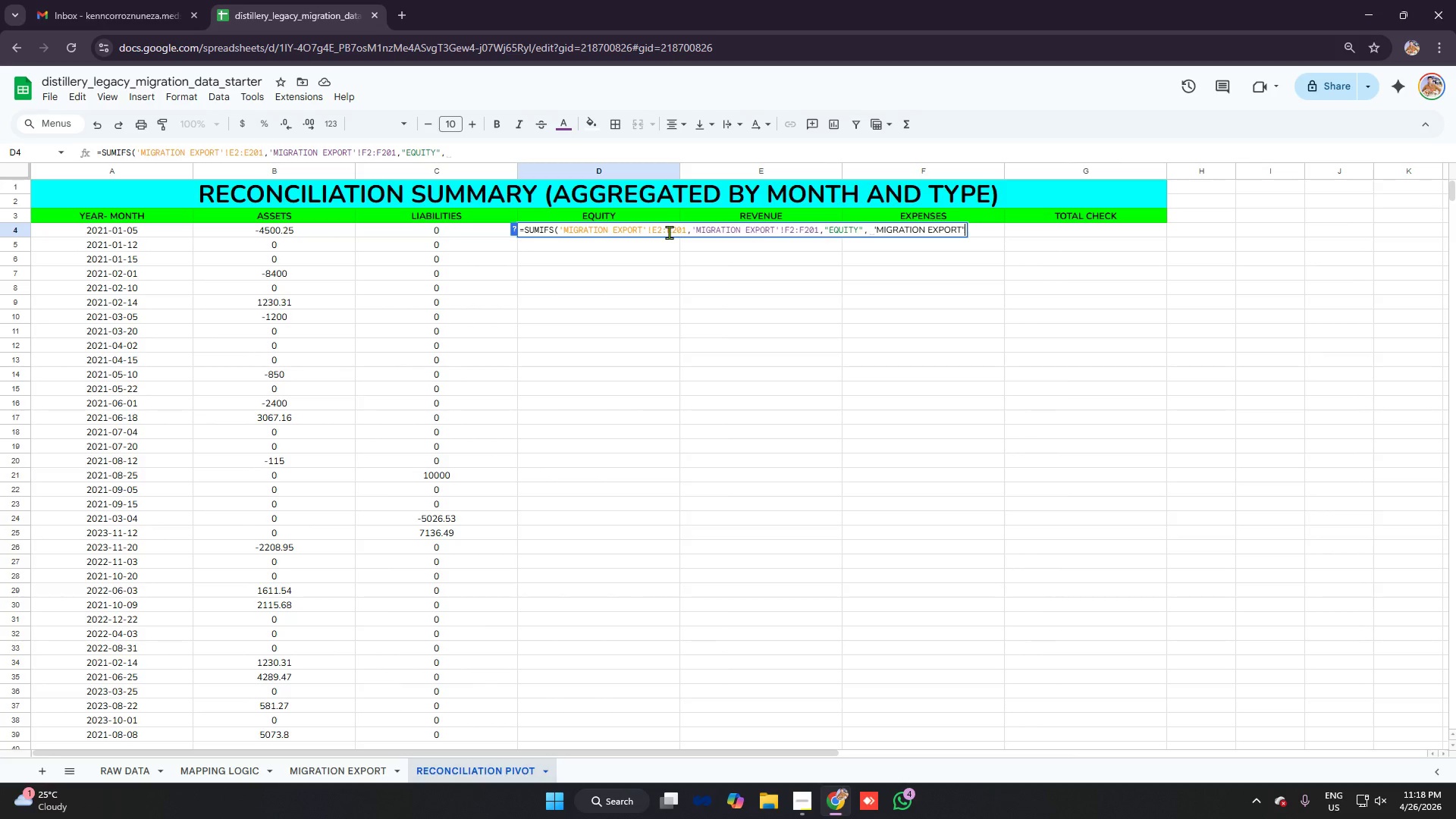 
key(Control+V)
 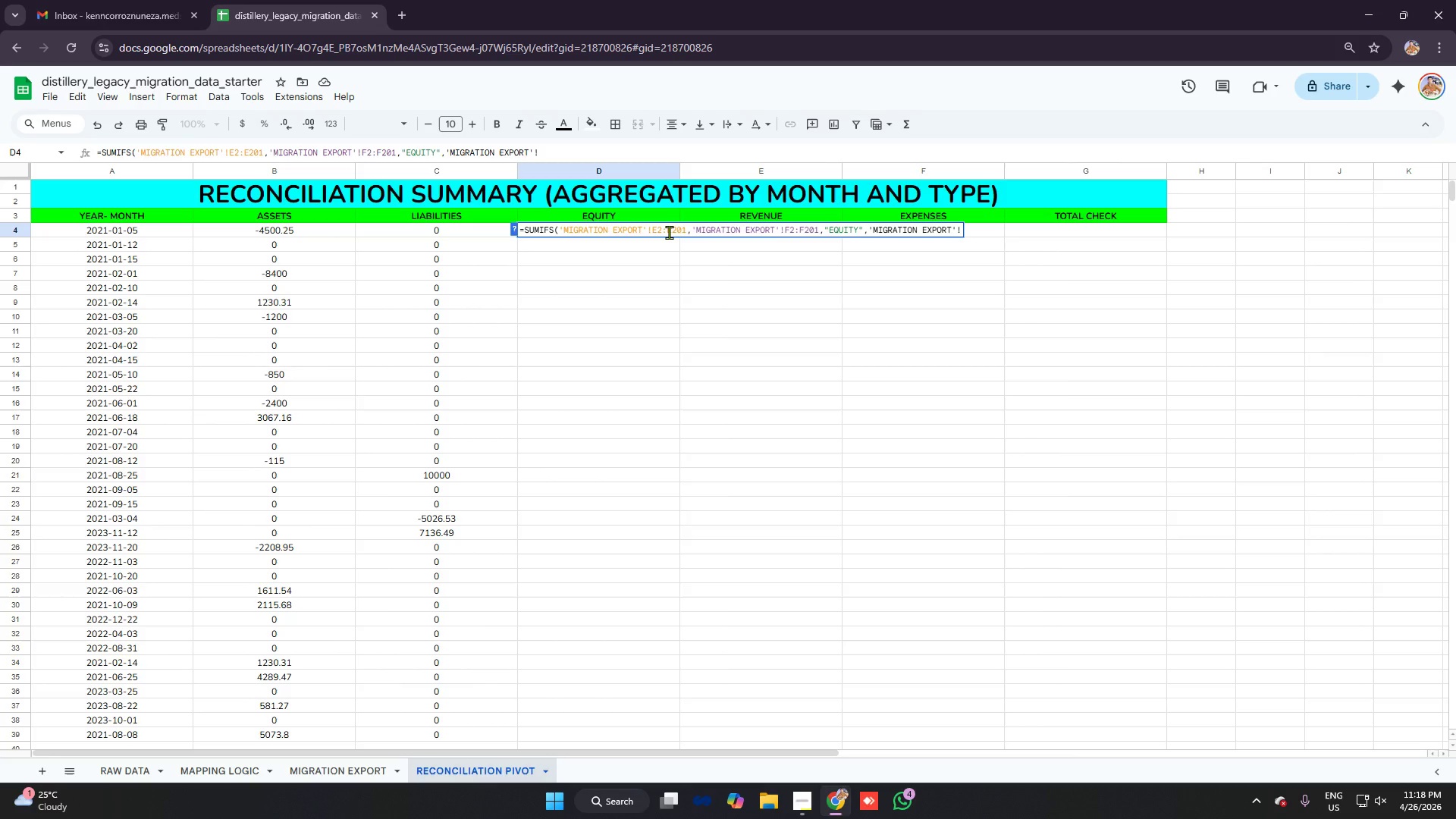 
type(g2:g201)
 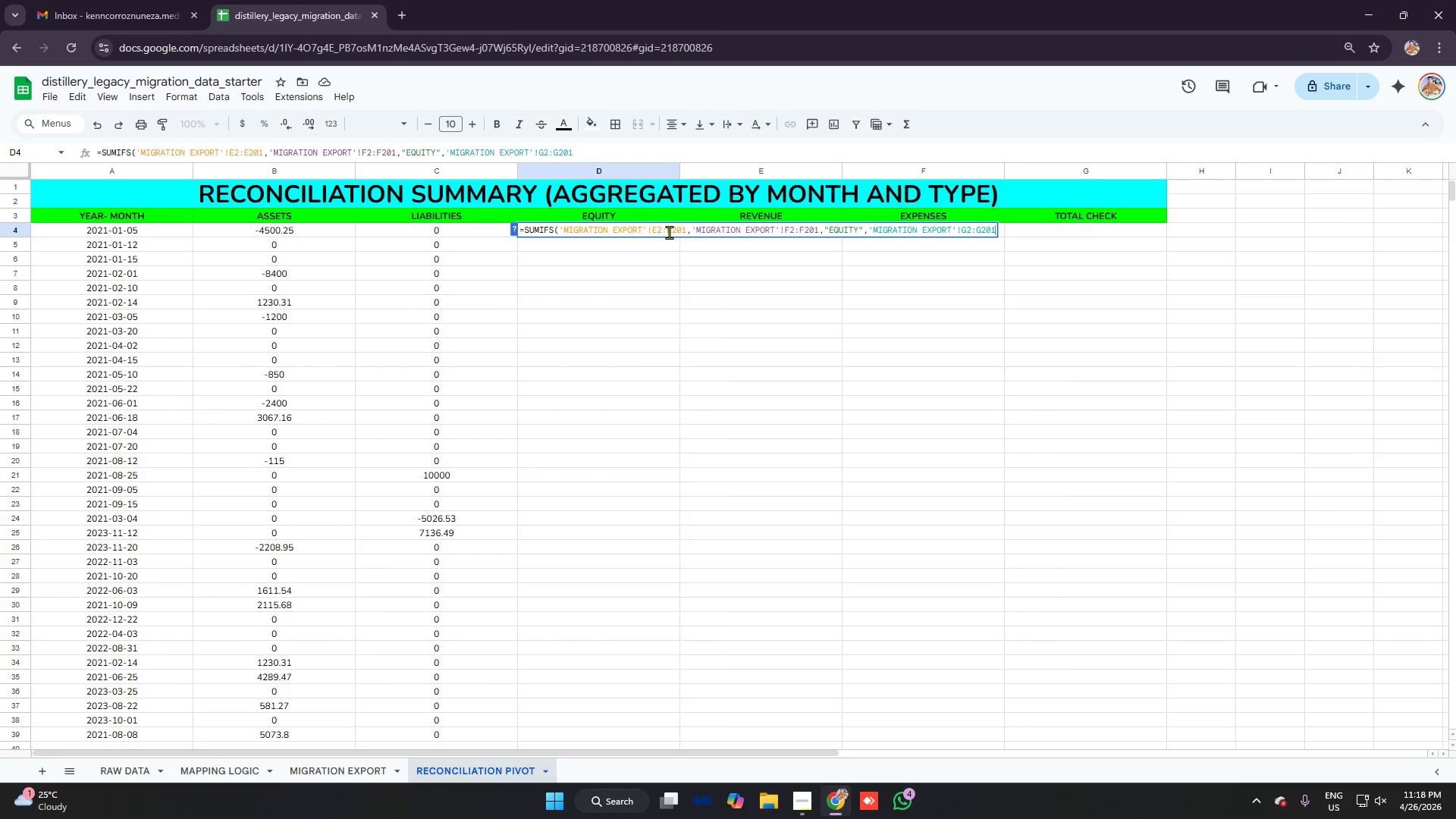 
type(, a4)
 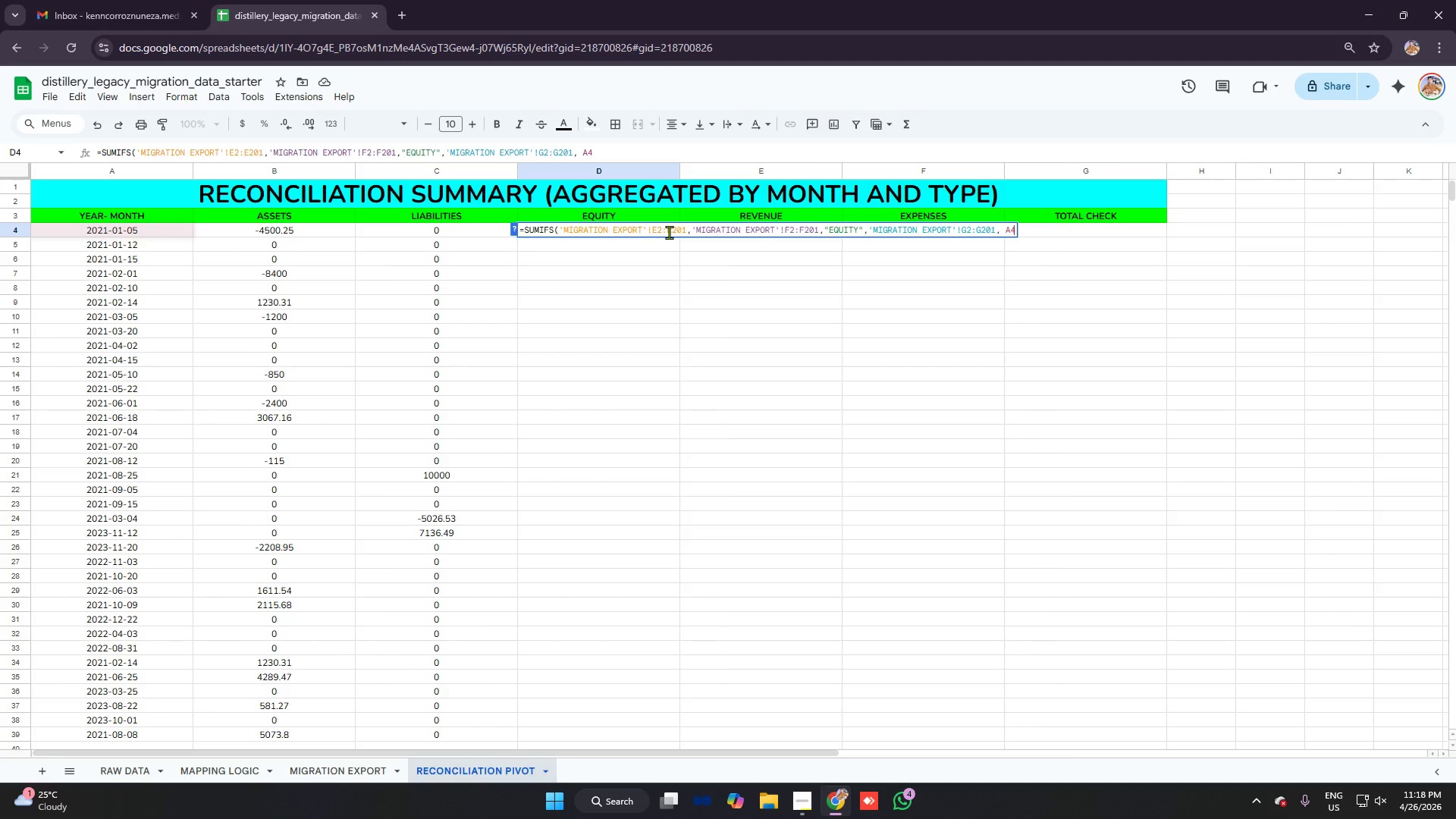 
type()-sumif)
key(Tab)
key(Backspace)
type(s)
key(Tab)
 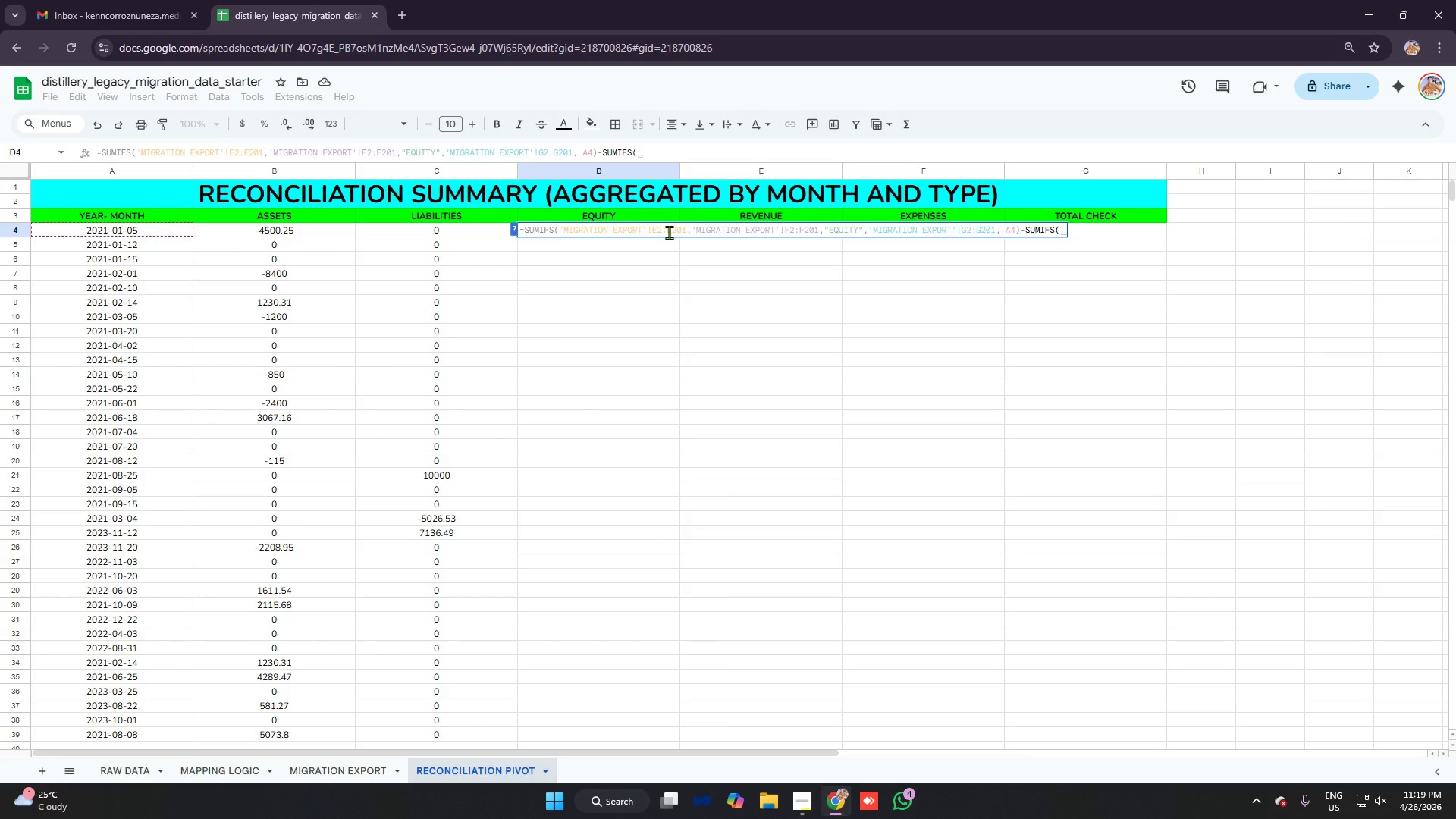 
key(Control+V)
 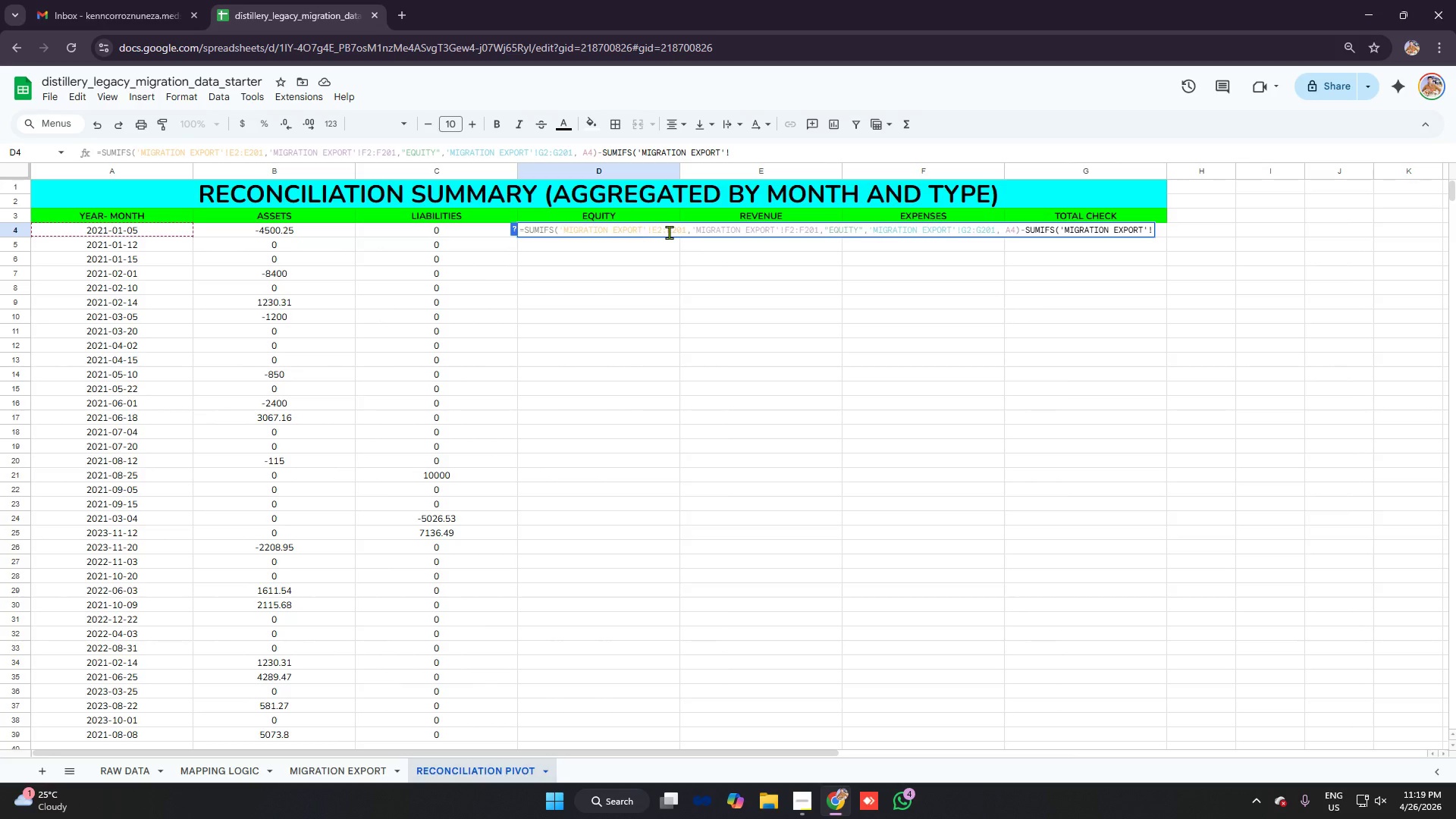 
type(f)
key(Backspace)
type(d2:d2012)
key(Backspace)
 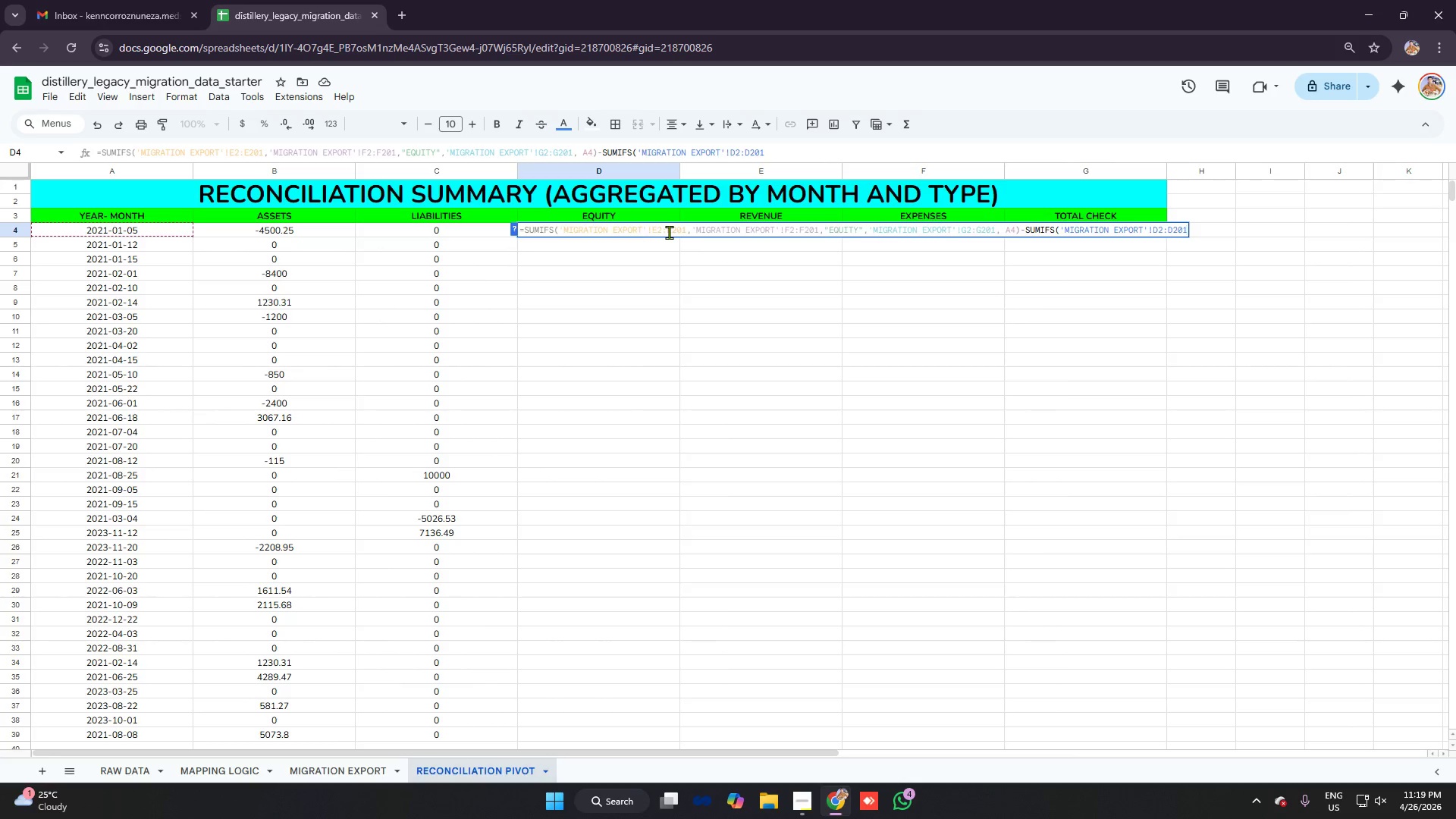 
key(Comma)
 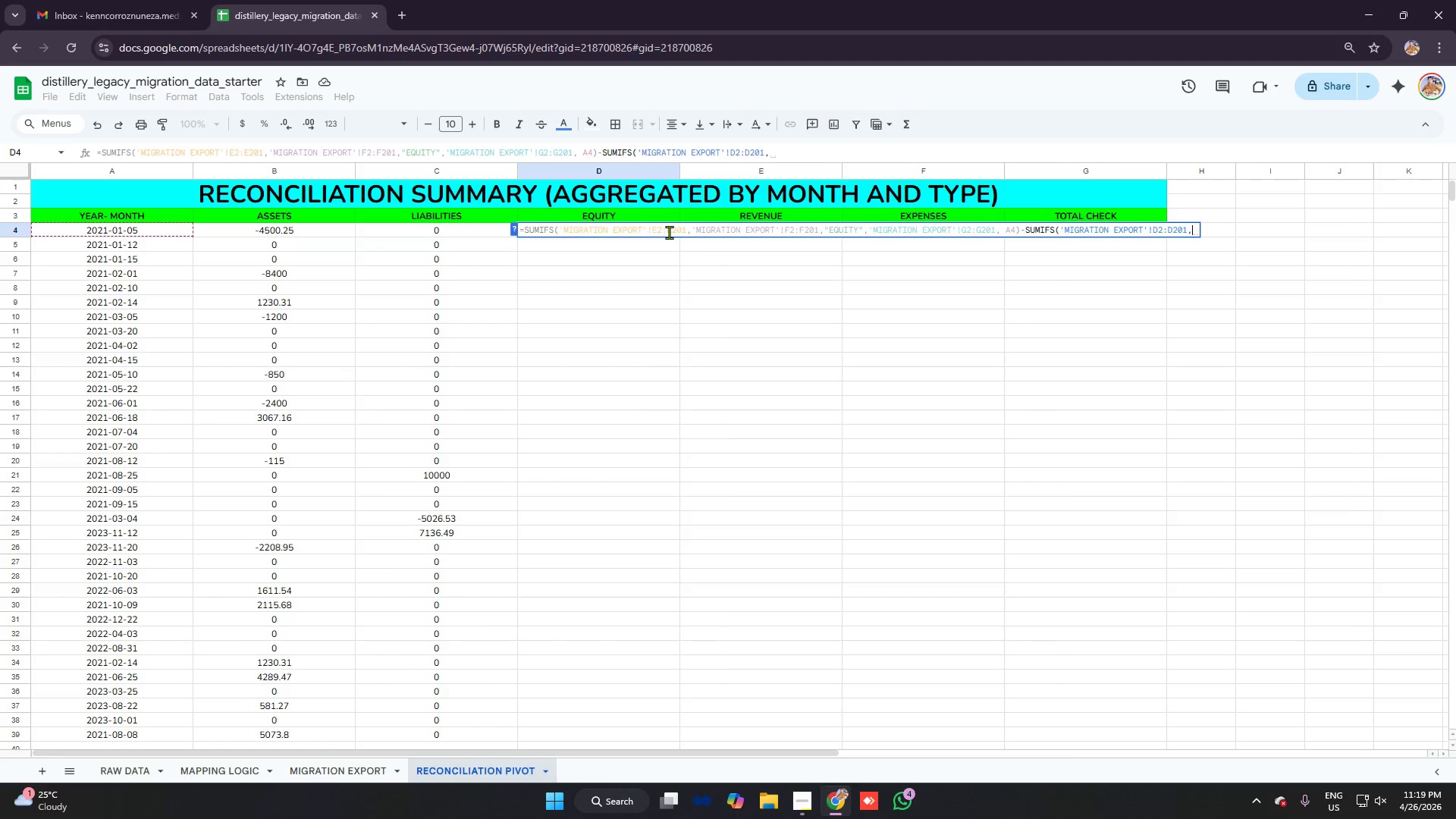 
key(Control+ControlLeft)
 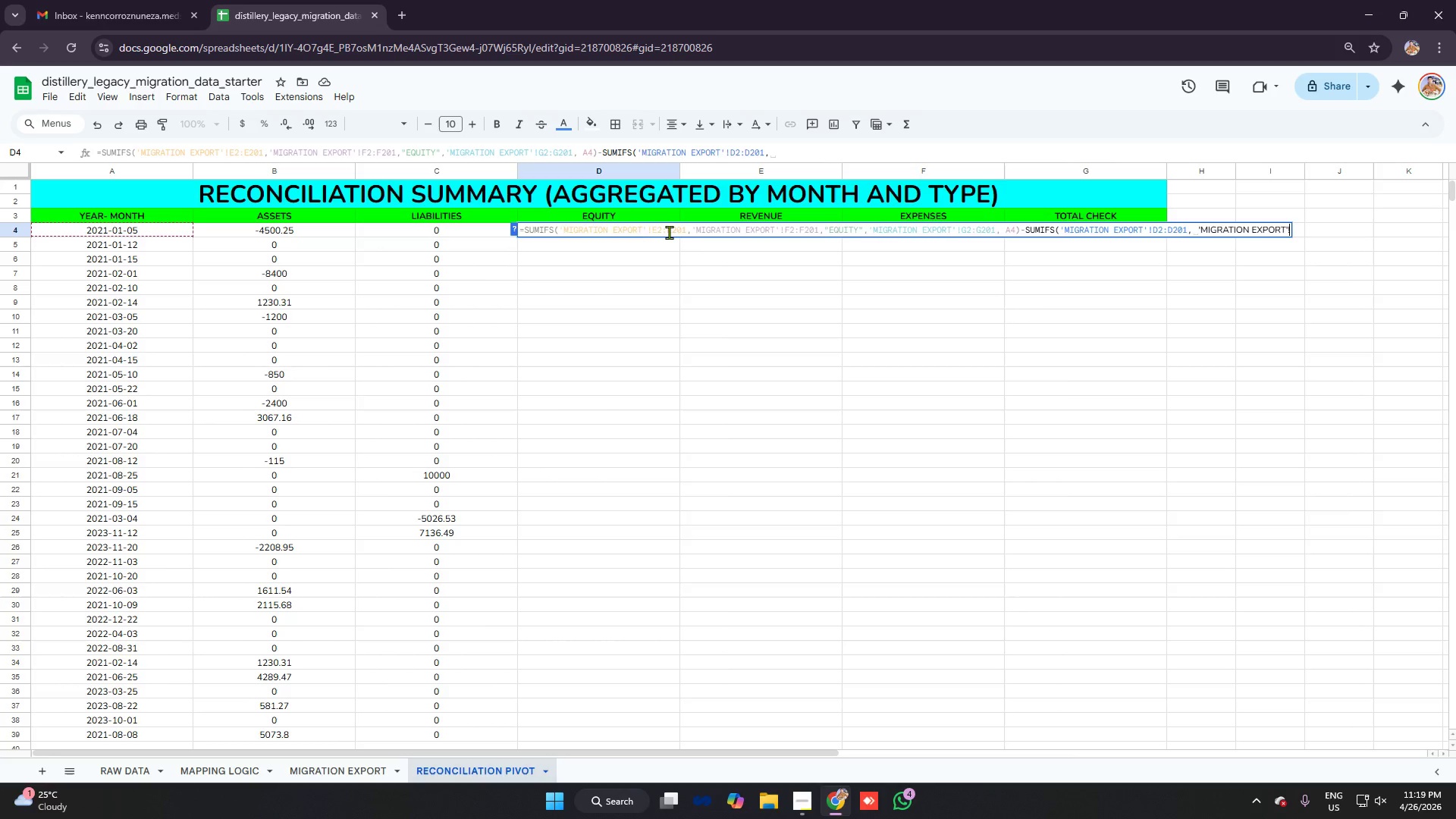 
key(Control+V)
 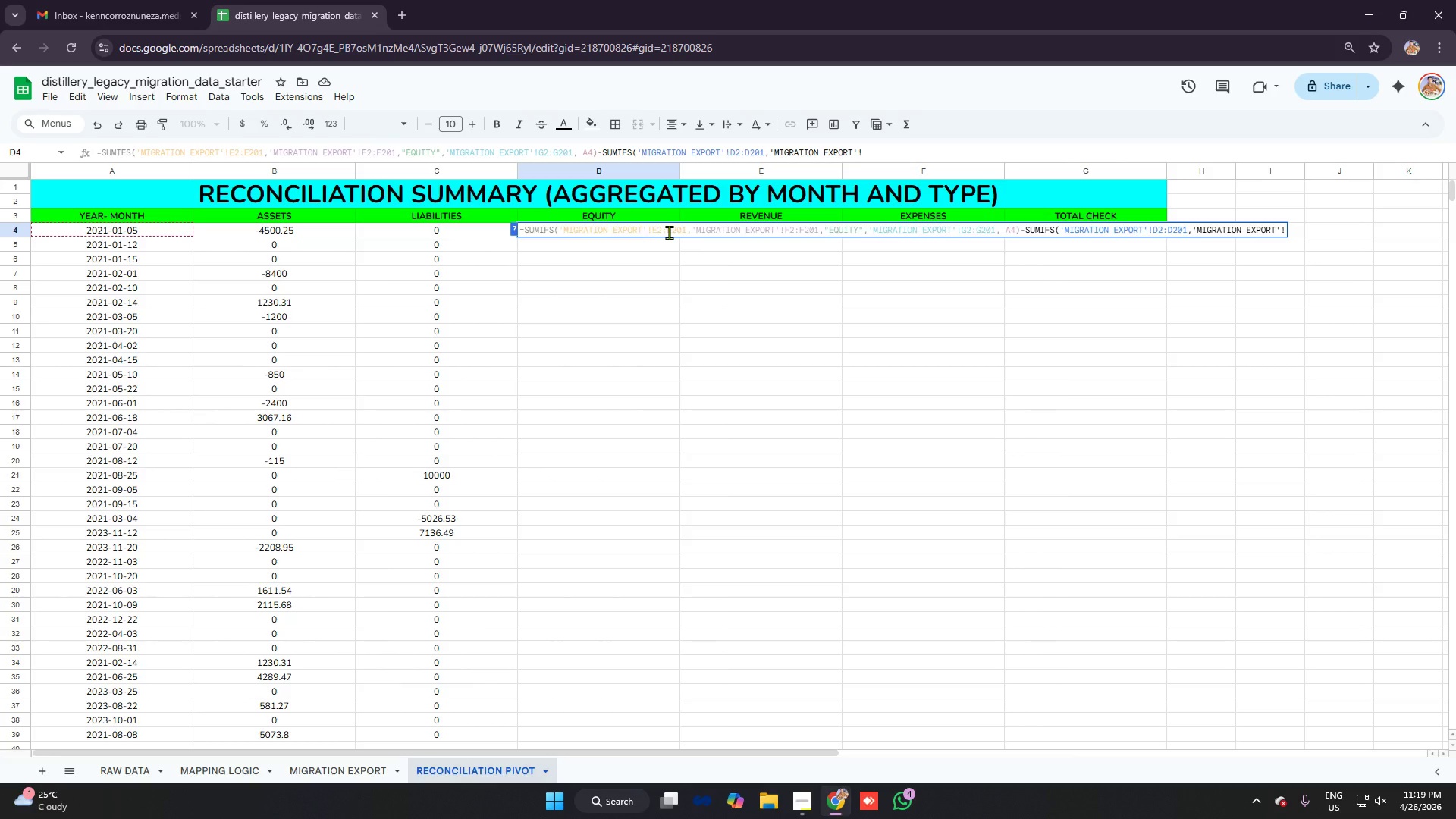 
type(f2:f201,"equity")
 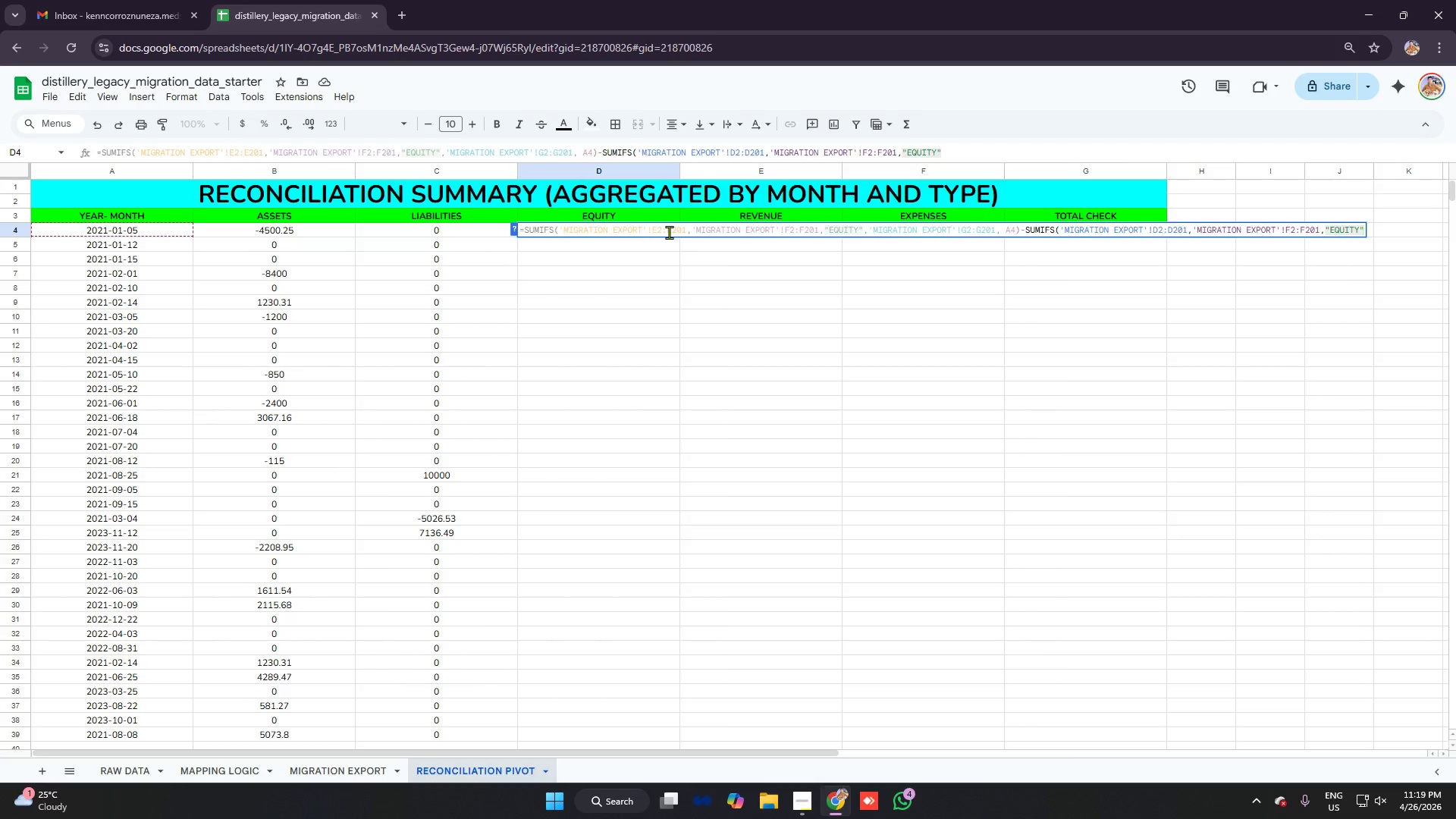 
key(Control+ControlLeft)
 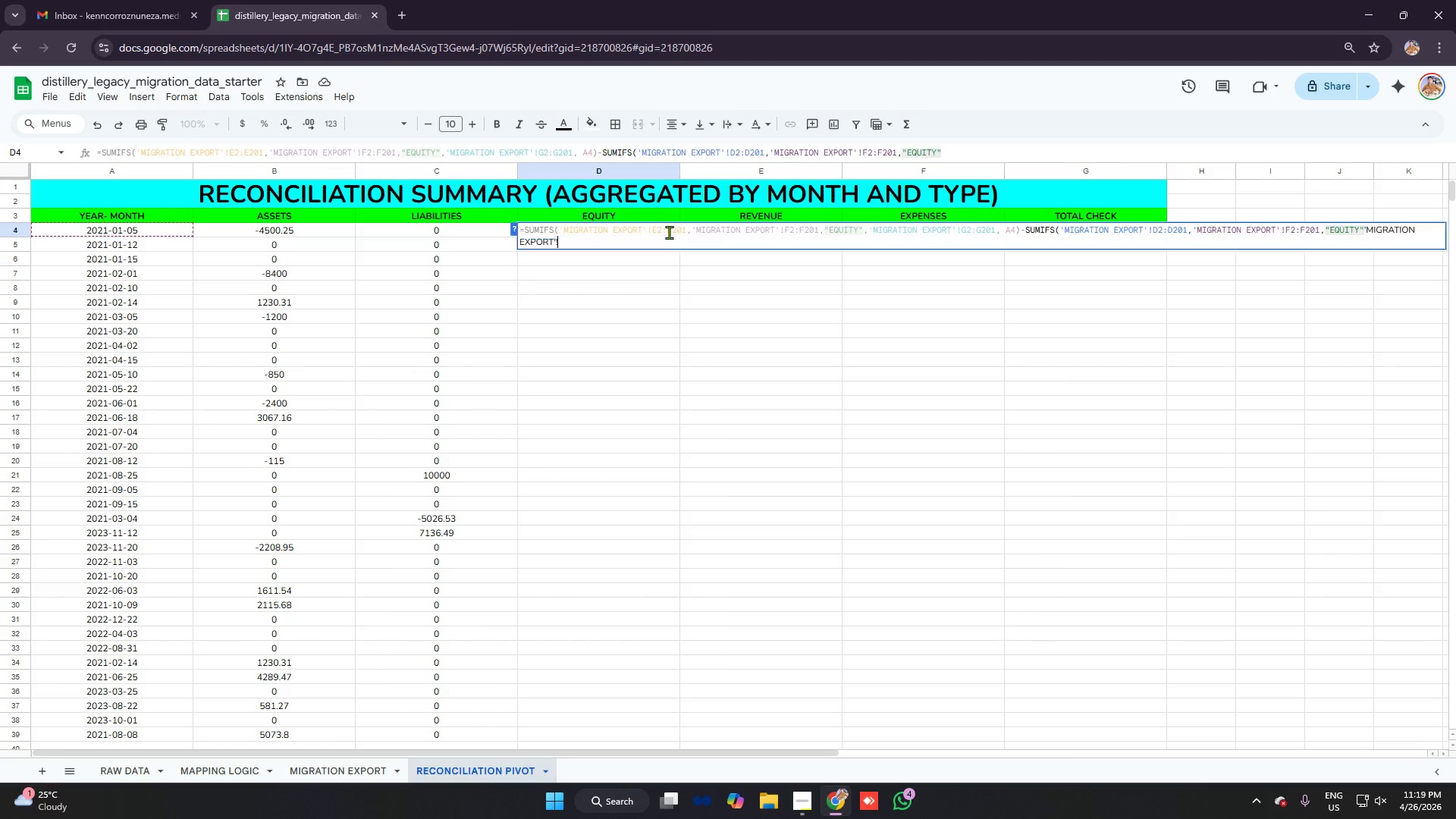 
key(Control+V)
 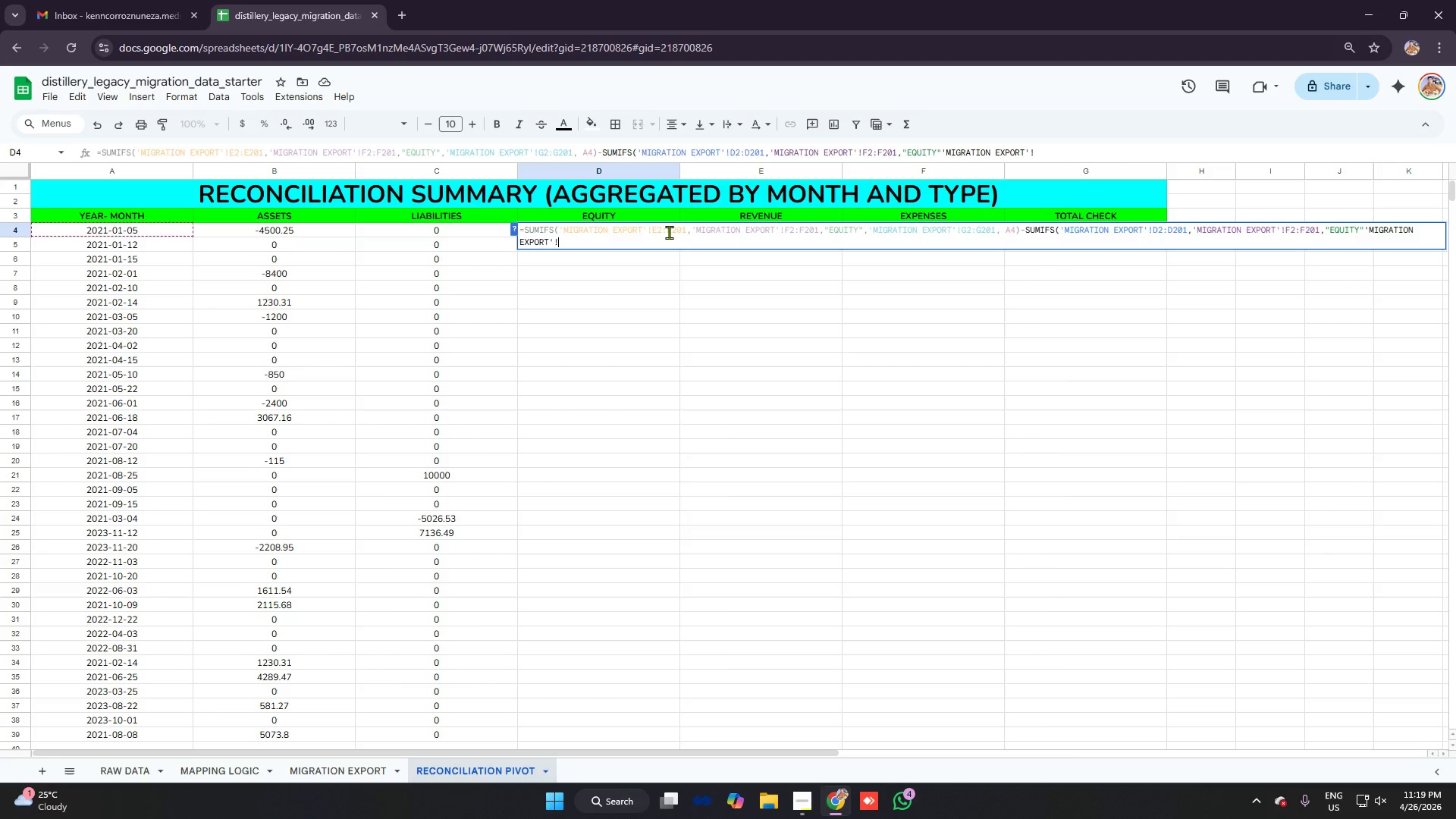 
type(g2:g201)
 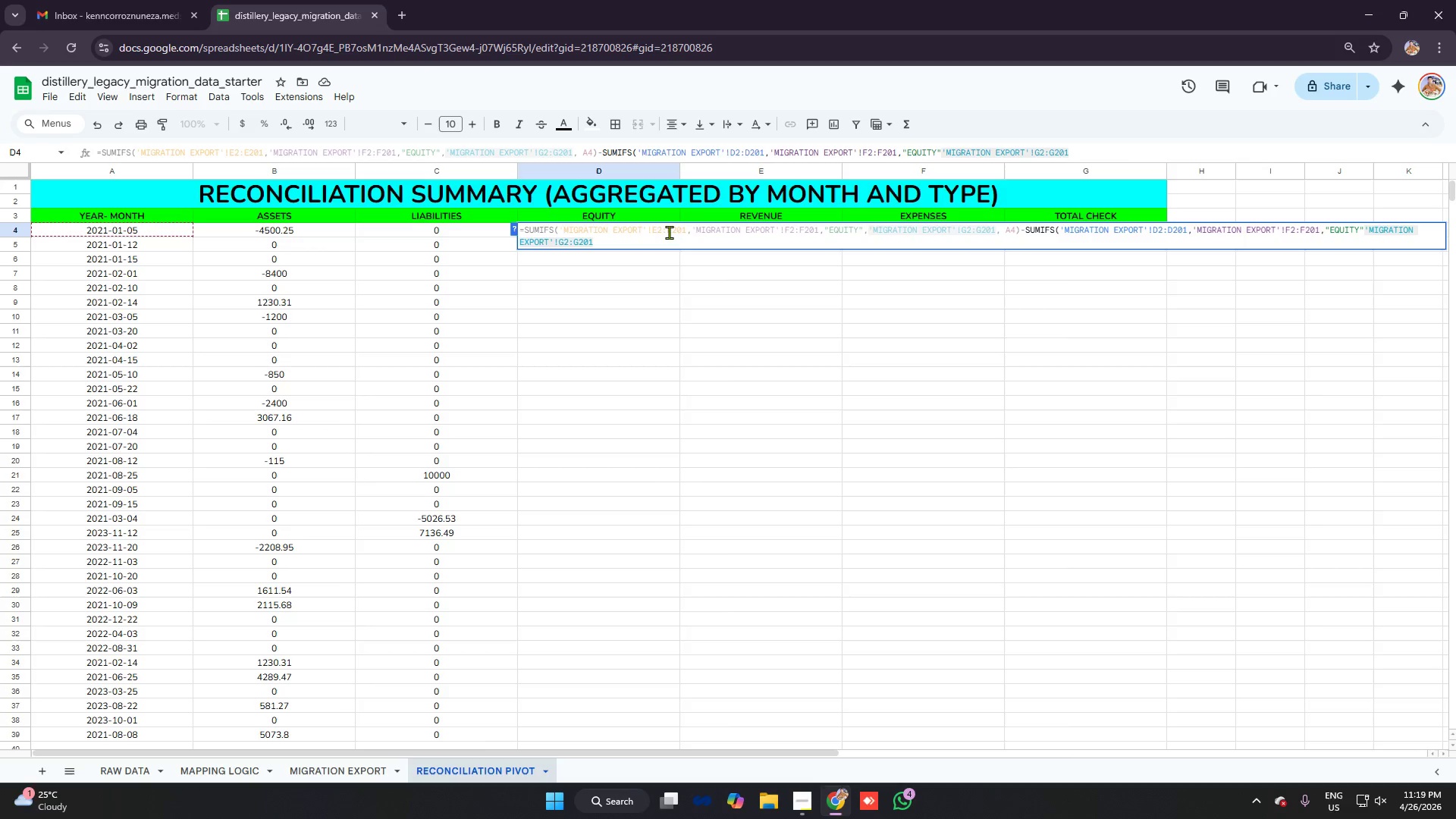 
type(,a4)
 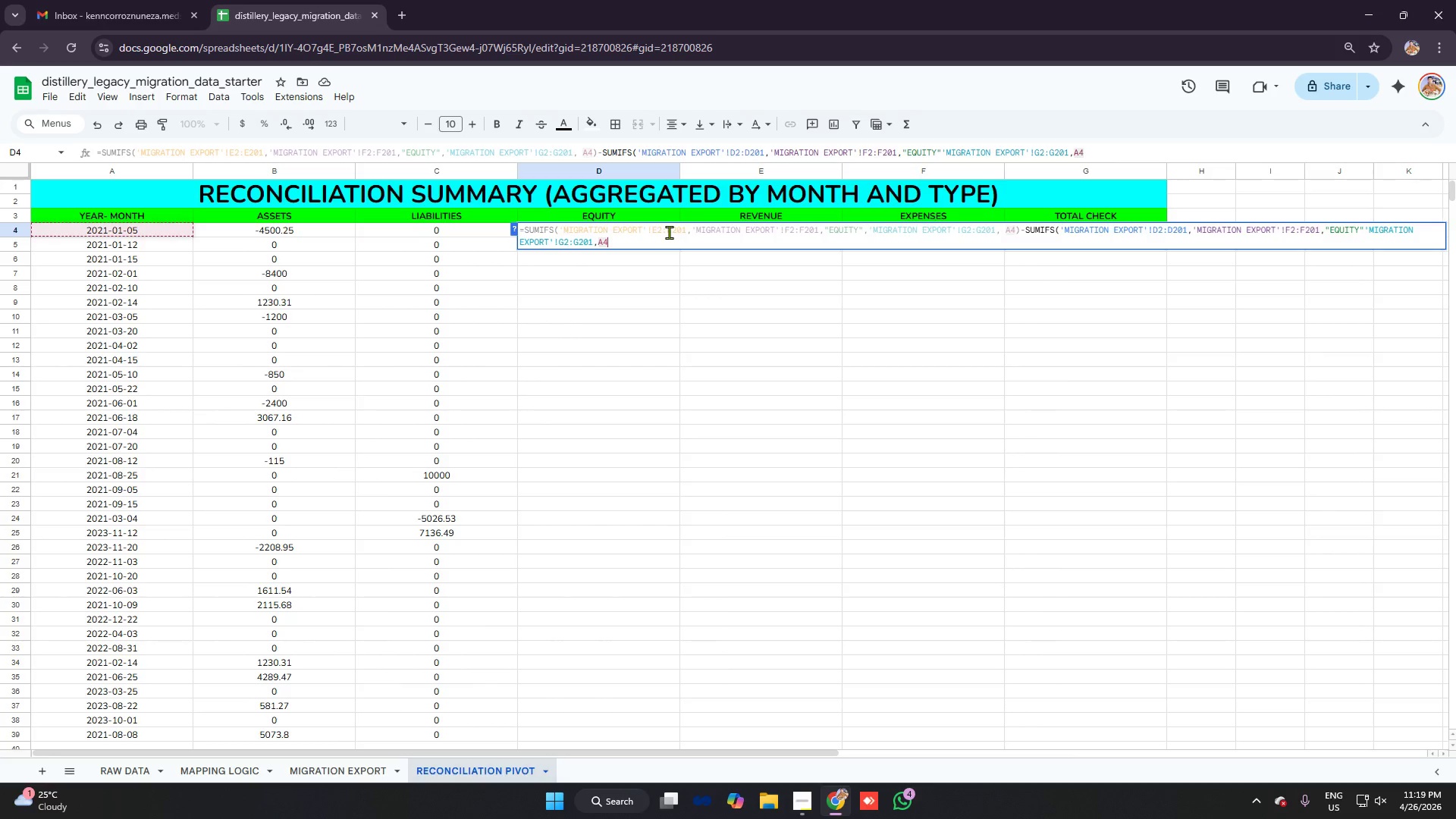 
key(Enter)
 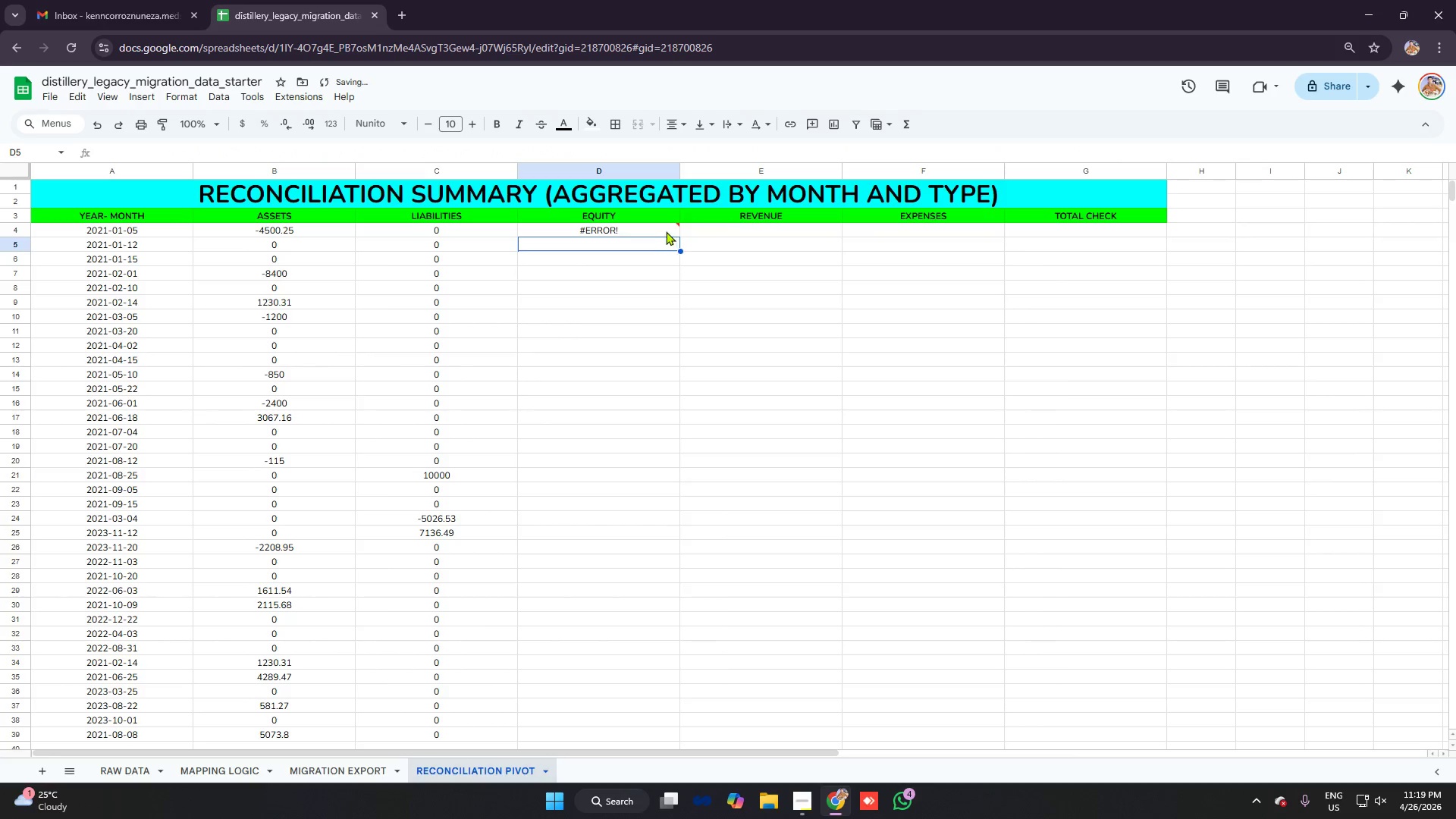 
left_click([654, 230])
 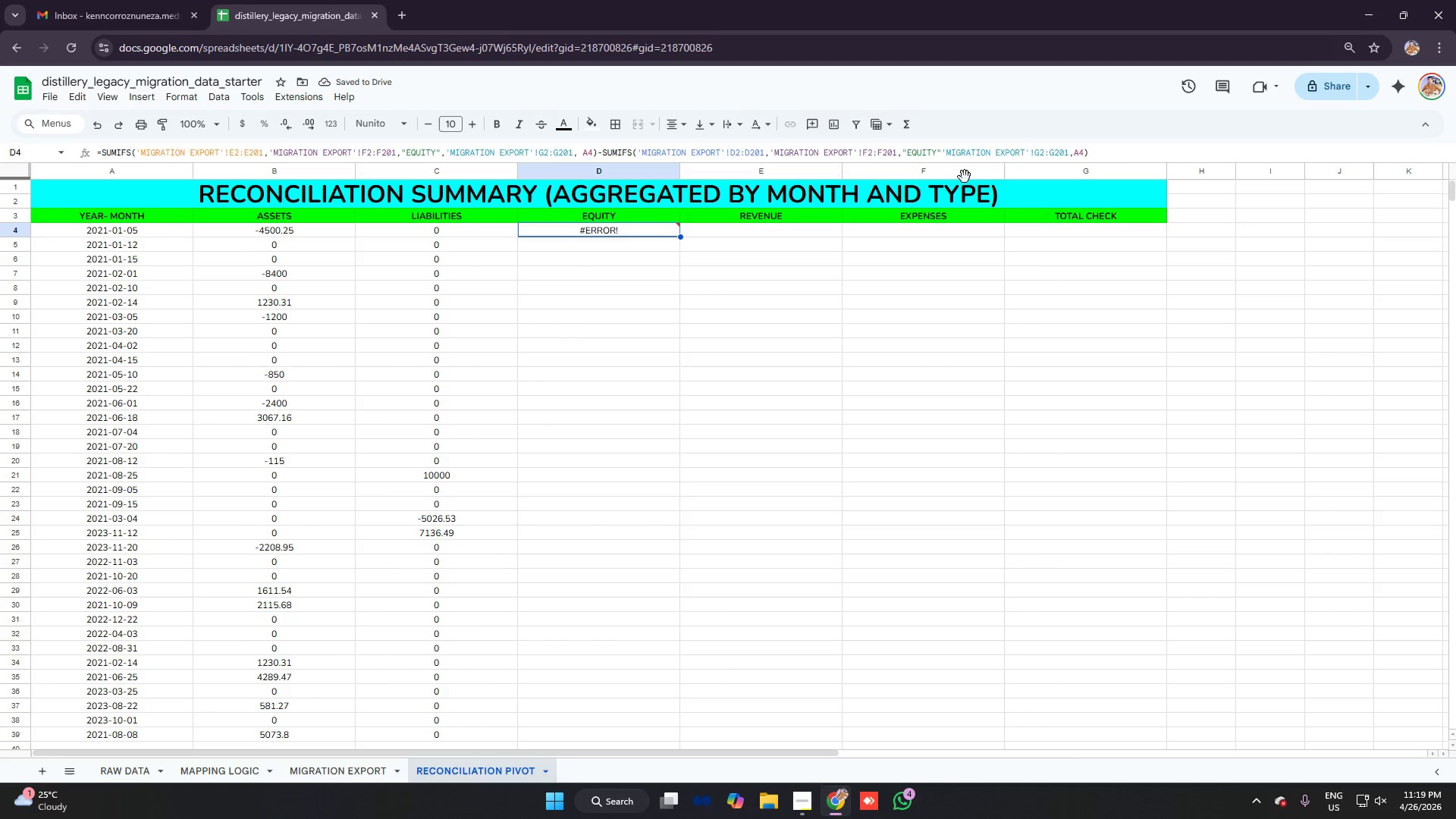 
left_click([865, 150])
 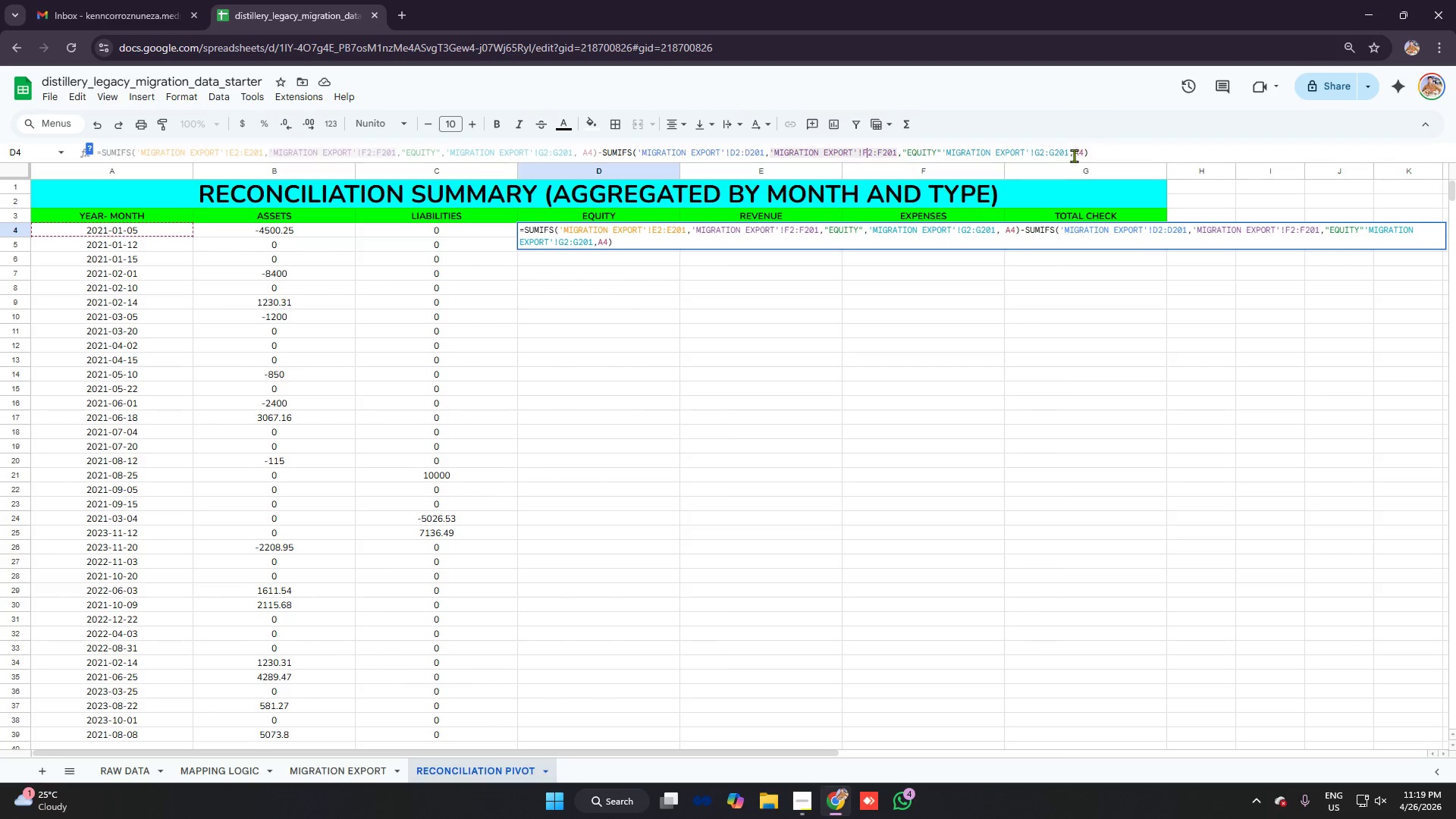 
left_click([1112, 148])
 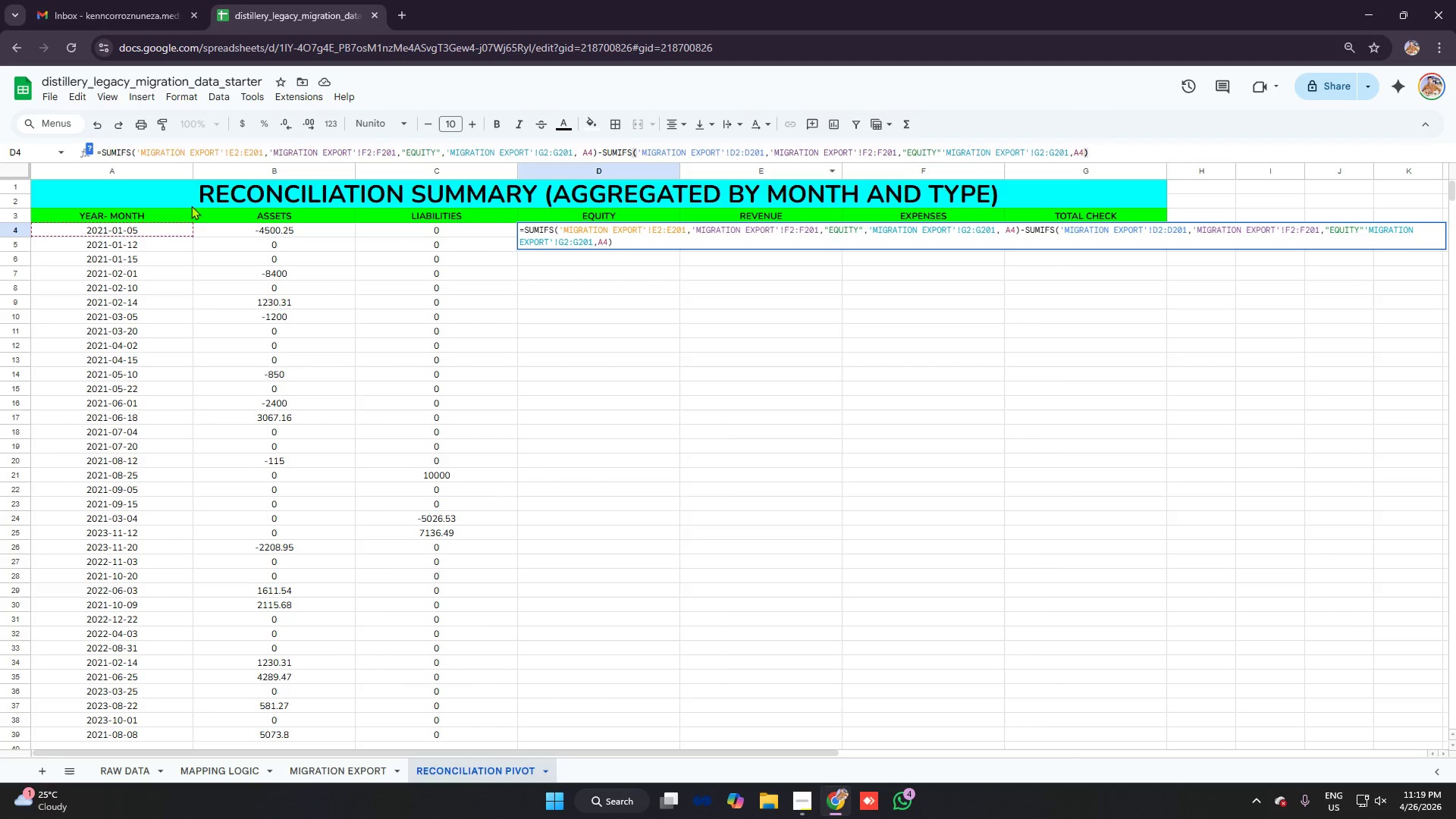 
left_click([180, 152])
 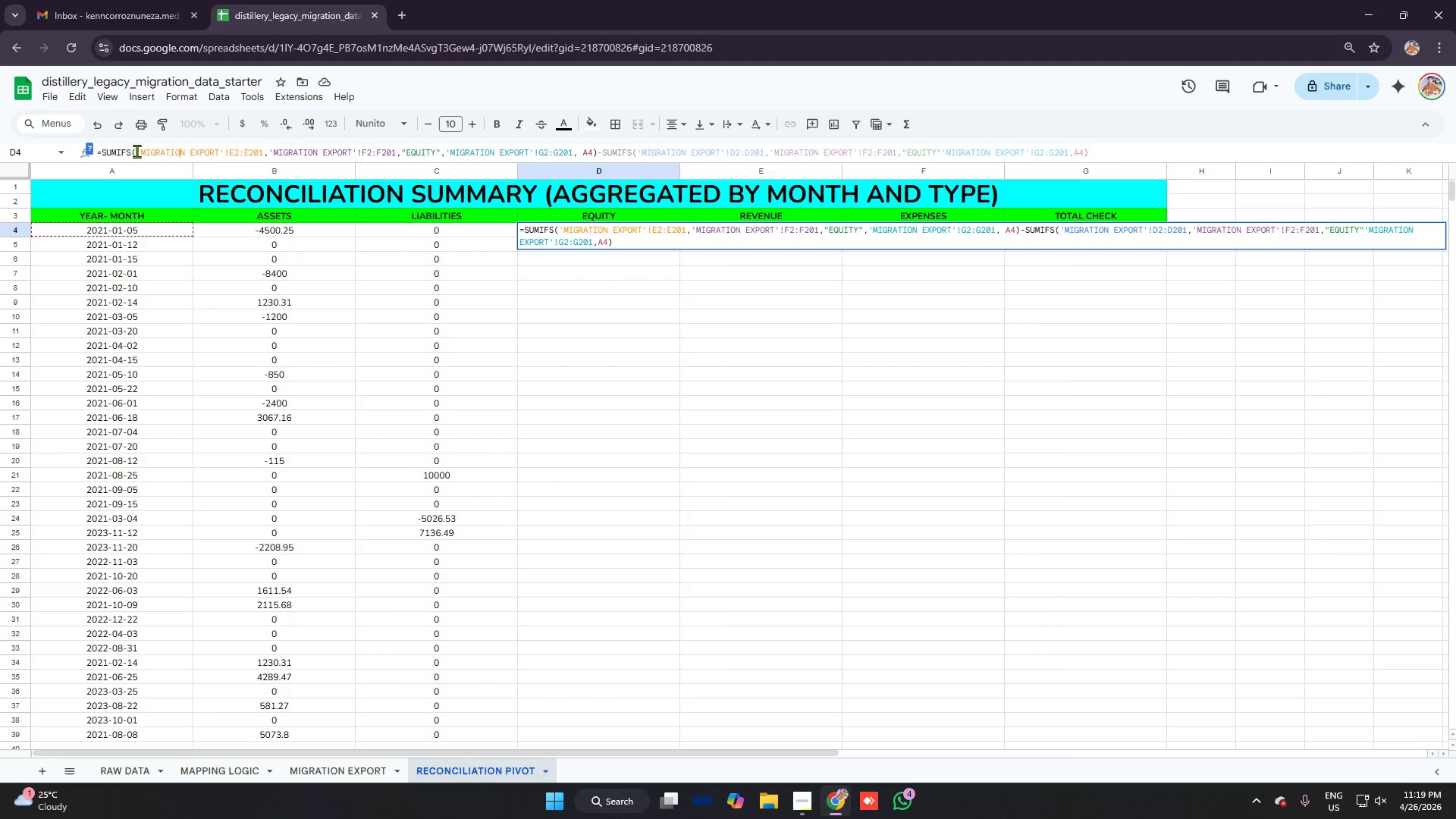 
left_click([131, 150])
 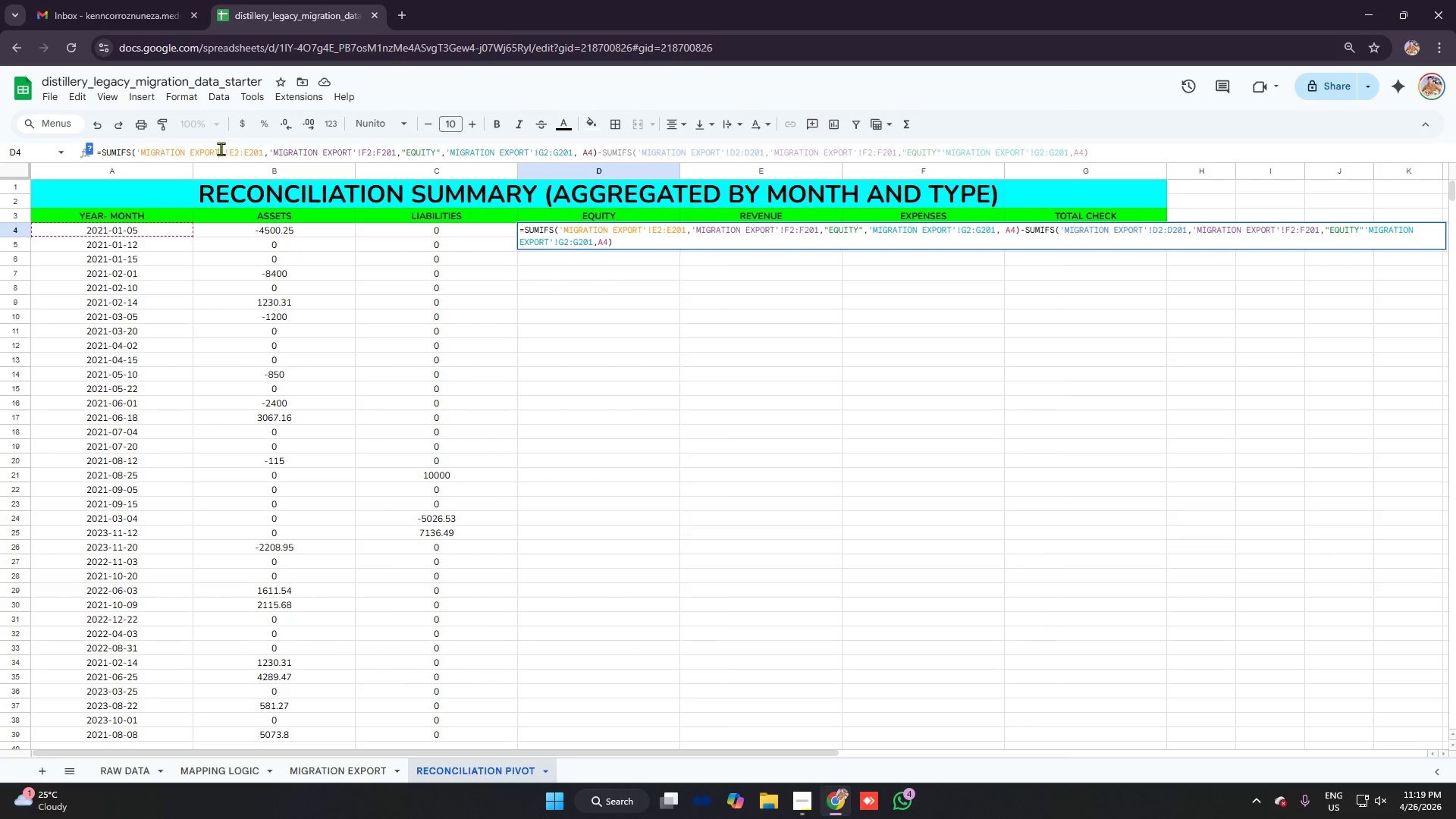 
left_click([234, 149])
 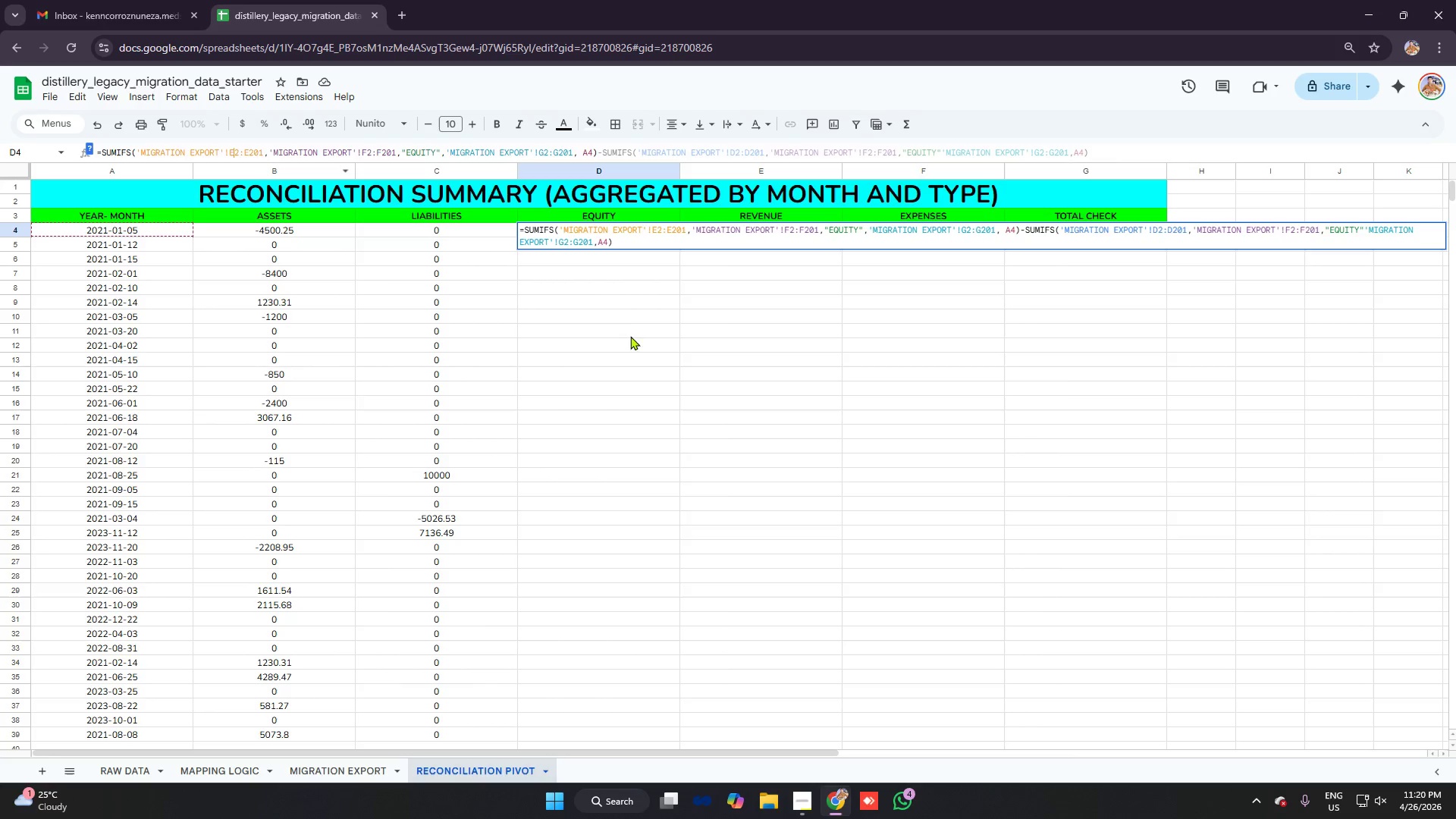 
wait(6.31)
 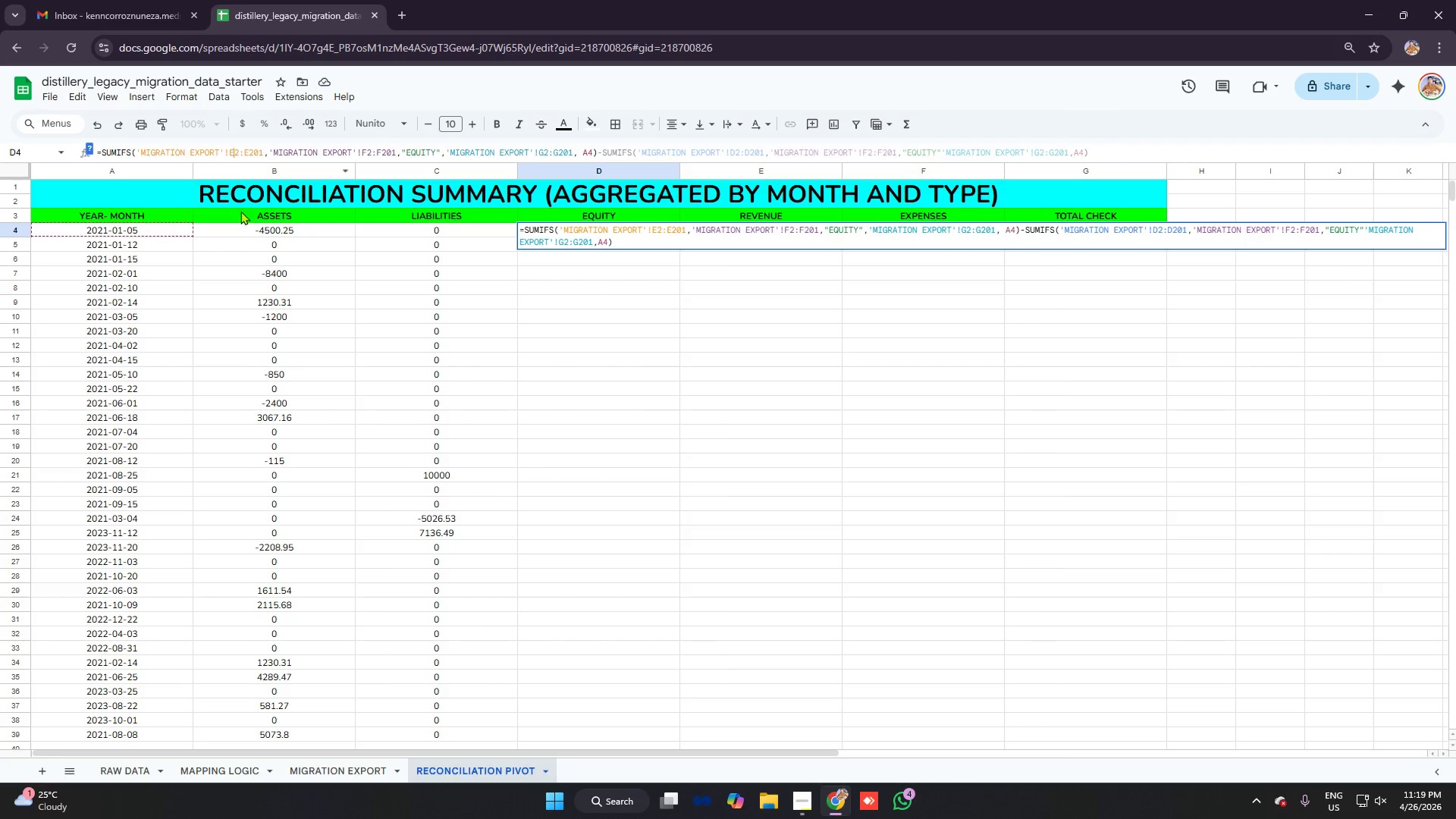 
left_click([253, 152])
 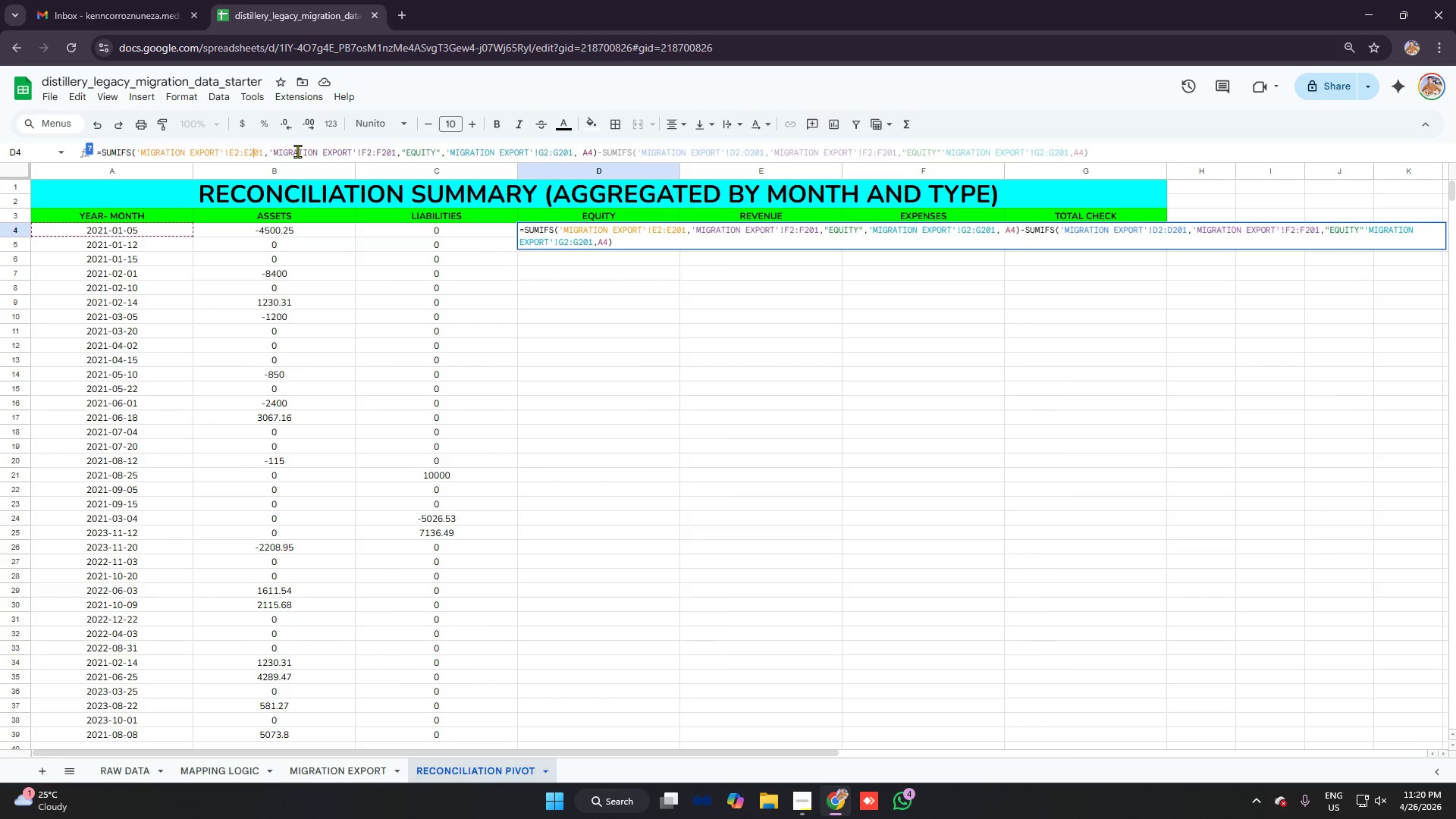 
left_click([362, 149])
 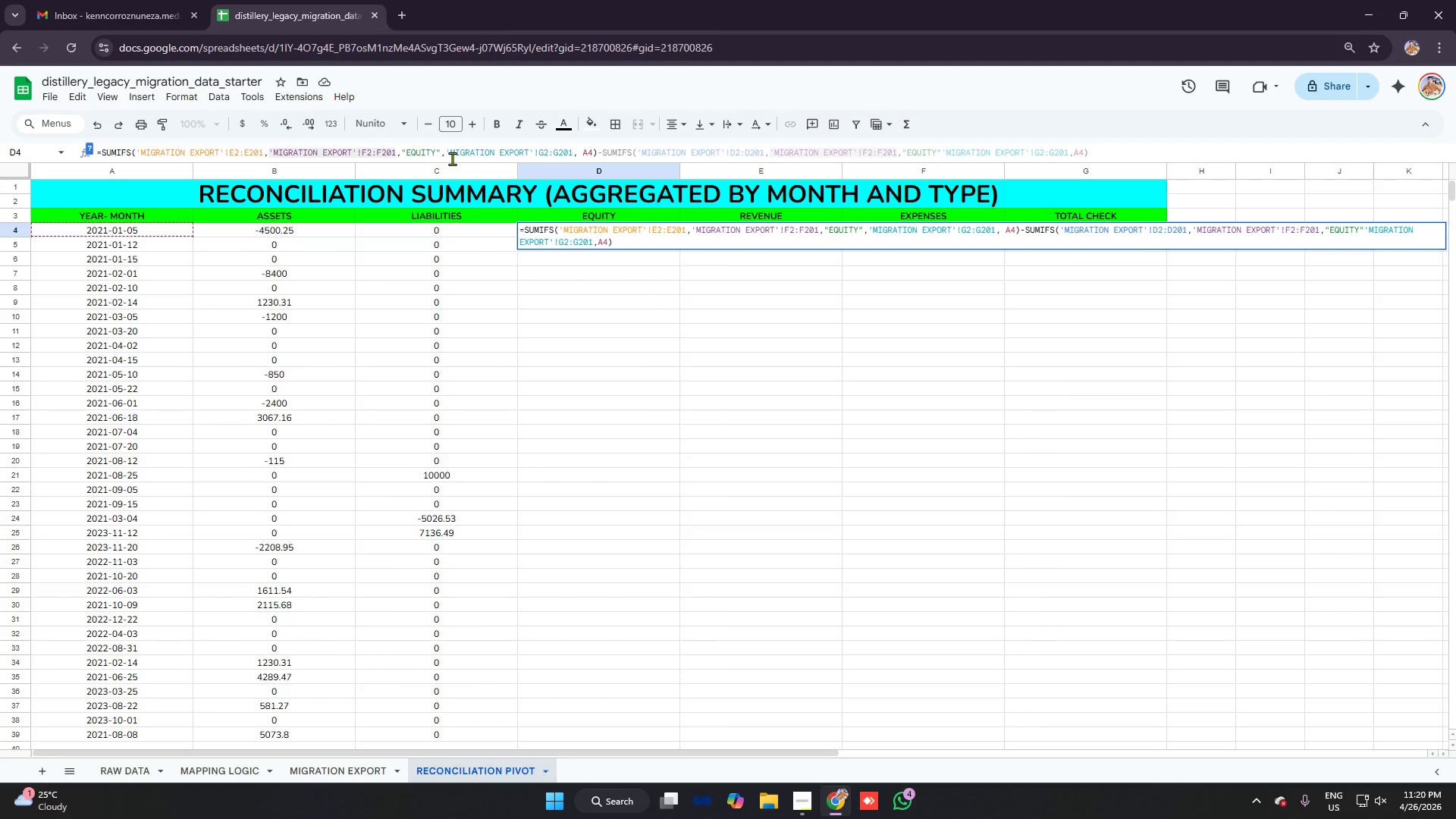 
left_click([430, 154])
 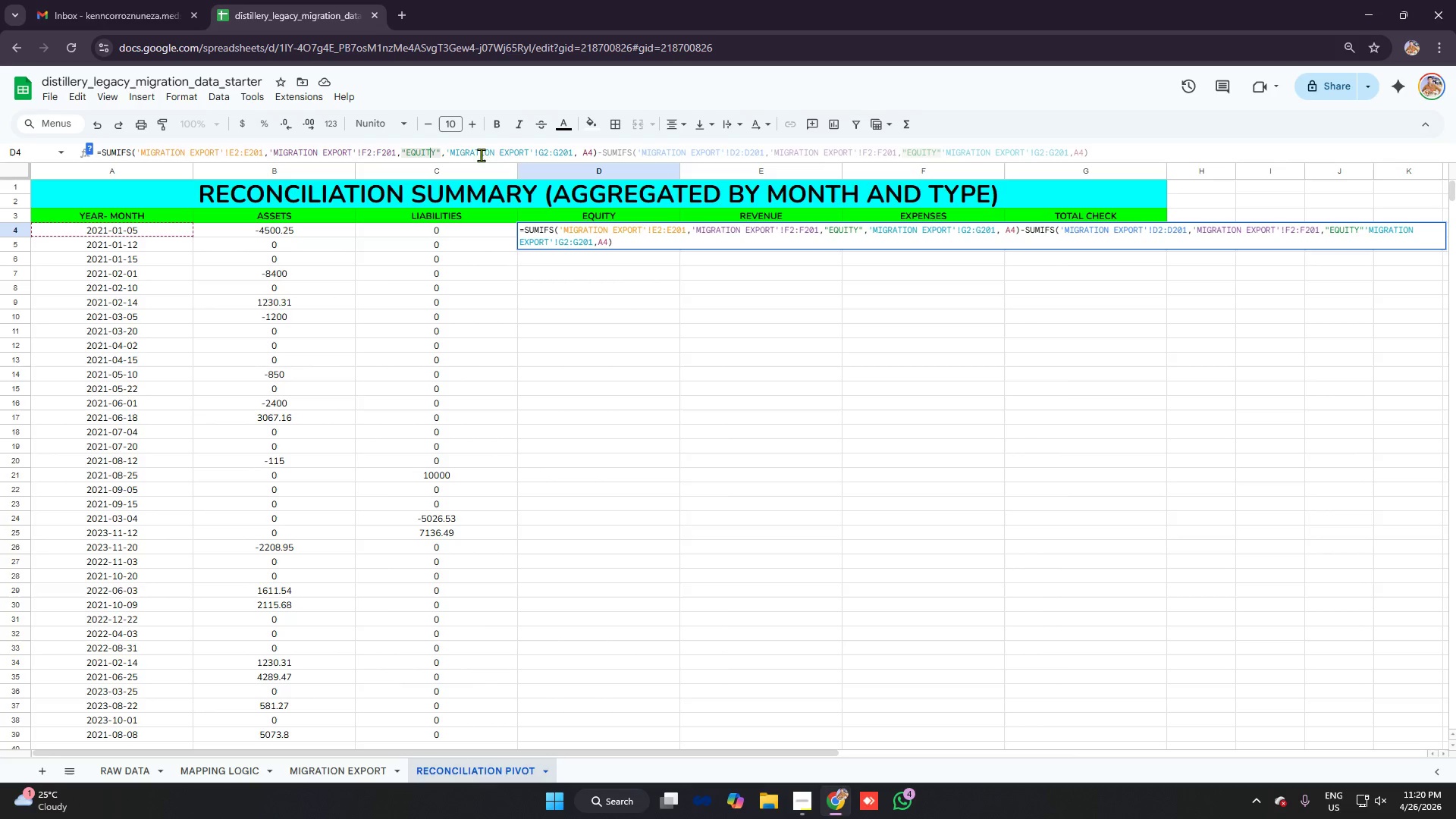 
left_click([478, 153])
 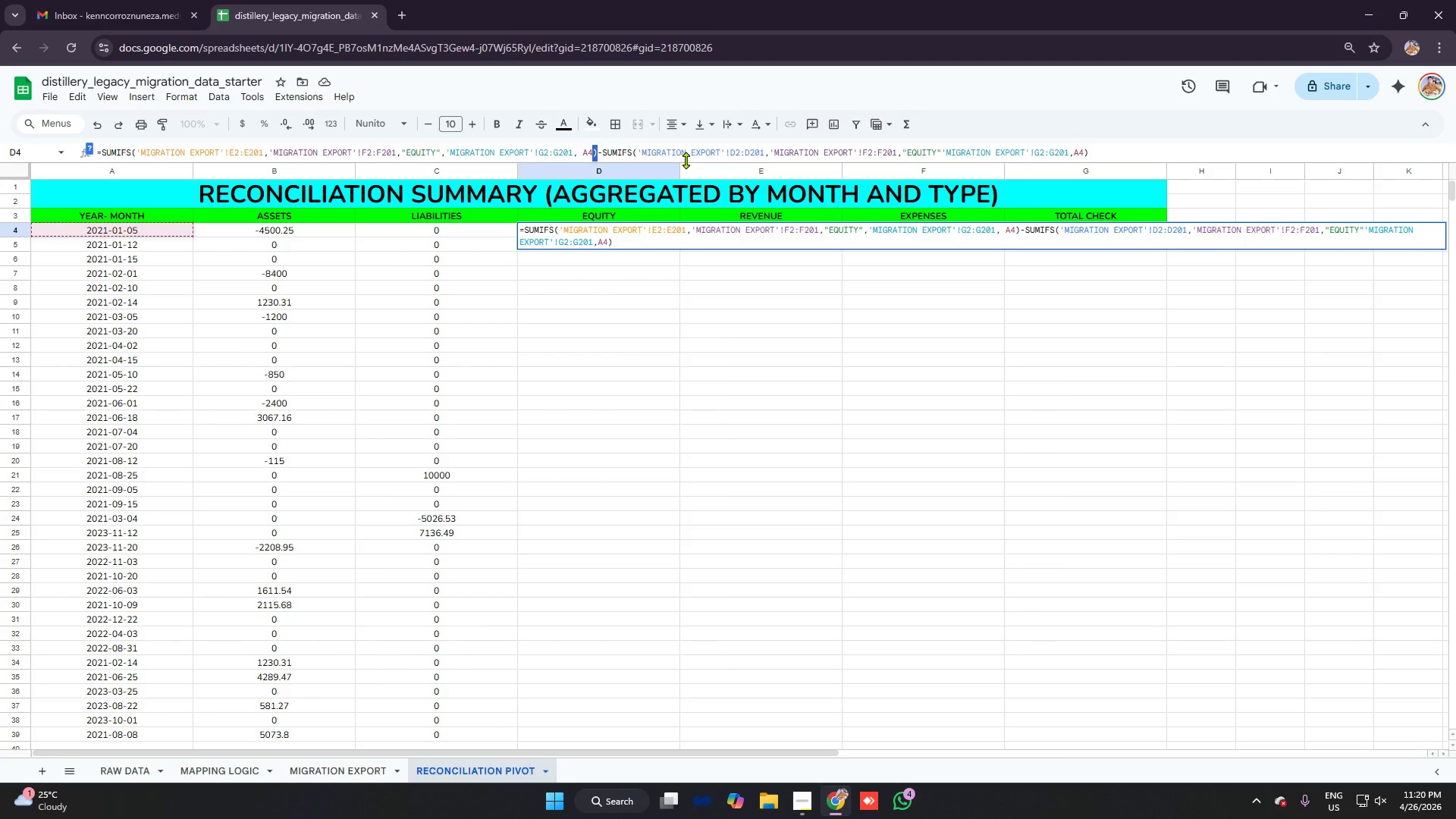 
wait(5.89)
 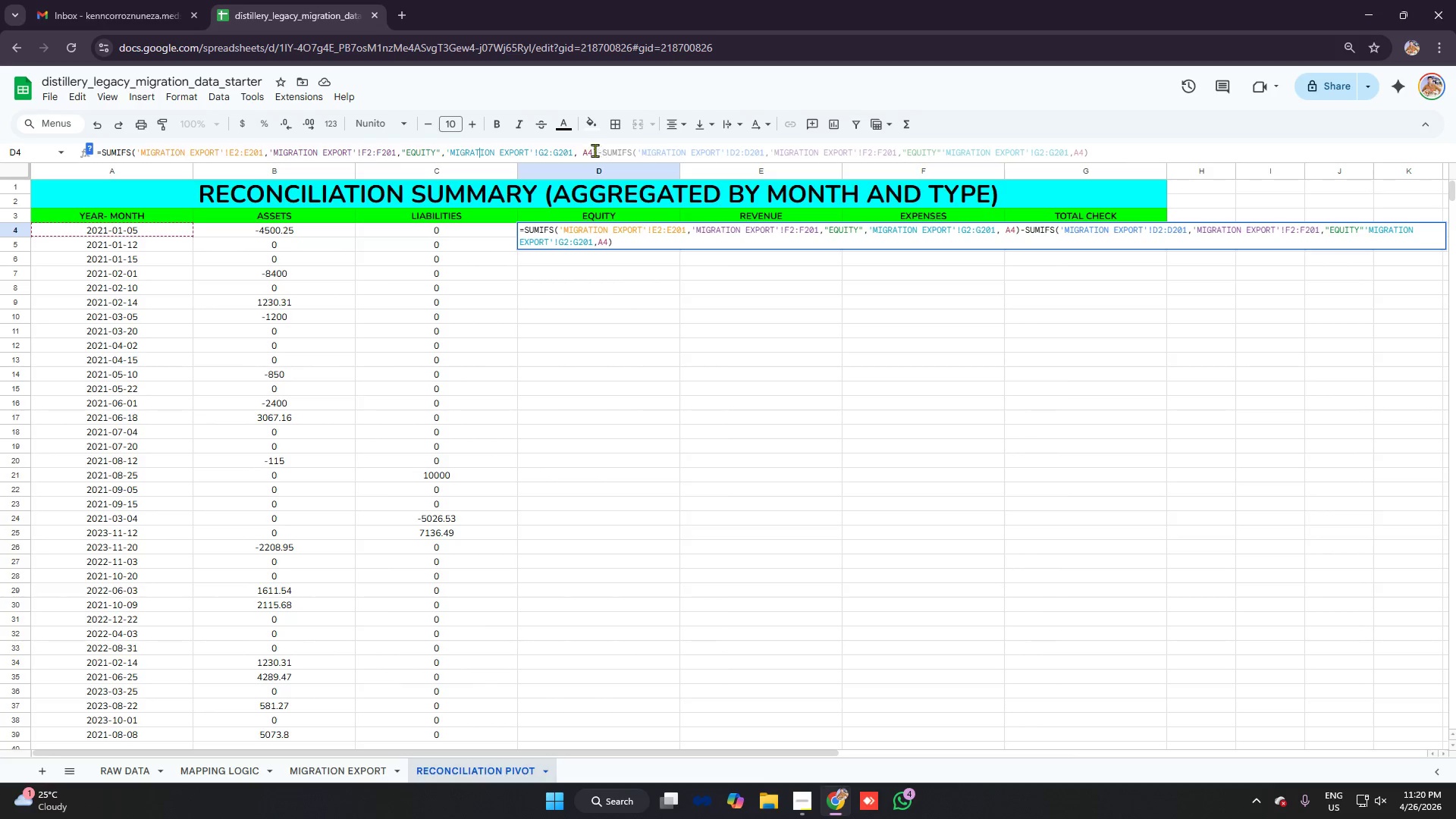 
left_click([715, 156])
 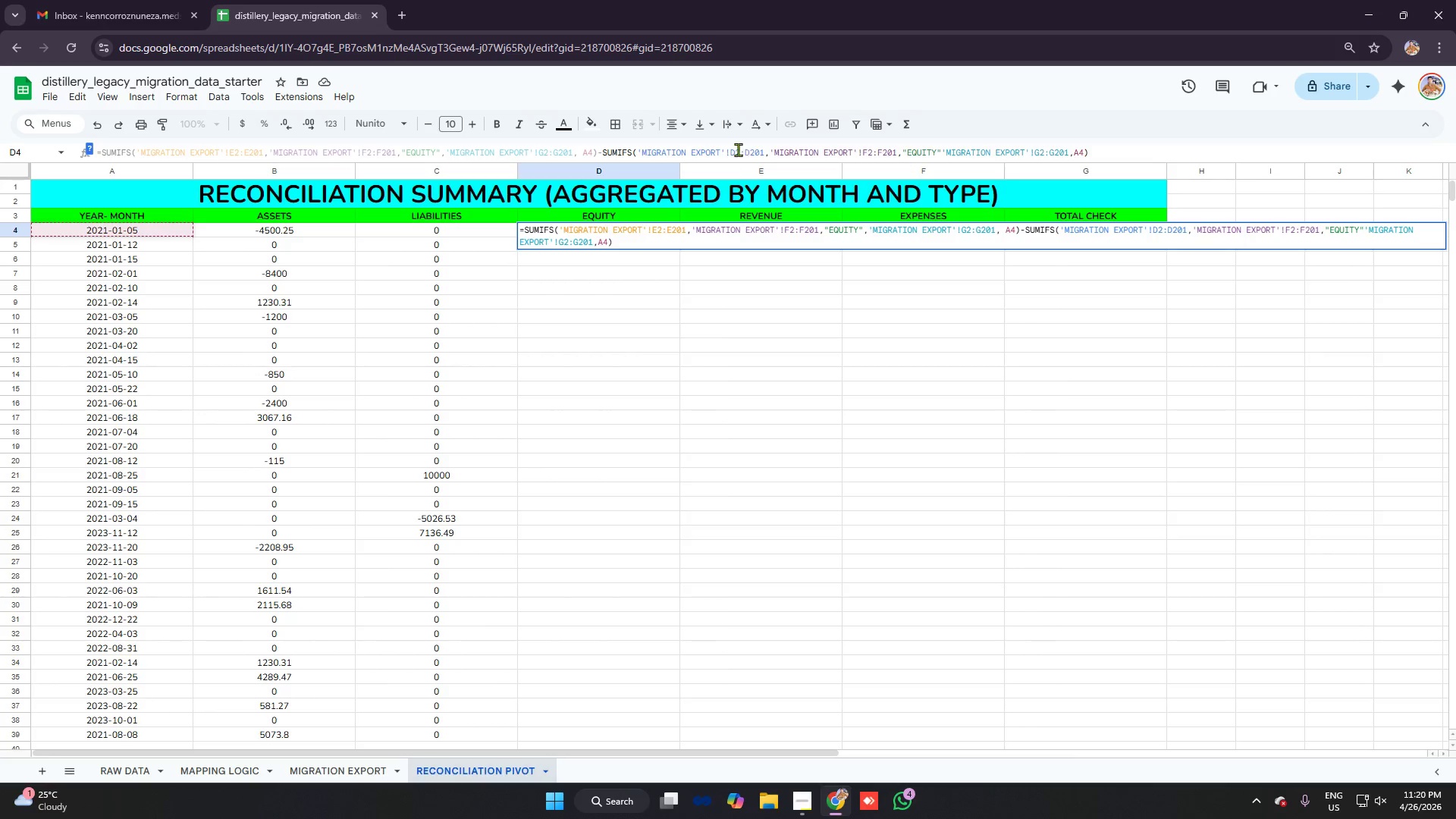 
left_click([730, 147])
 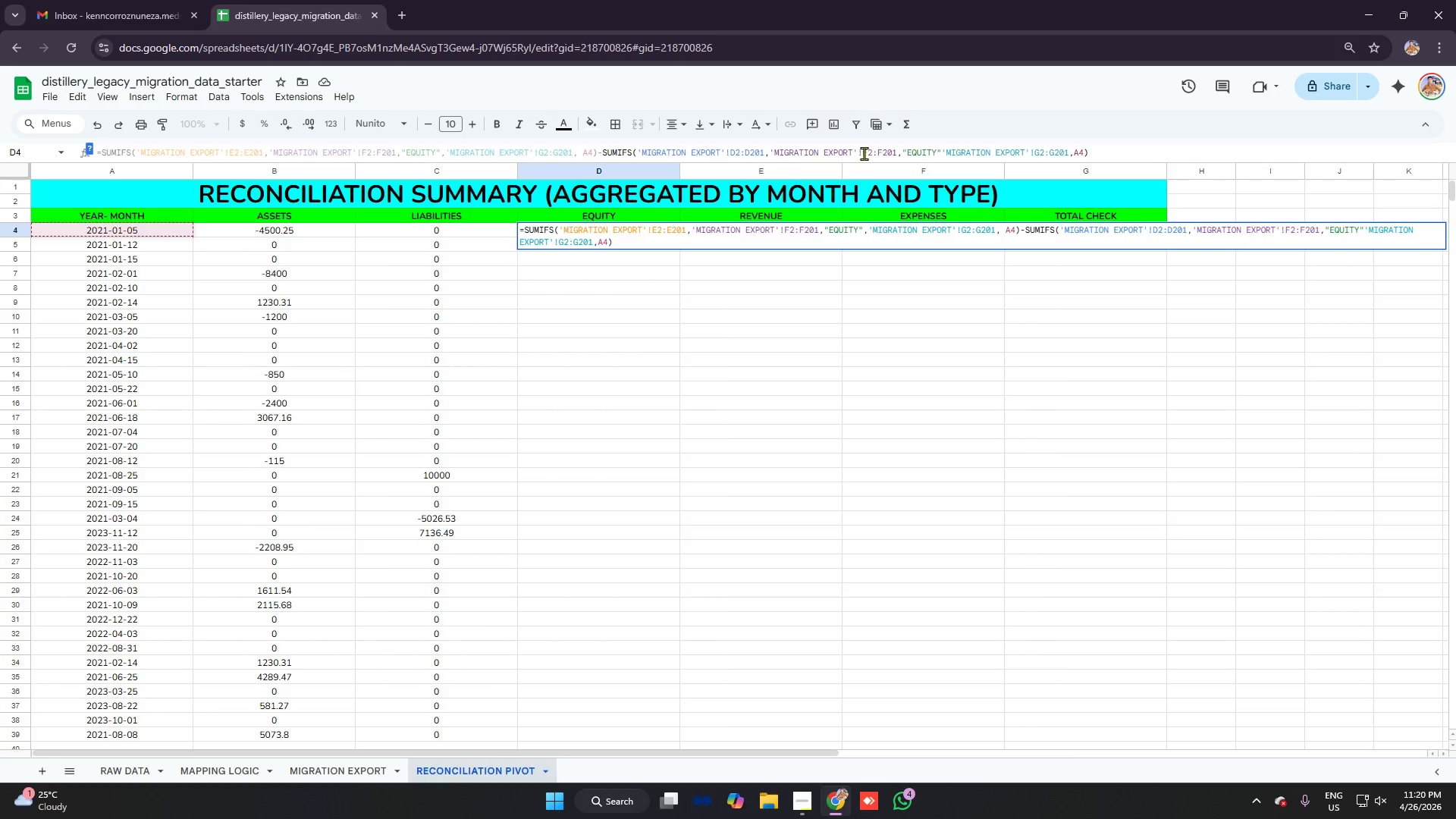 
left_click([864, 153])
 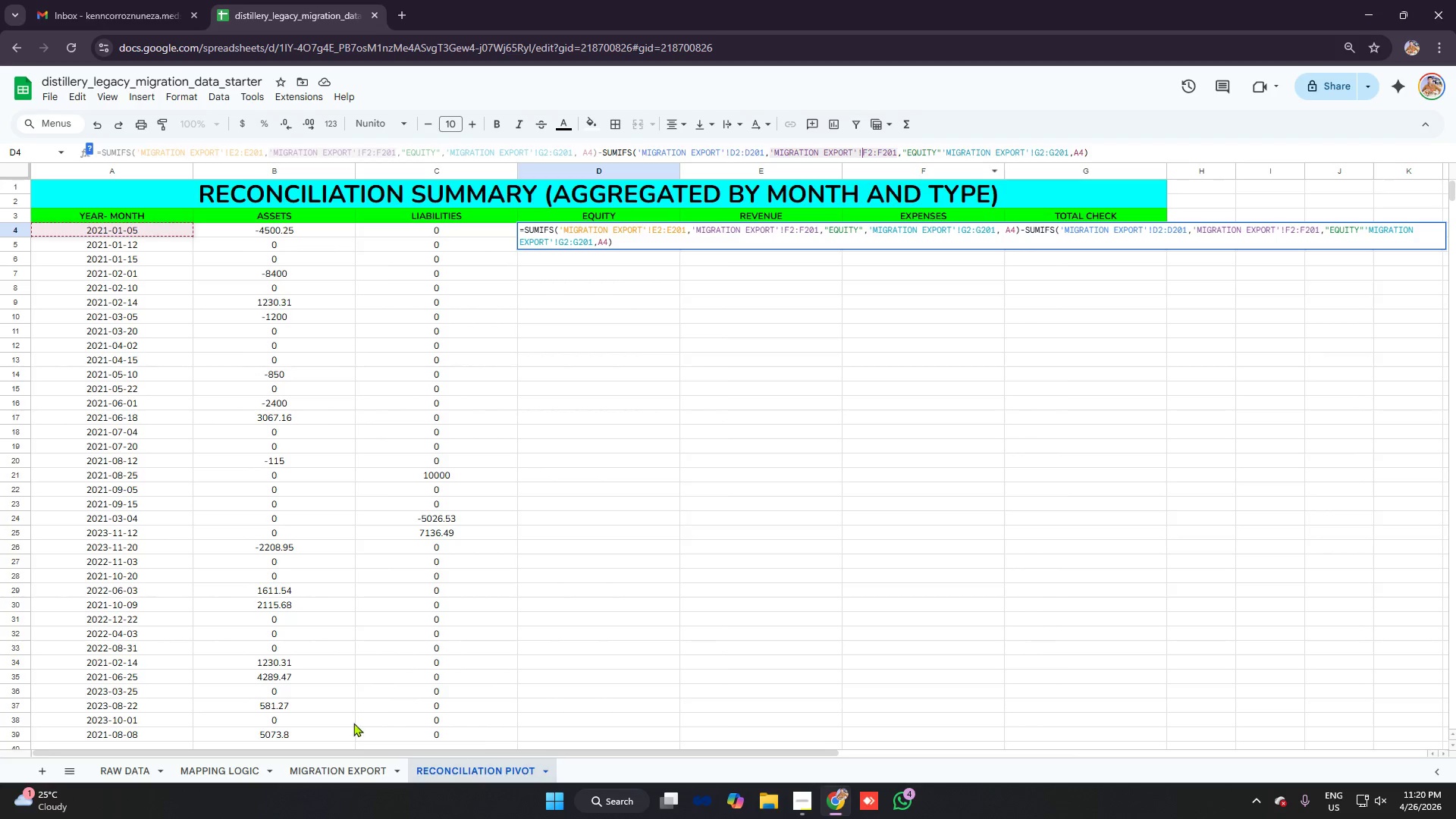 
left_click([349, 765])
 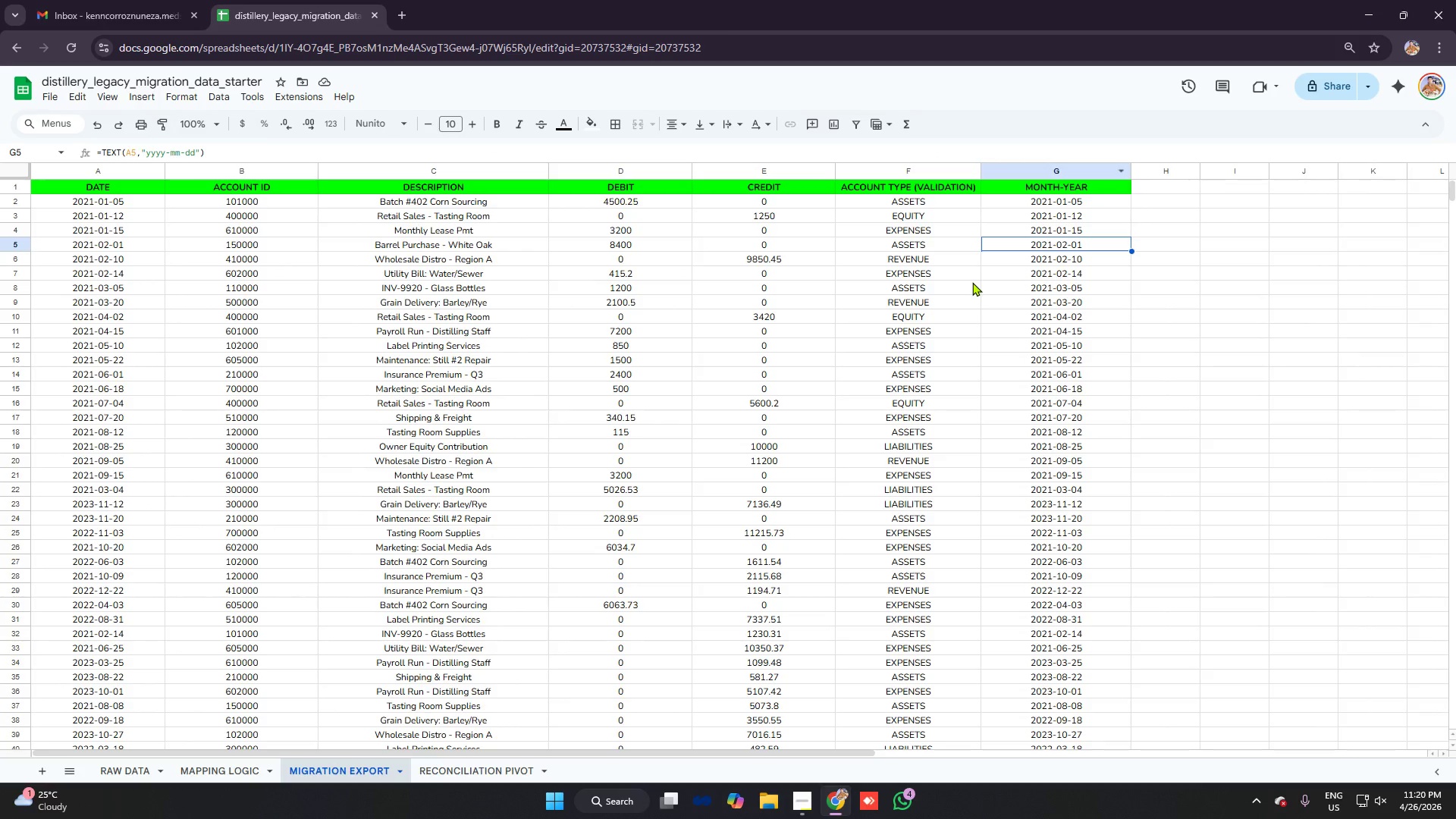 
scroll: coordinate [972, 282], scroll_direction: up, amount: 5.0
 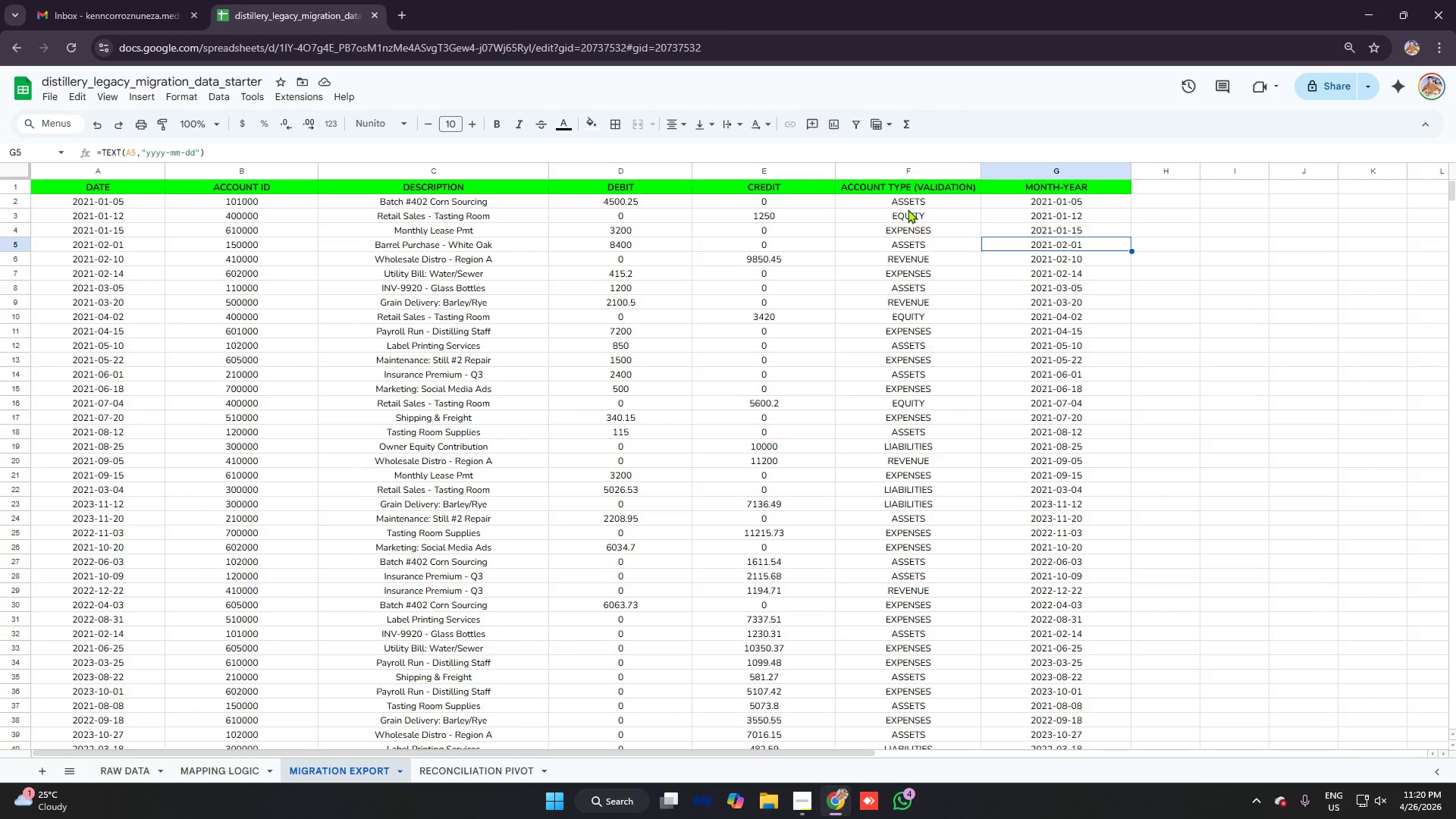 
left_click([908, 209])
 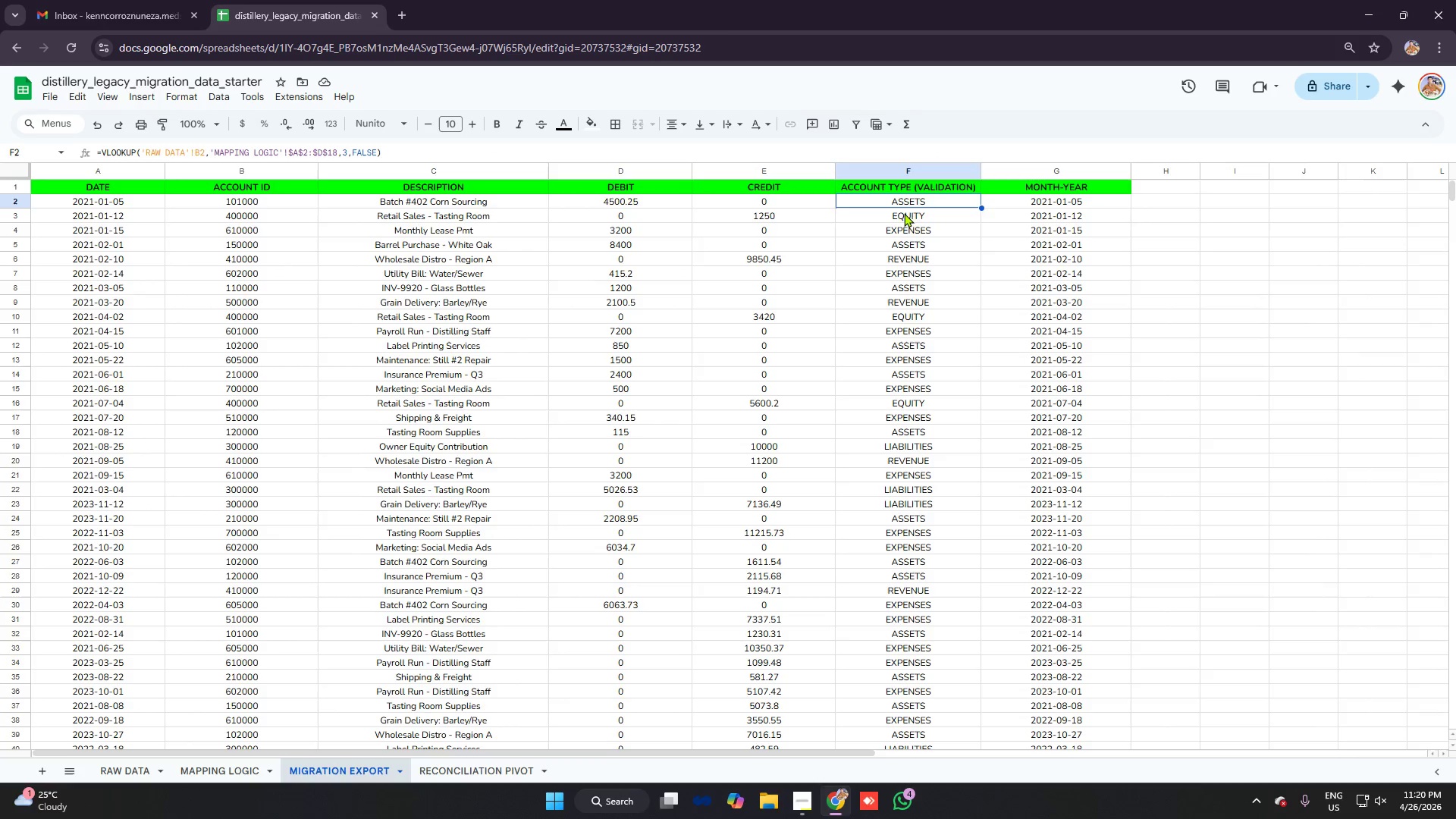 
left_click([905, 213])
 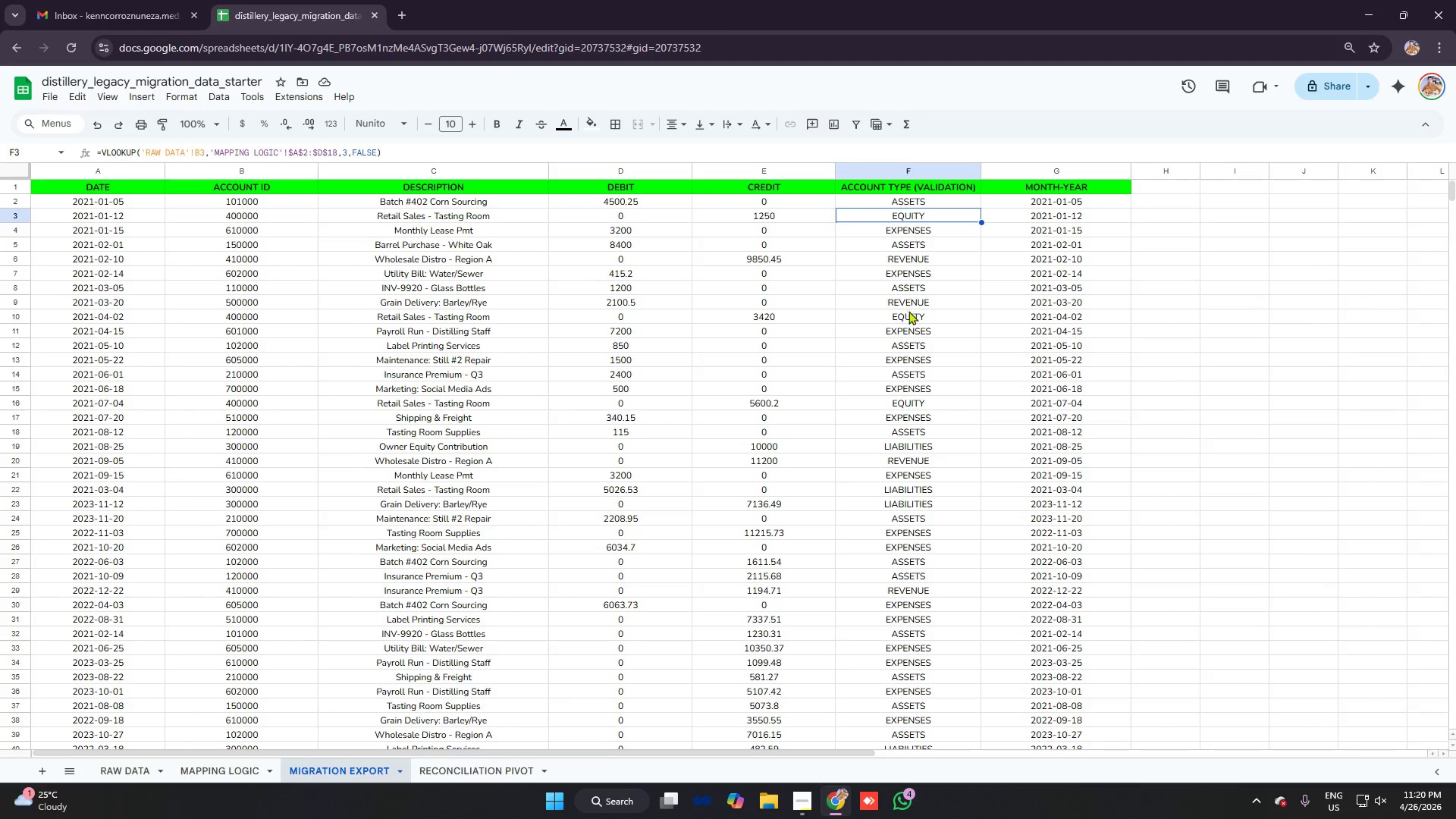 
left_click([908, 311])
 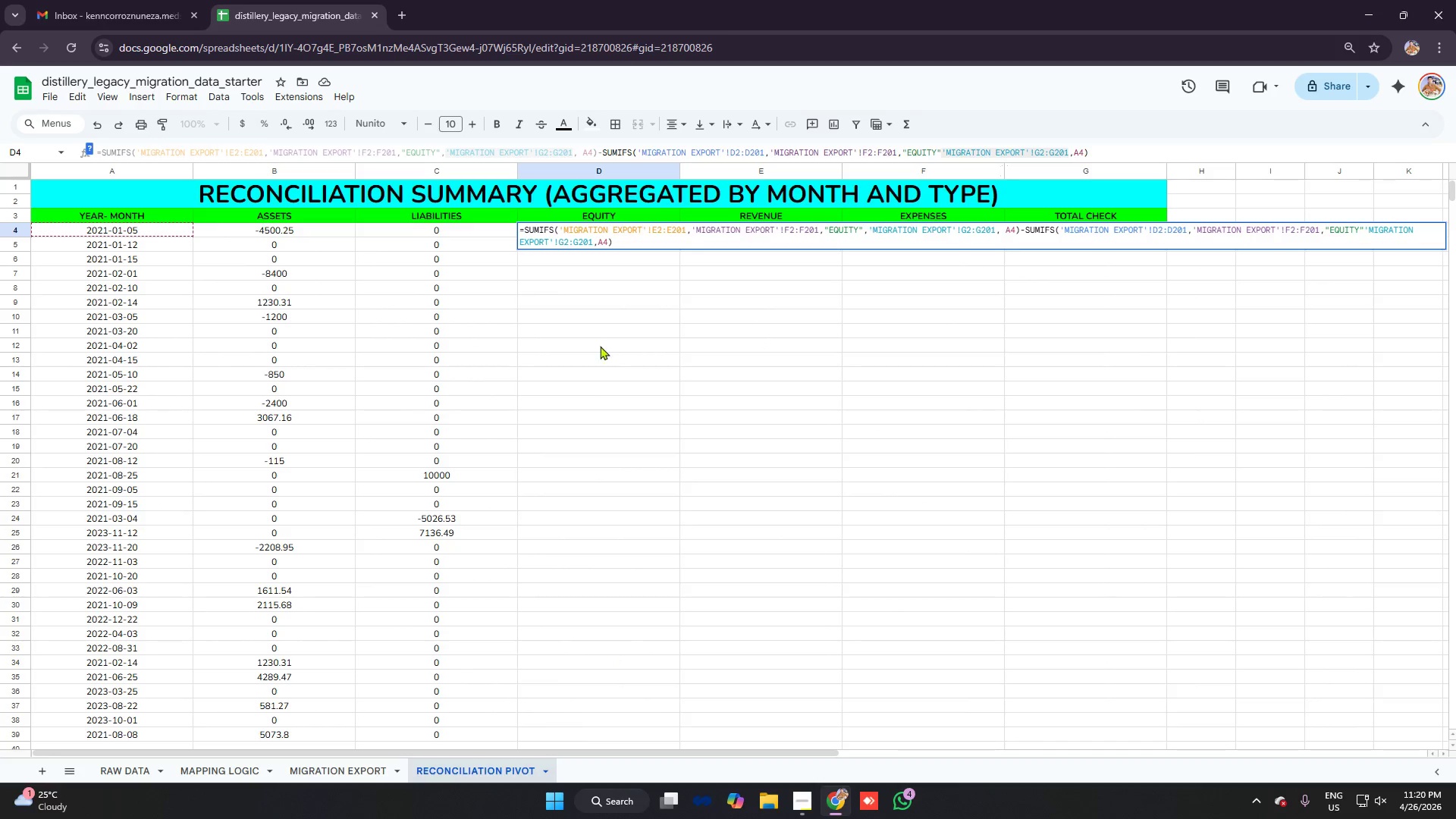 
wait(5.67)
 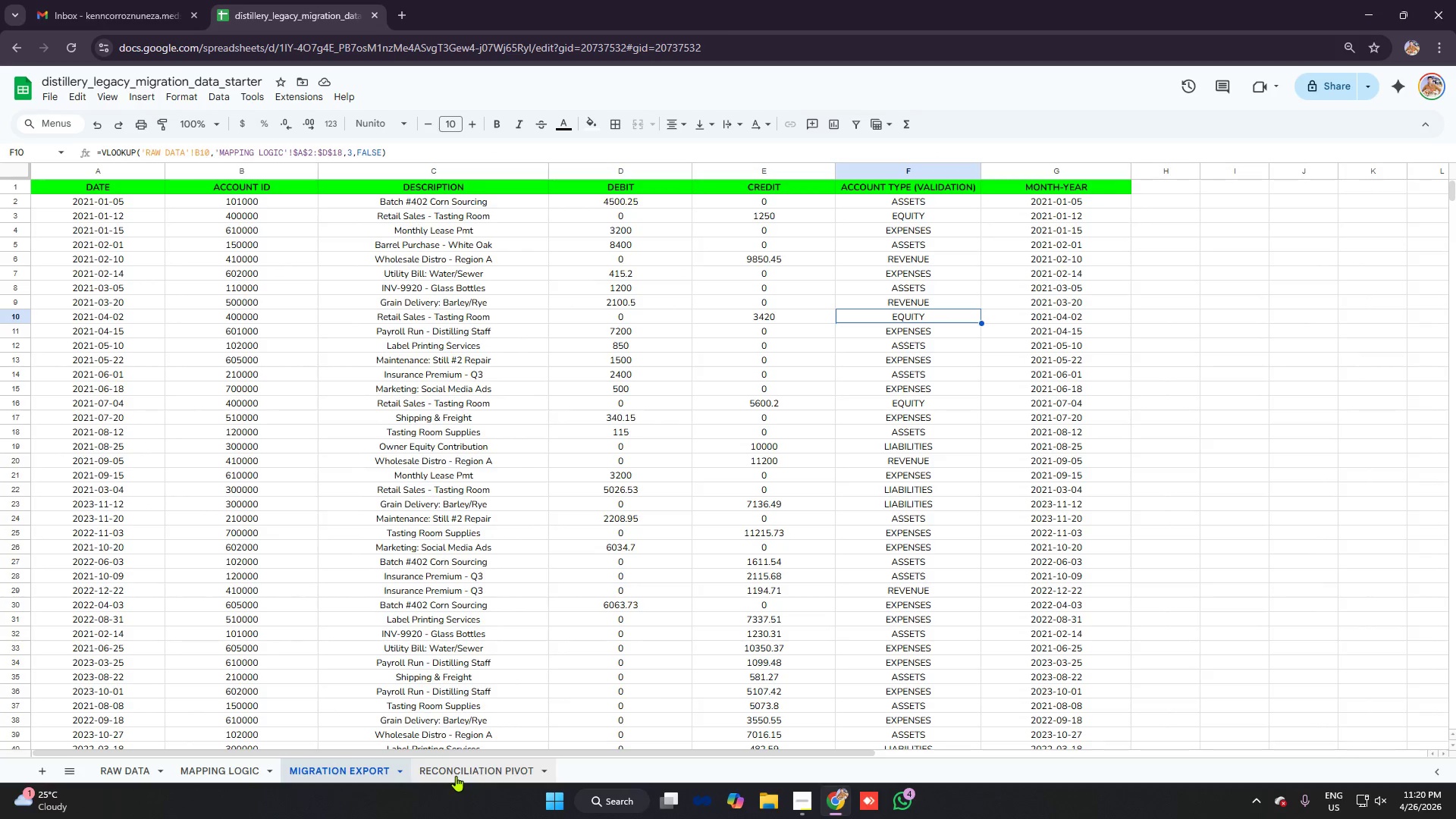 
left_click([324, 770])
 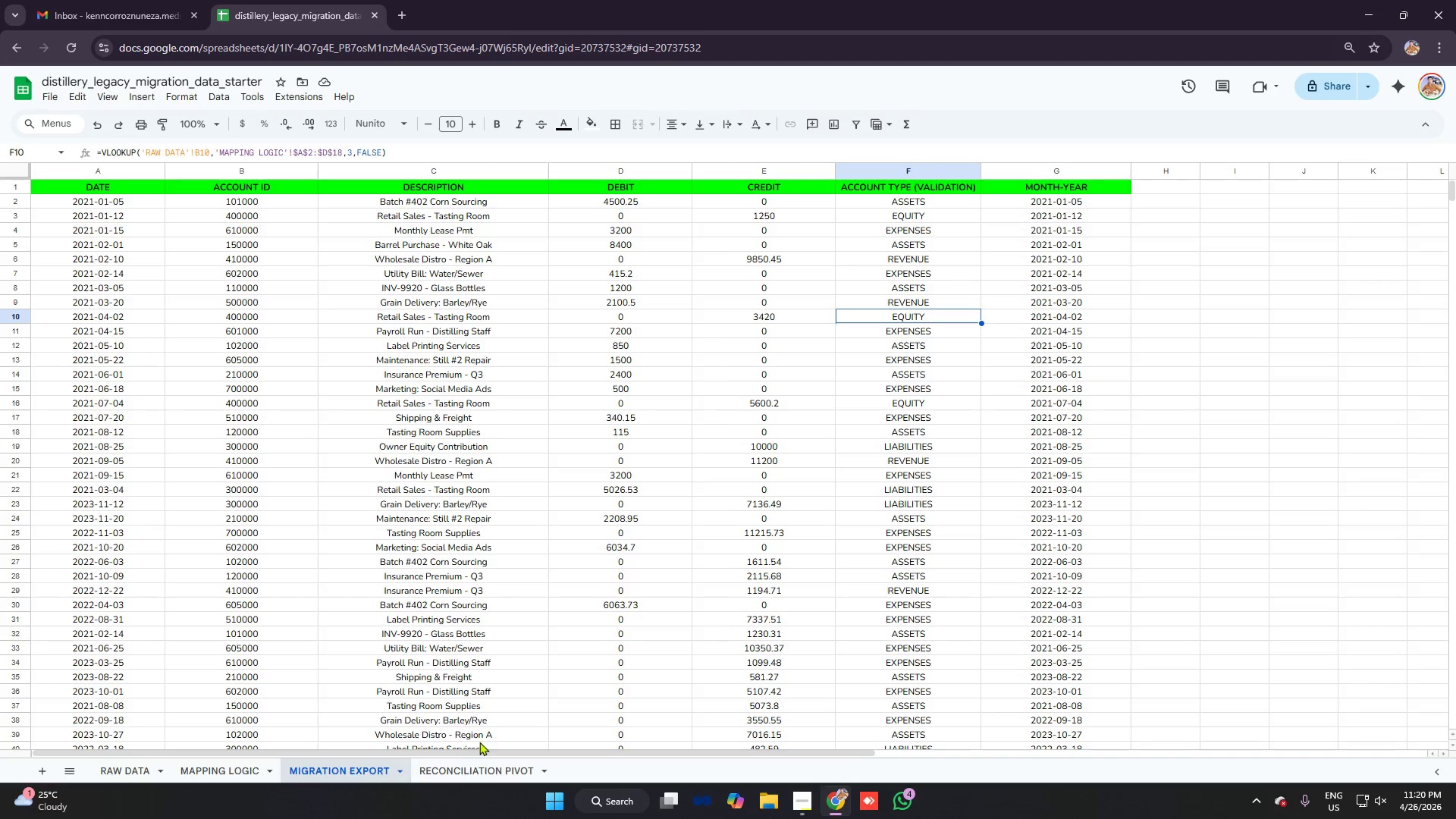 
left_click([442, 773])
 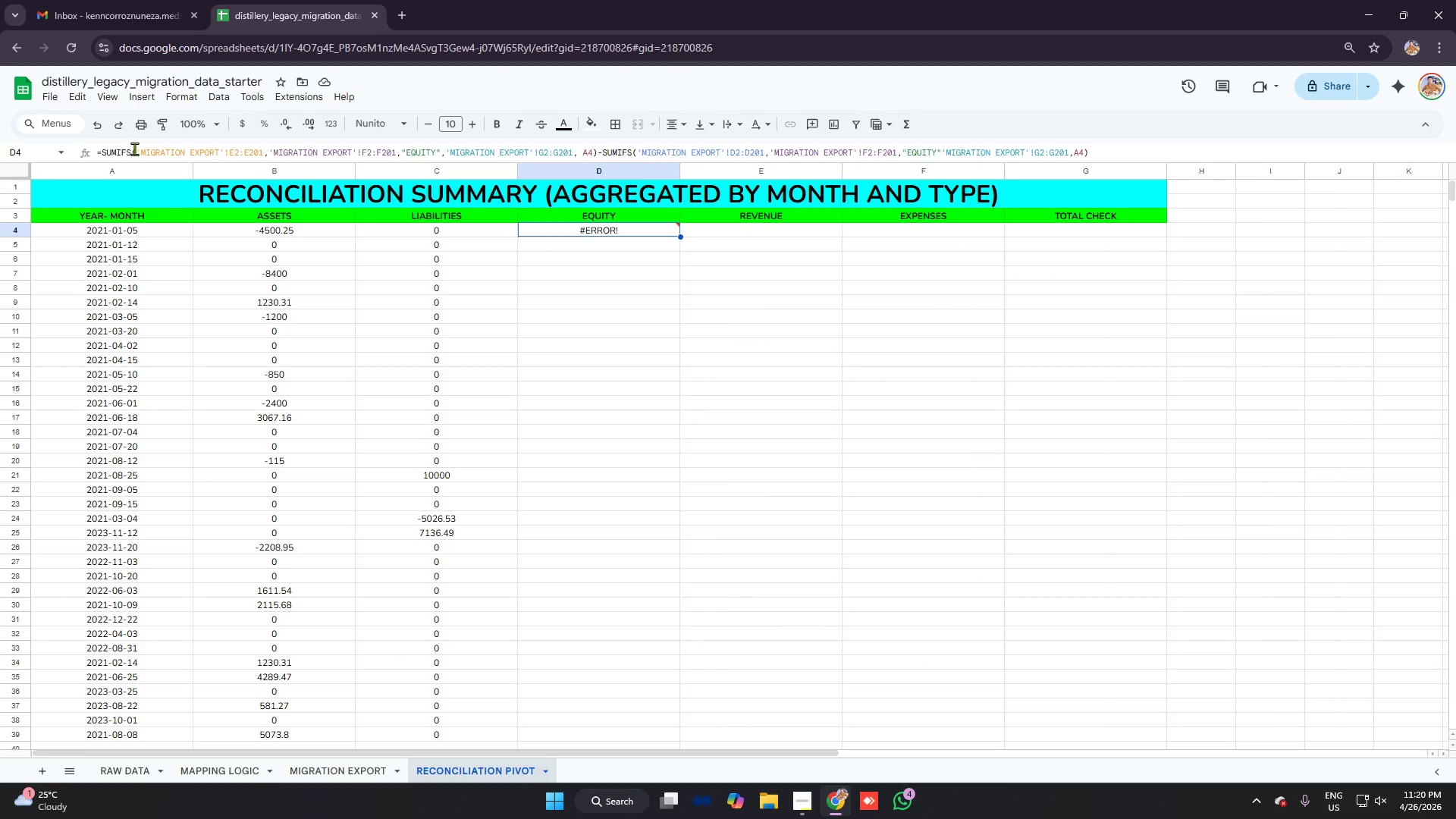 
left_click([134, 149])
 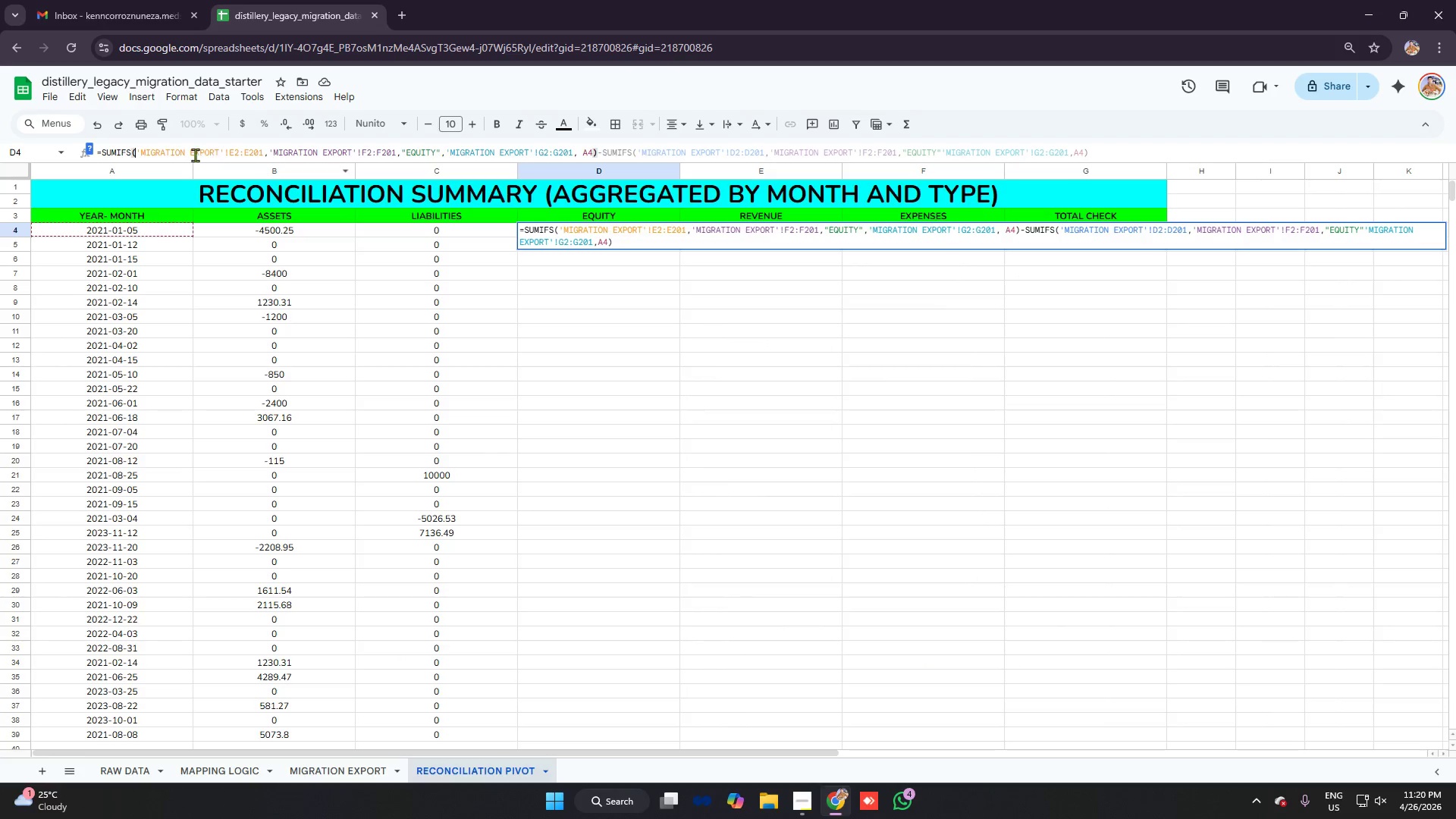 
left_click([171, 149])
 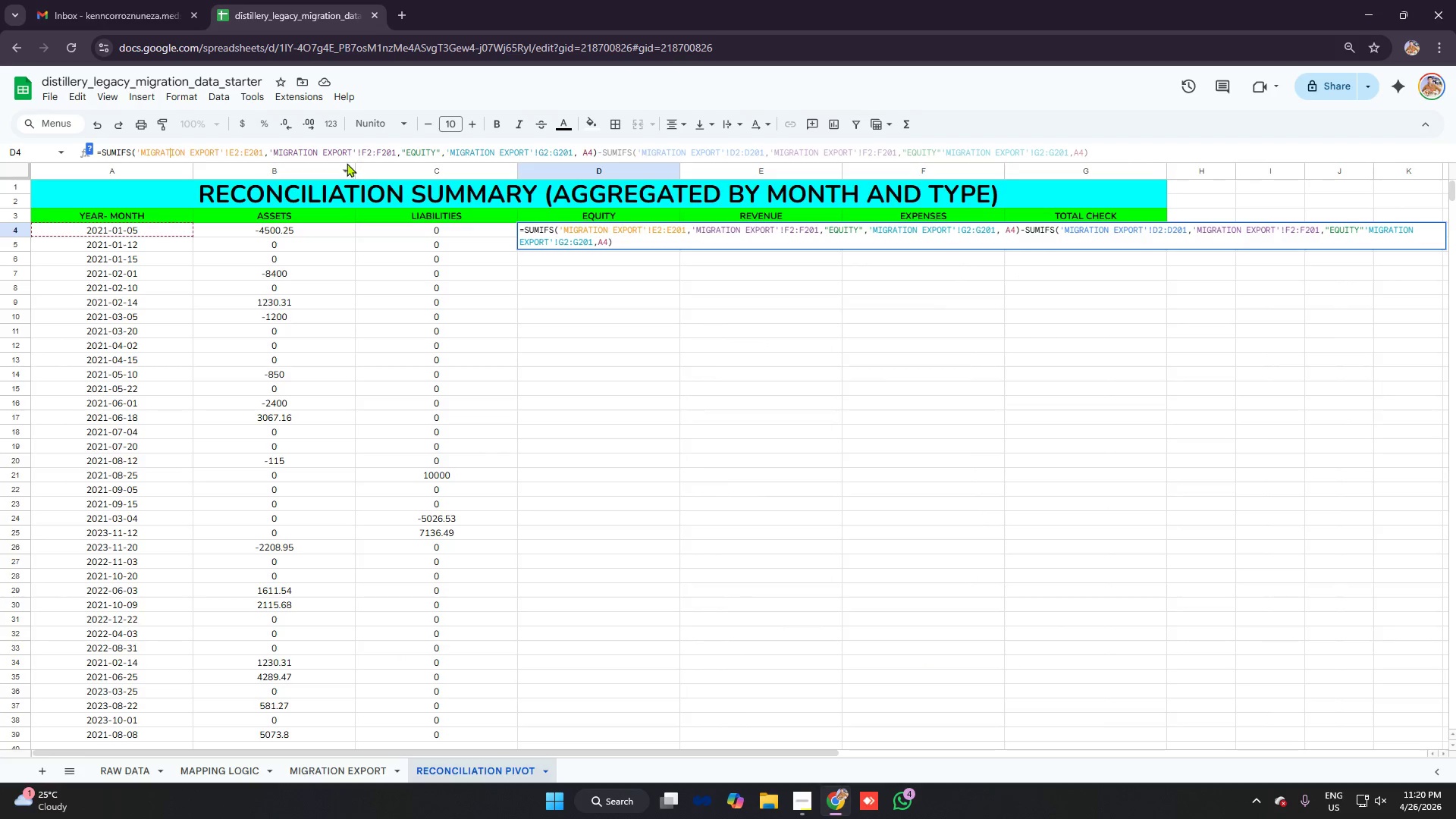 
left_click([238, 152])
 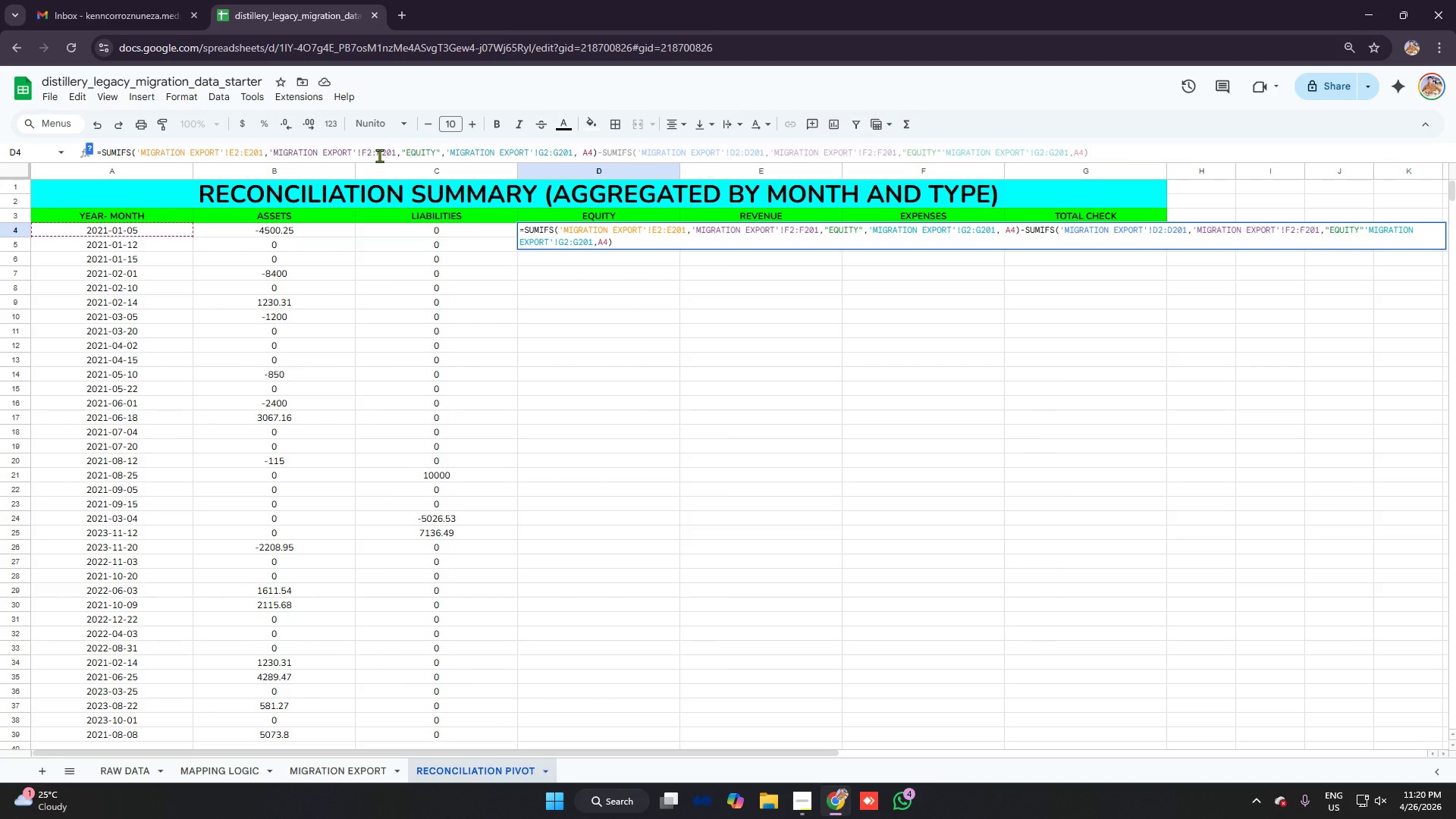 
wait(8.95)
 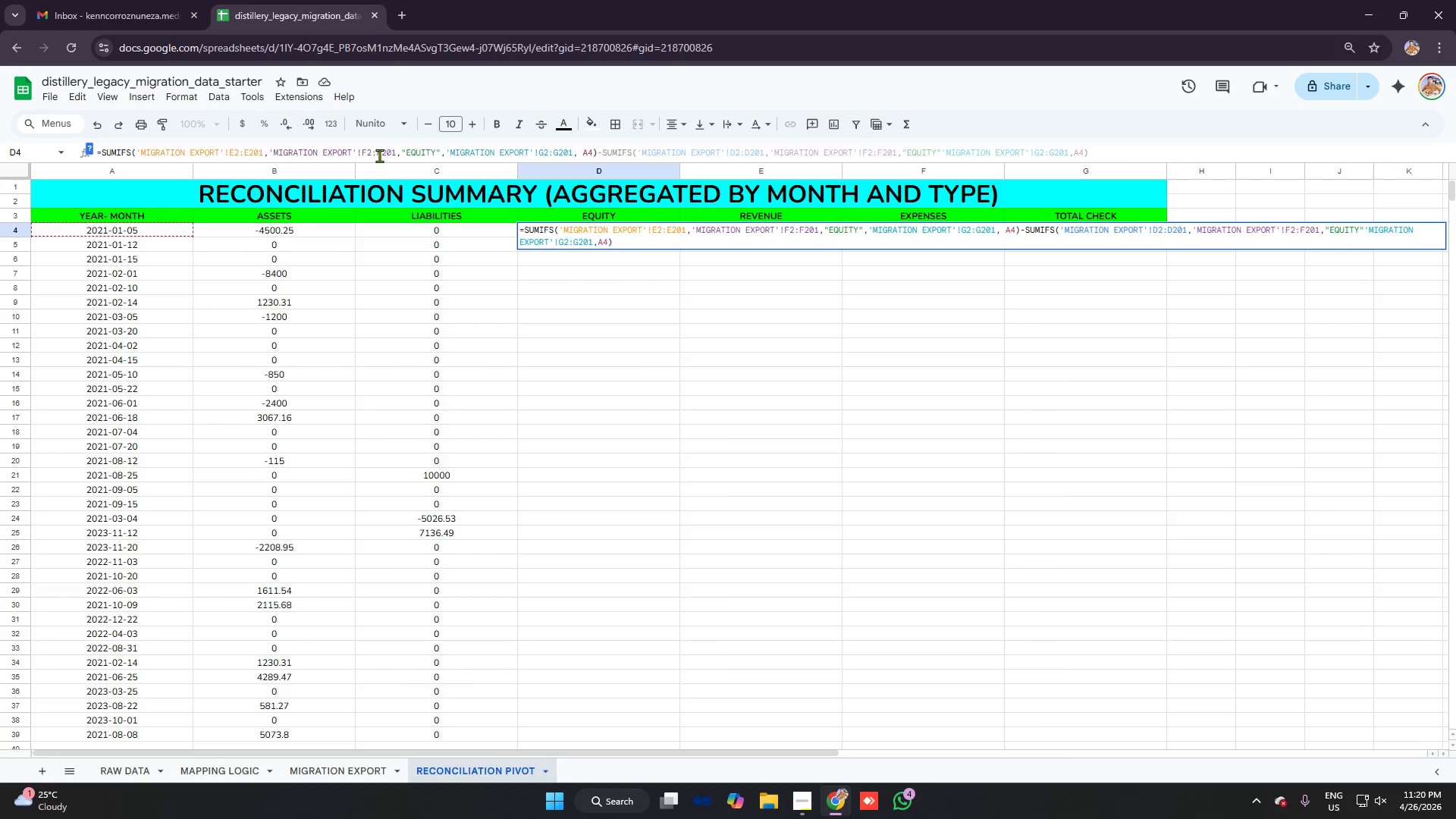 
left_click([422, 228])
 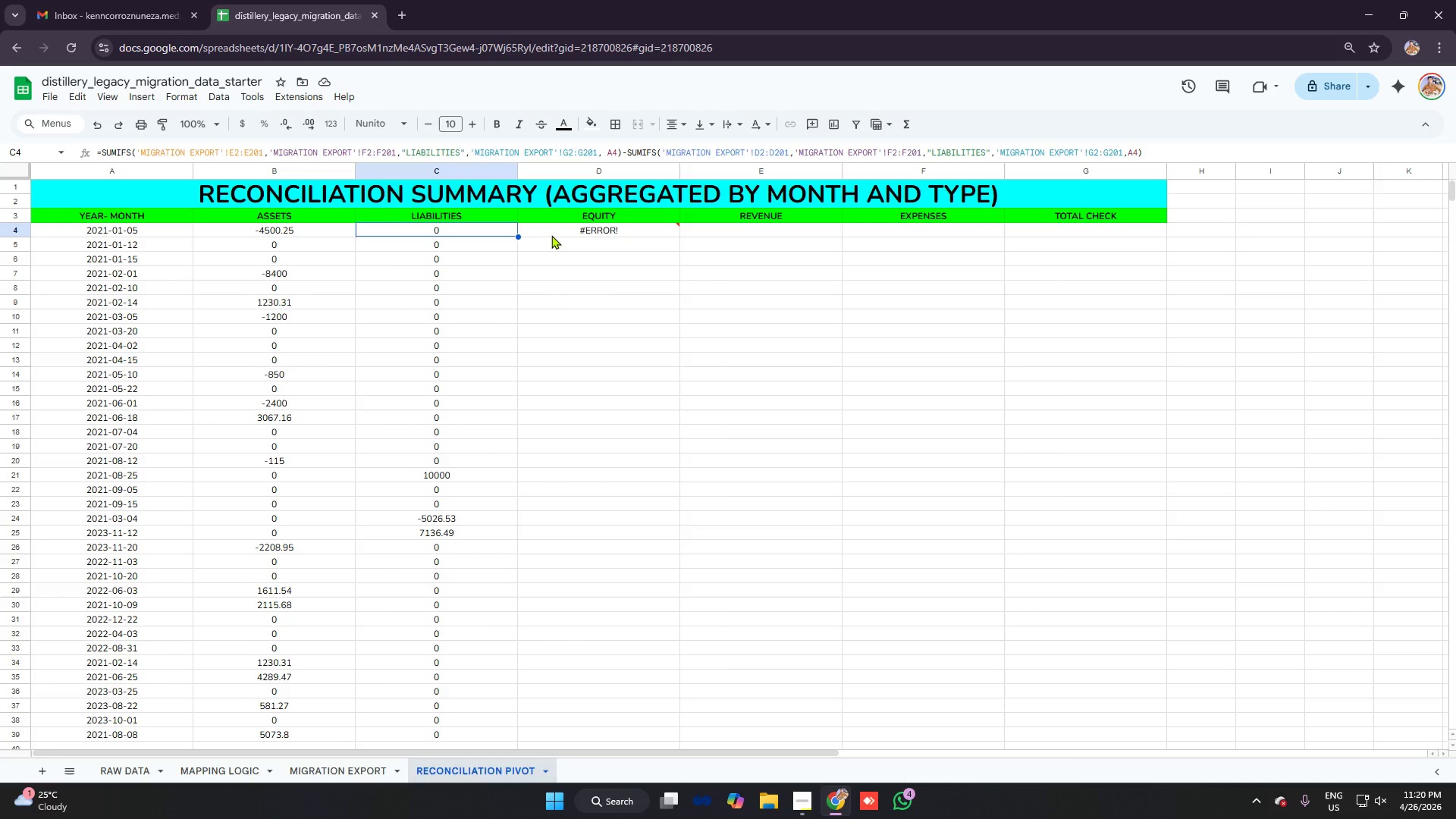 
left_click([570, 235])
 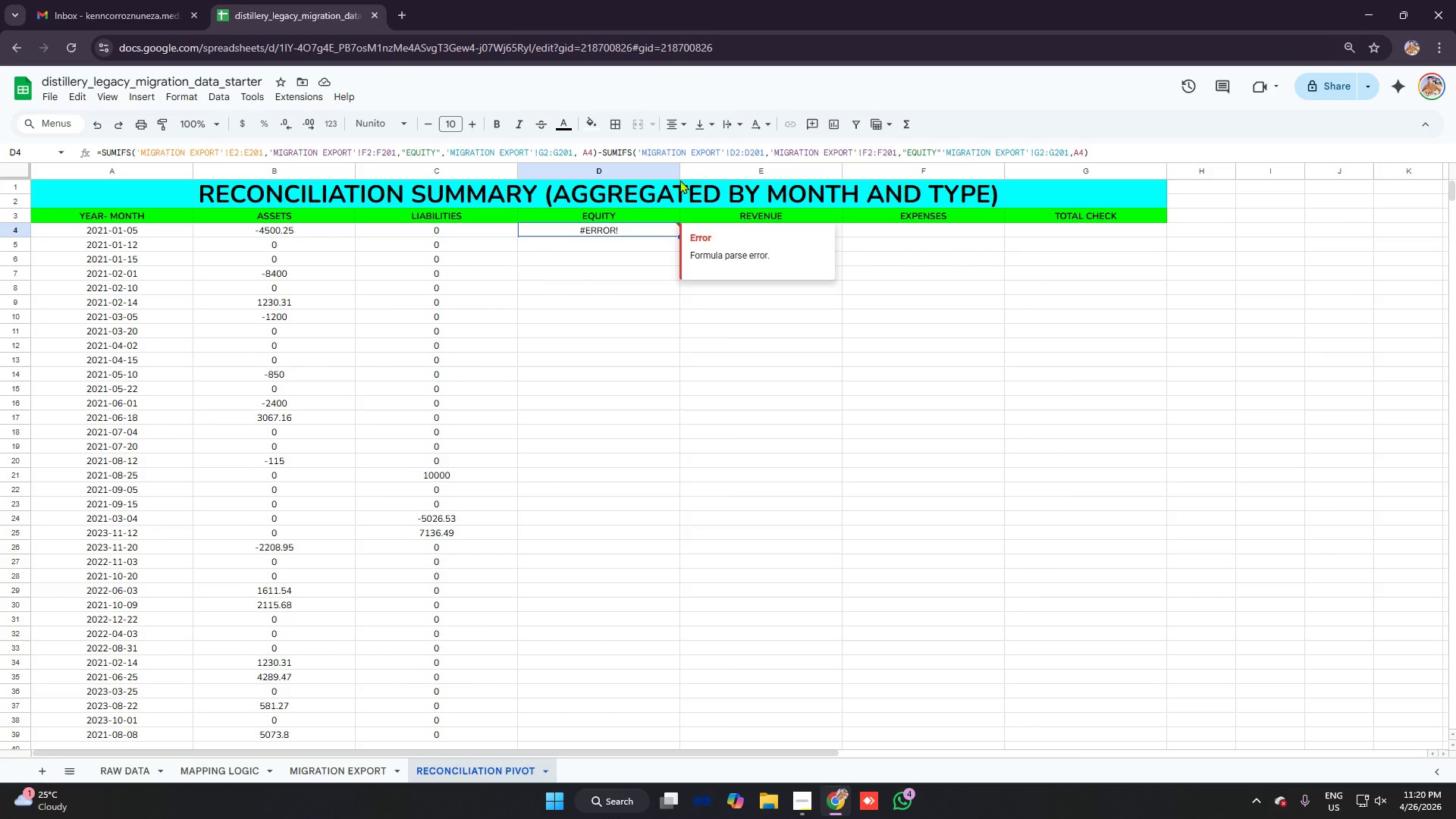 
left_click([693, 152])
 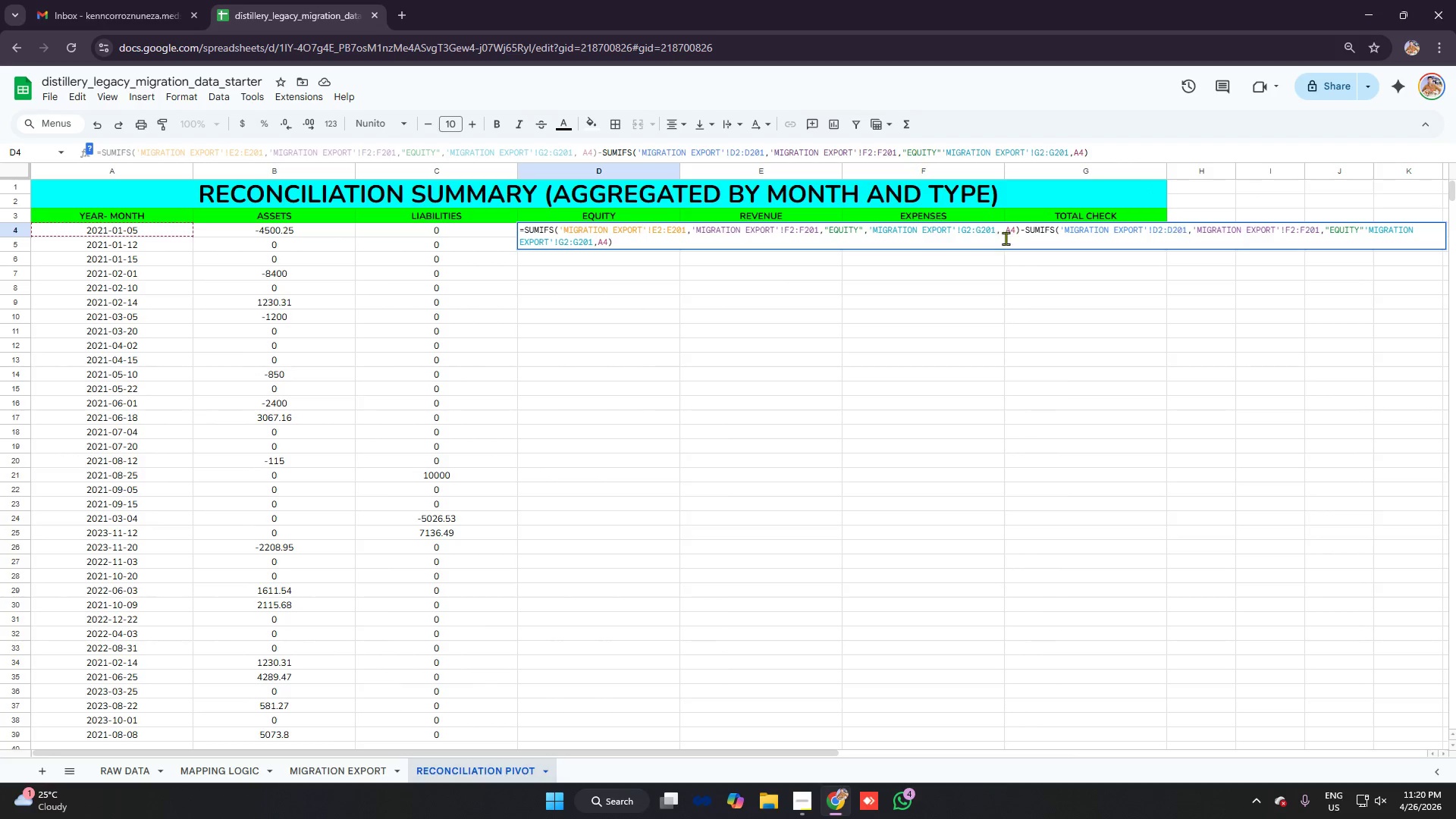 
left_click([636, 240])
 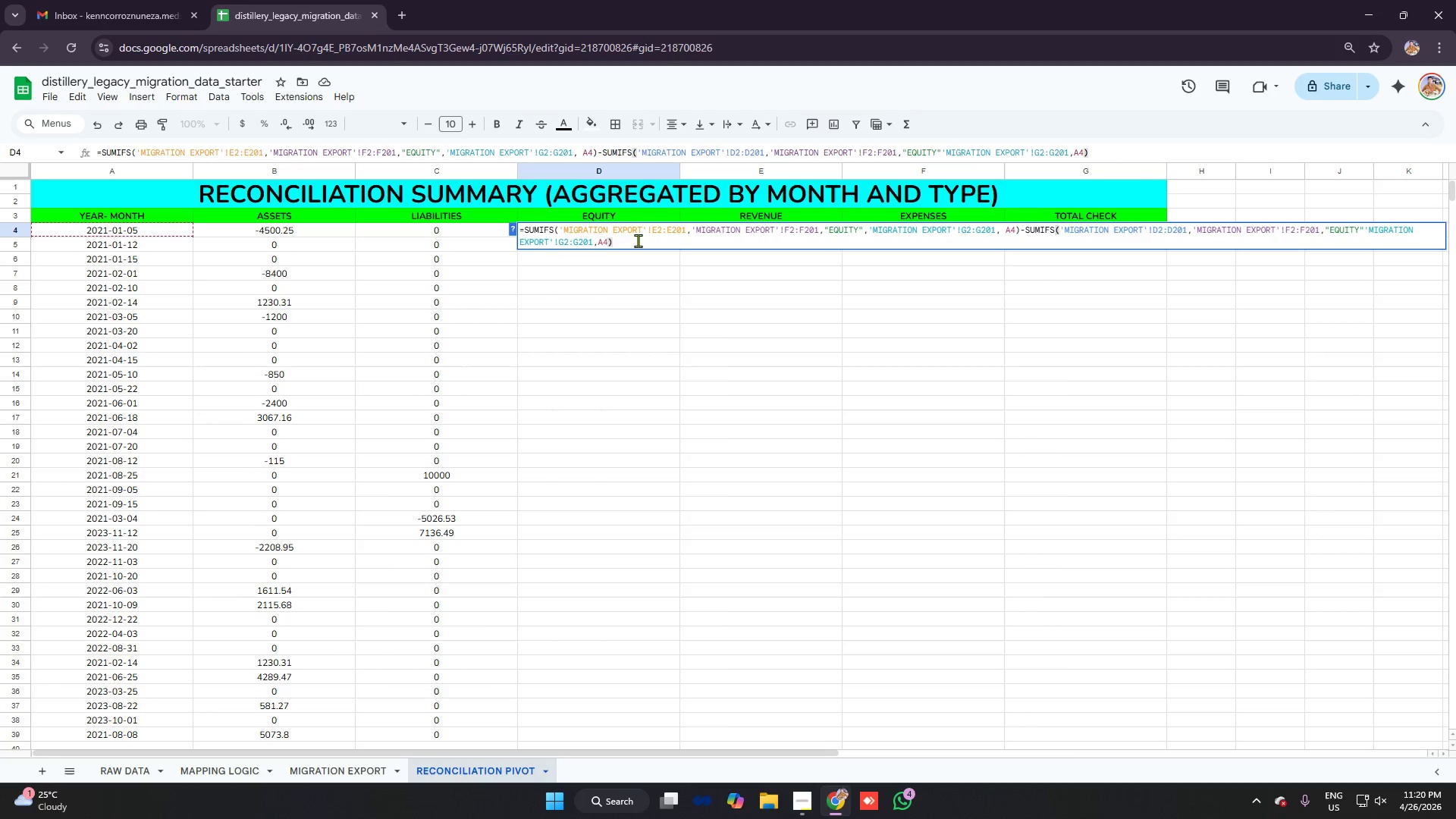 
key(Backspace)
 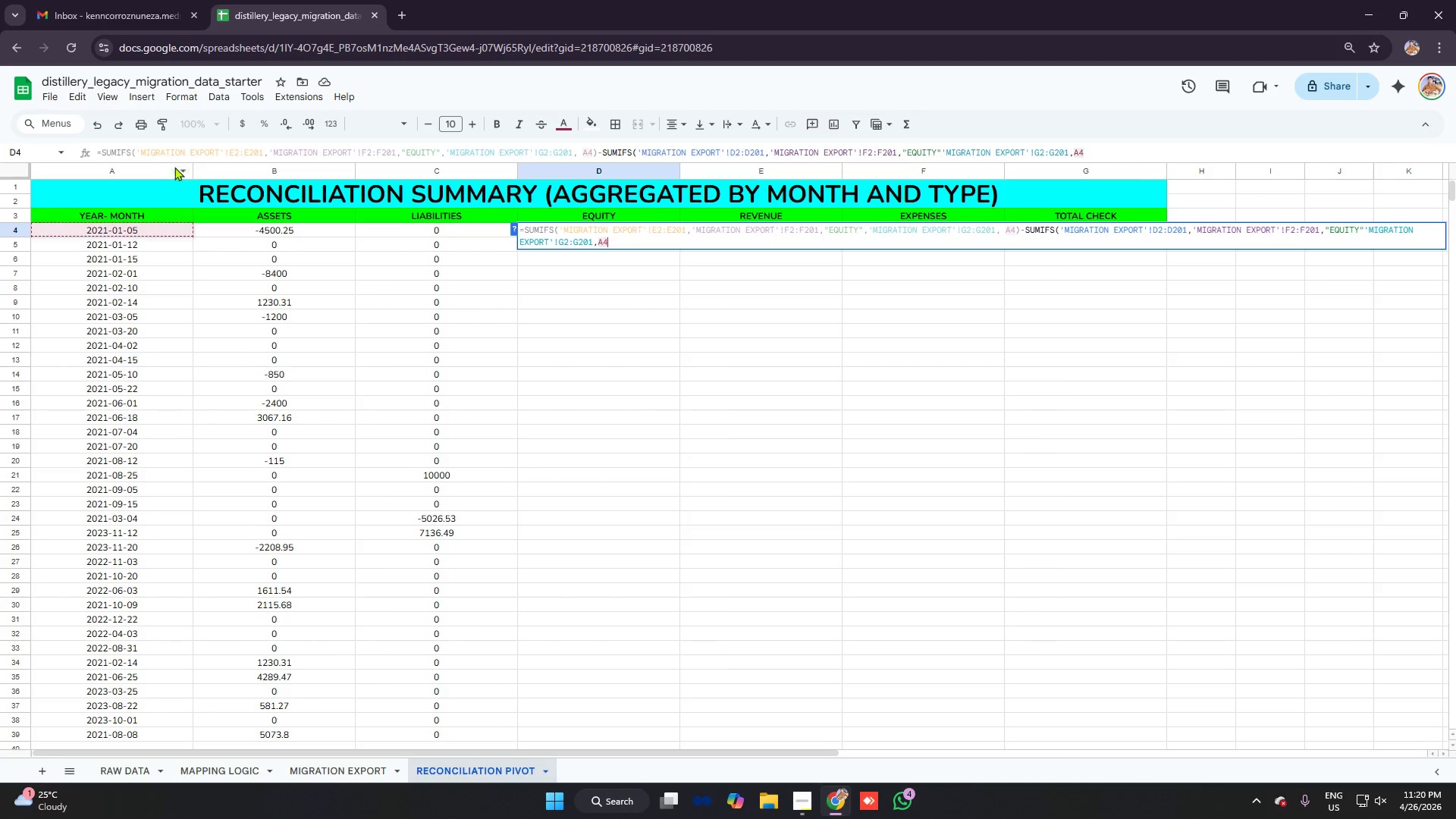 
left_click([124, 156])
 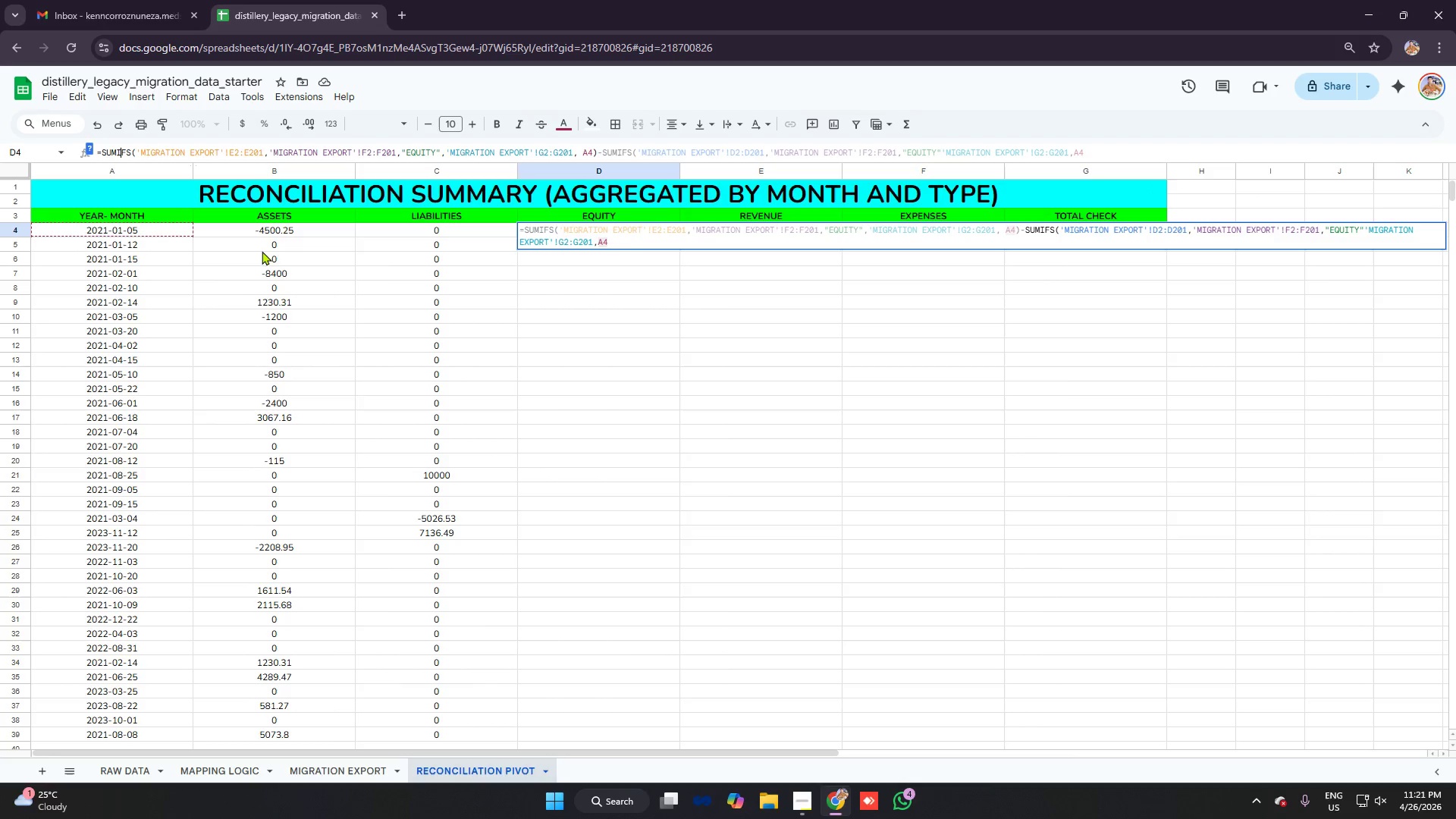 
left_click([203, 151])
 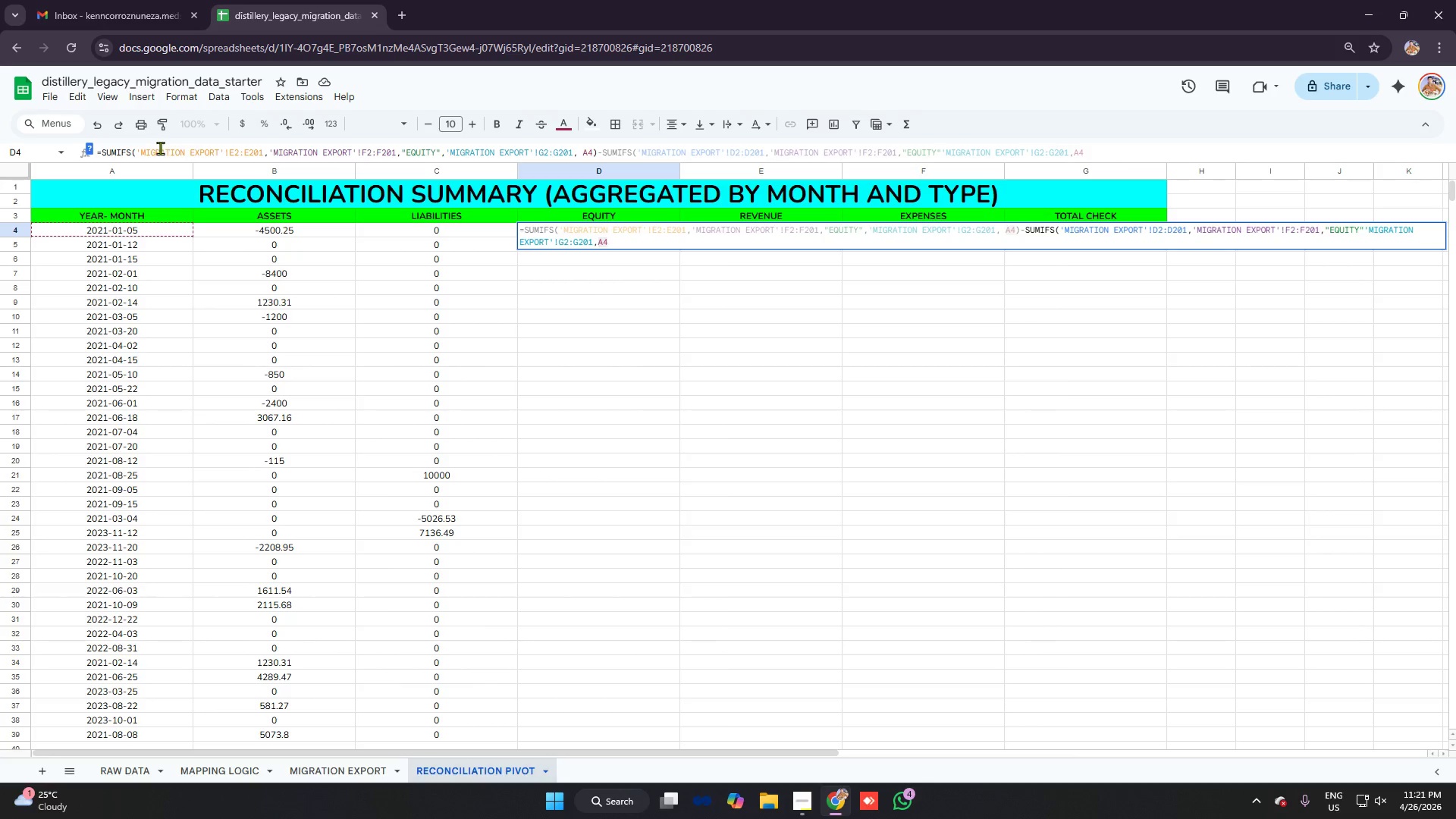 
left_click([152, 151])
 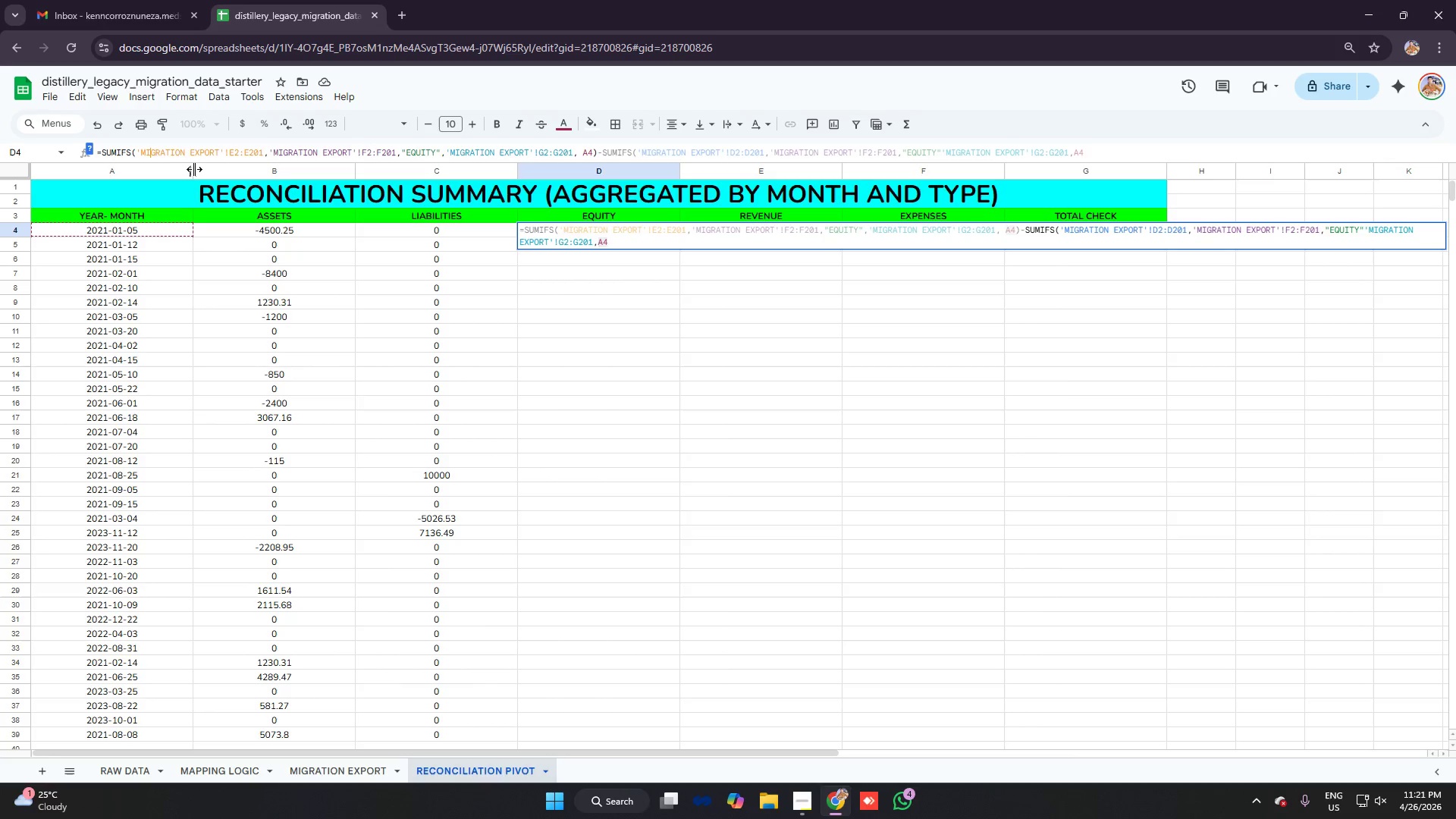 
left_click([200, 155])
 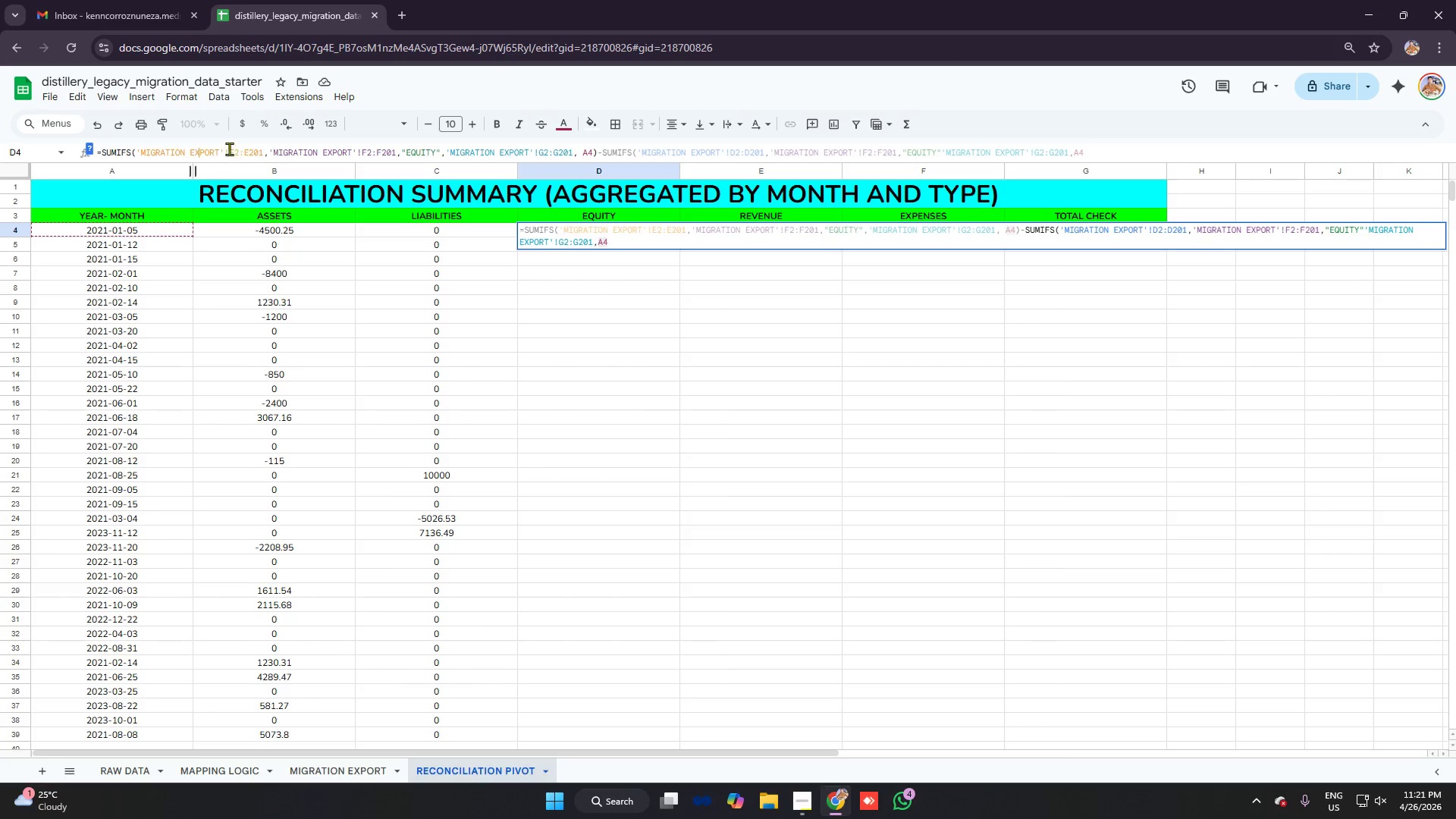 
left_click([227, 149])
 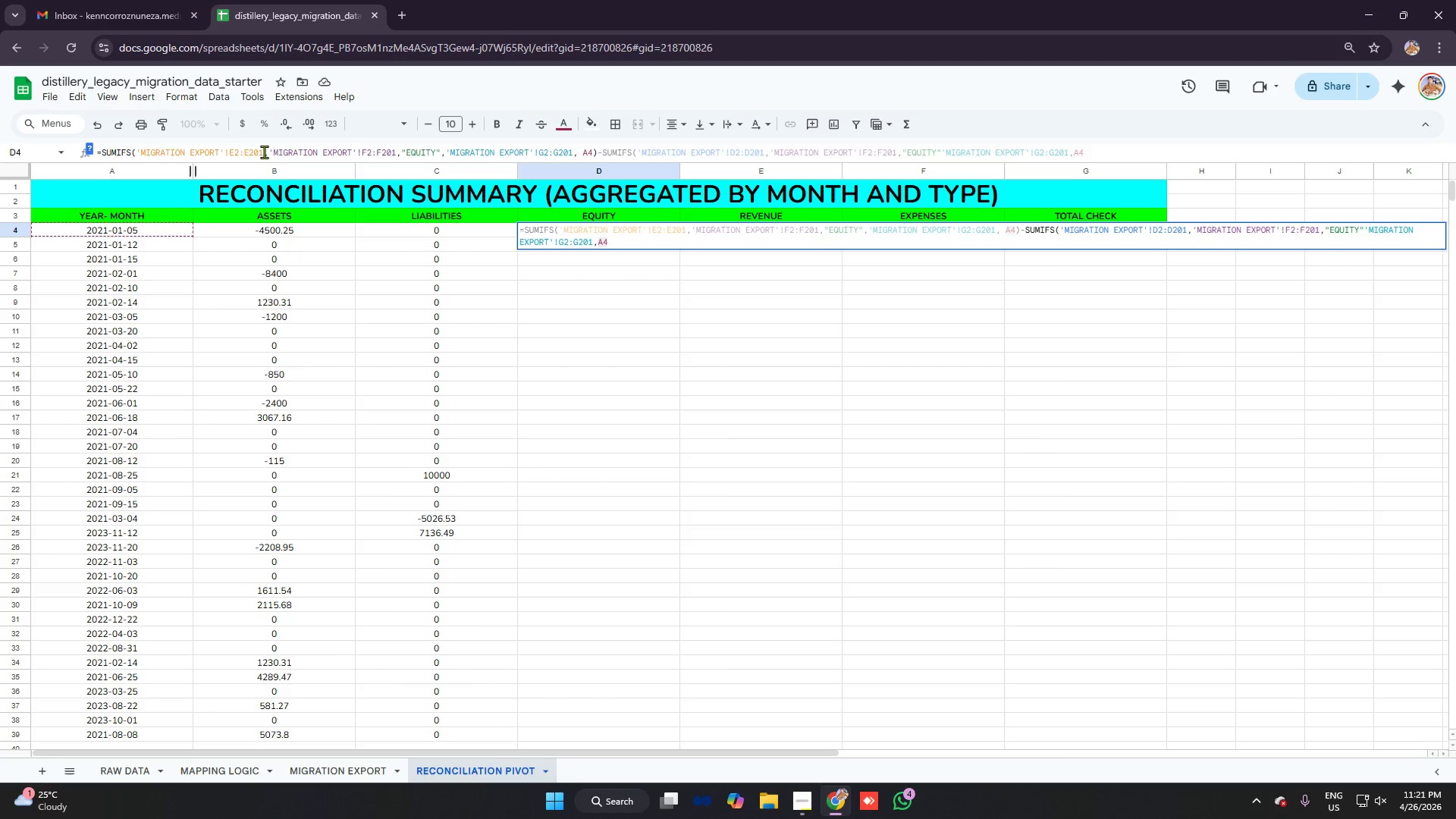 
left_click([263, 152])
 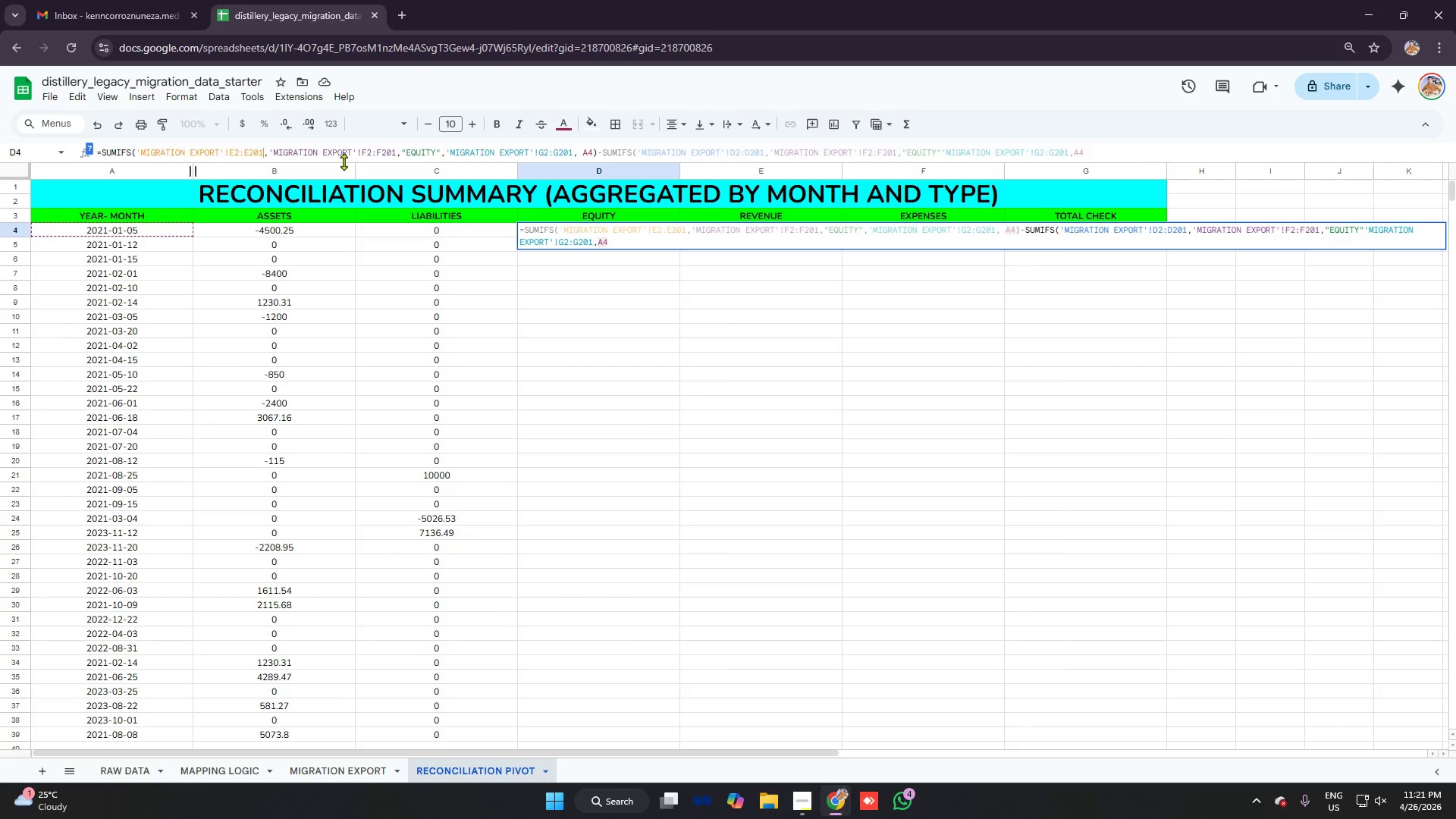 
left_click([283, 149])
 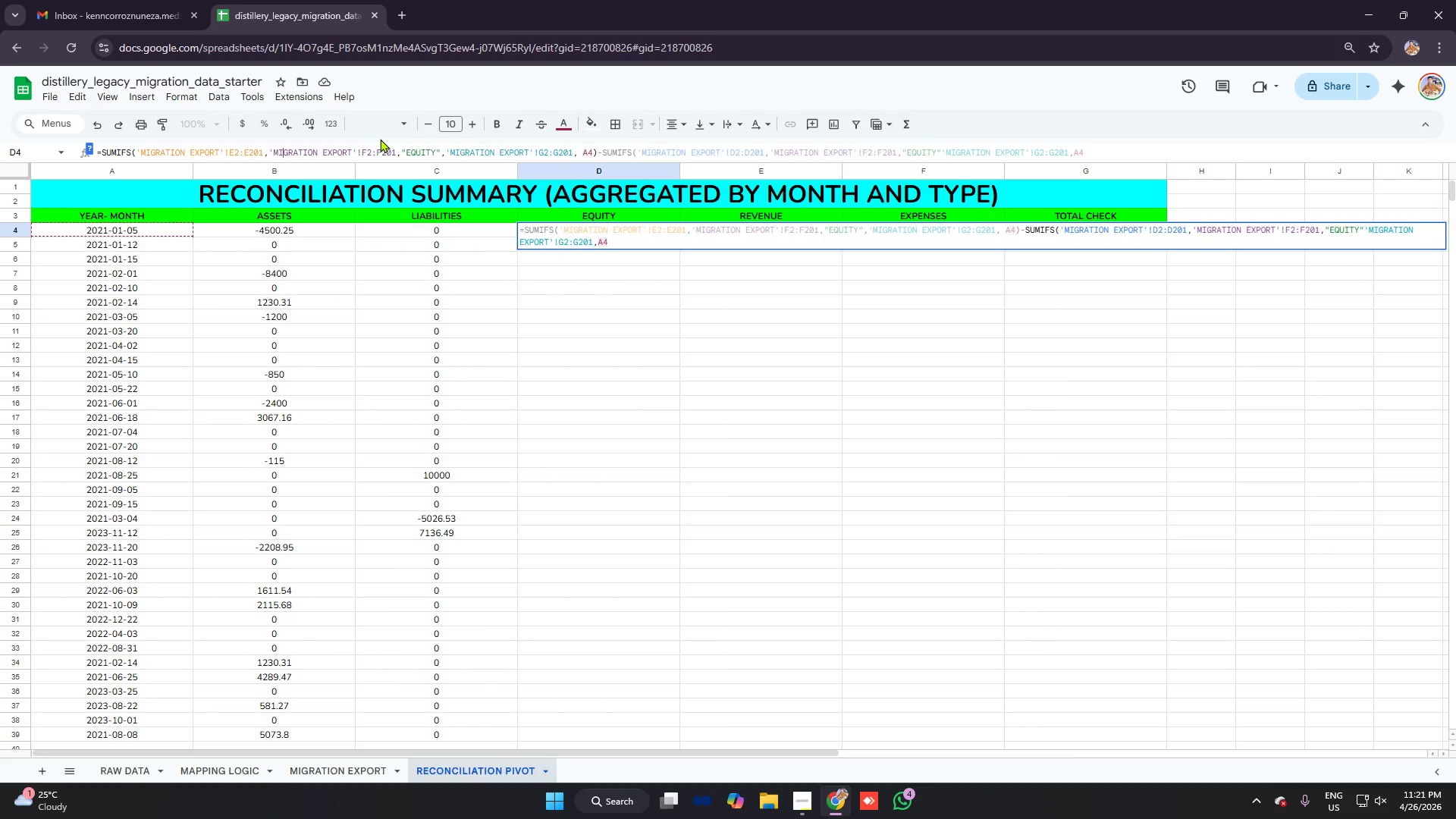 
wait(6.28)
 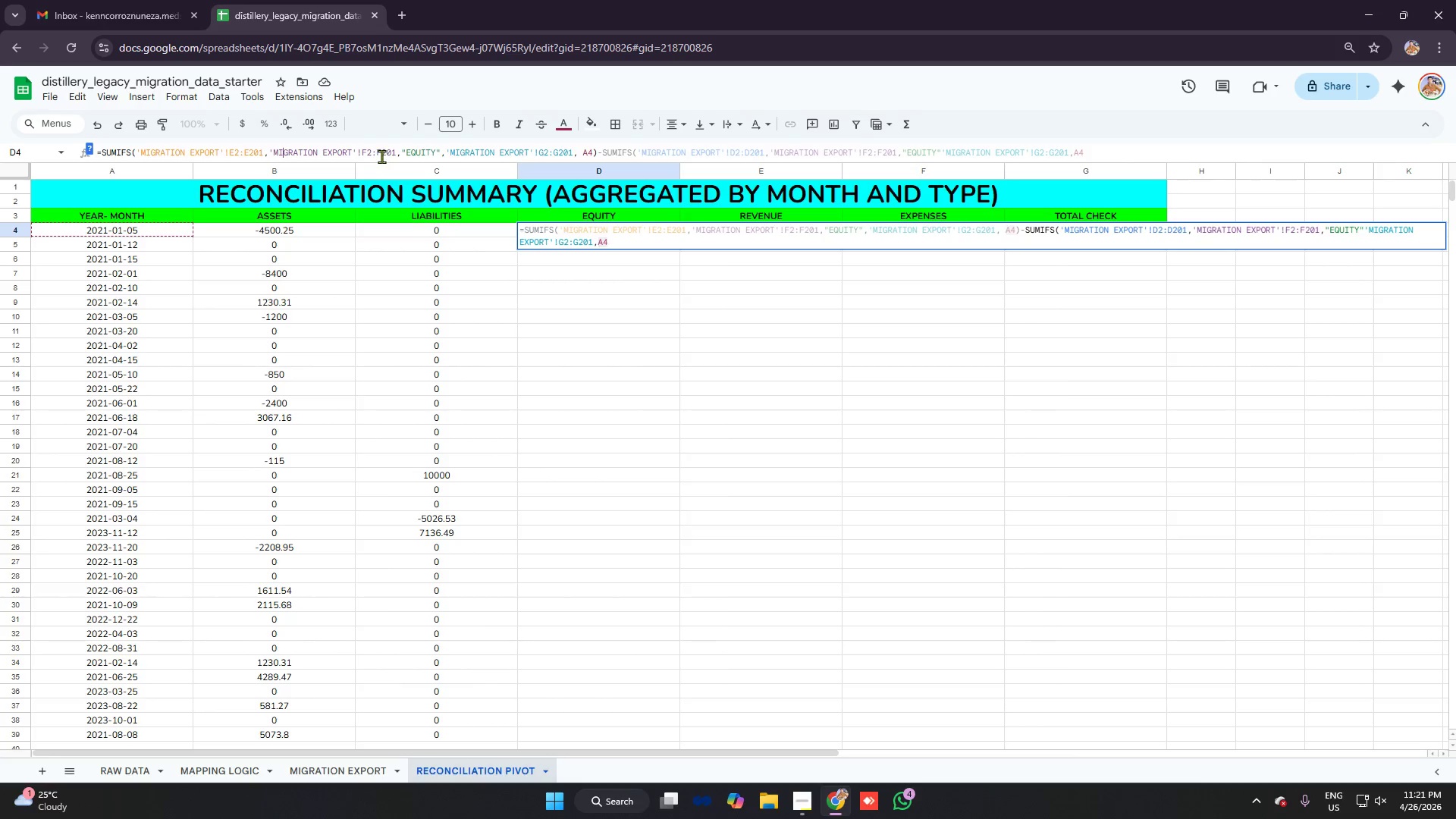 
left_click([426, 157])
 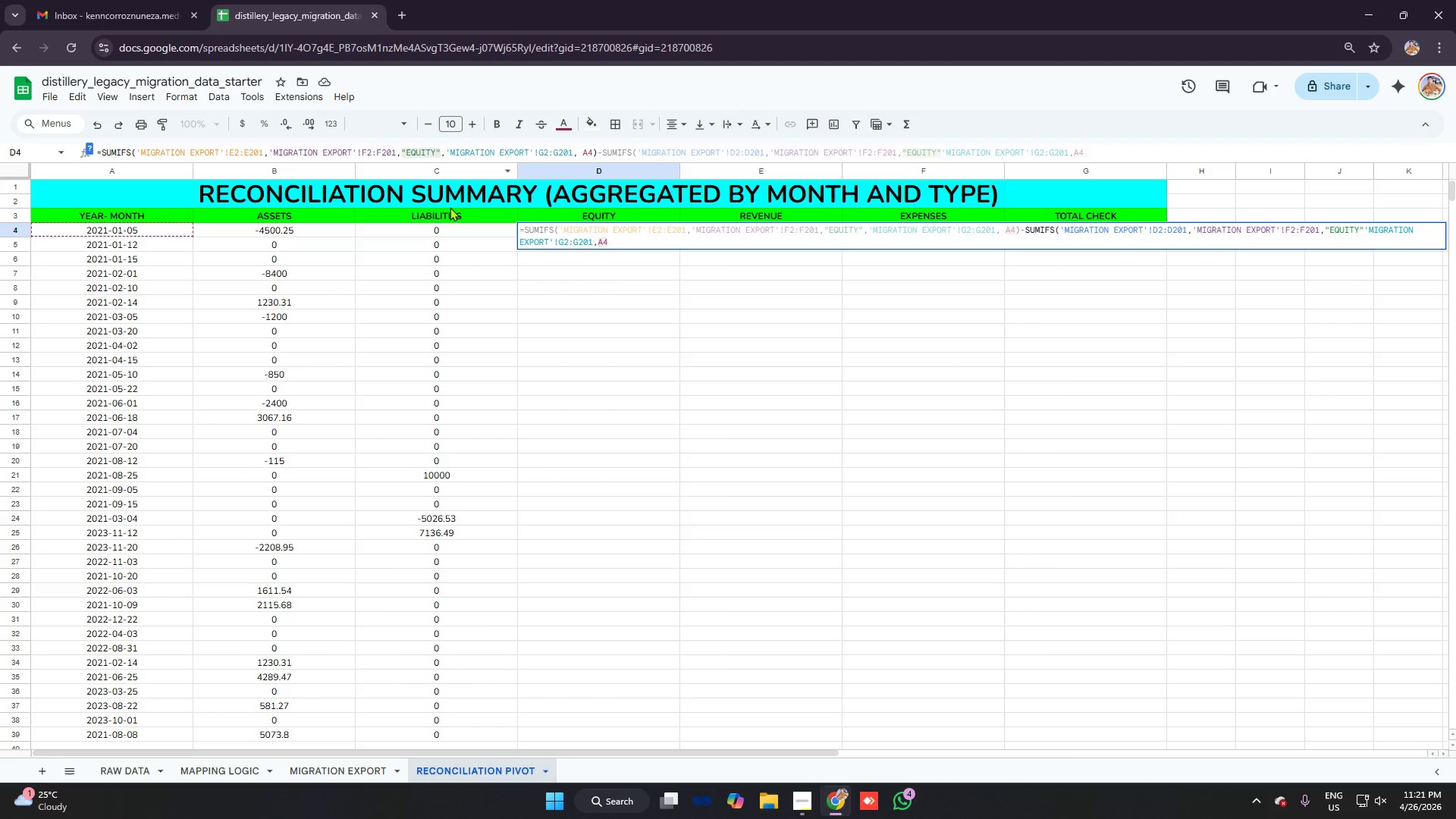 
wait(6.95)
 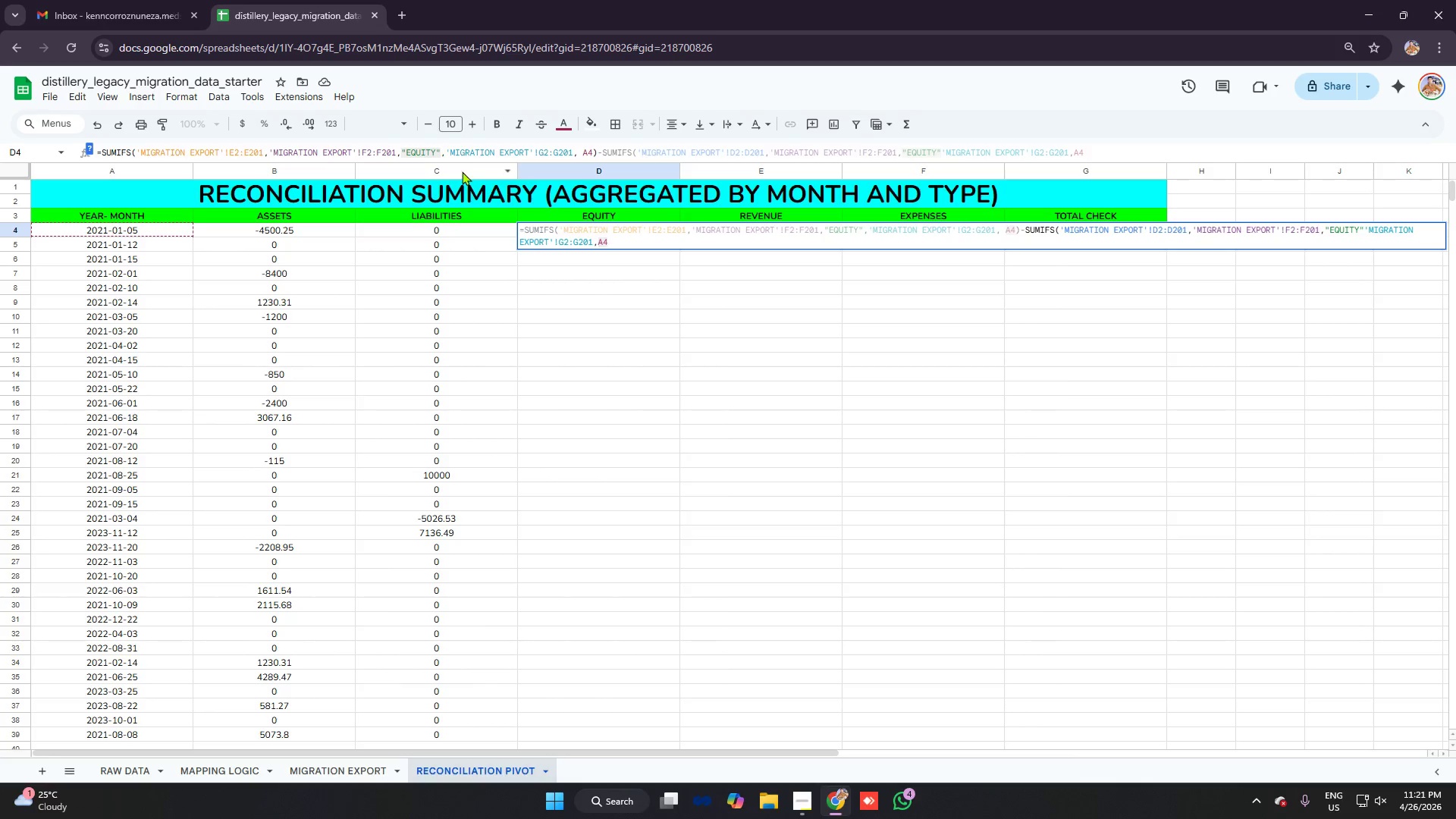 
double_click([491, 153])
 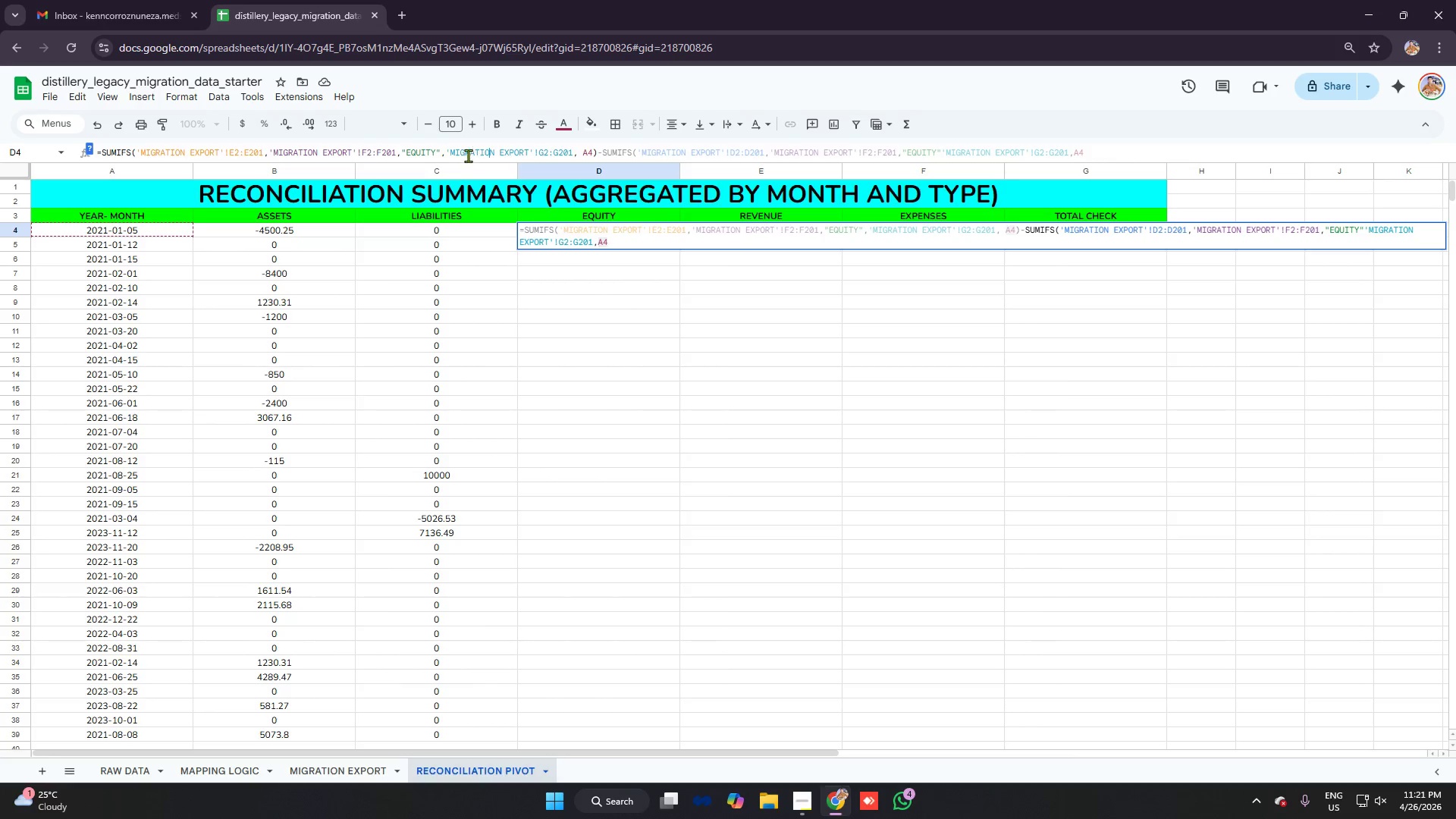 
left_click([461, 151])
 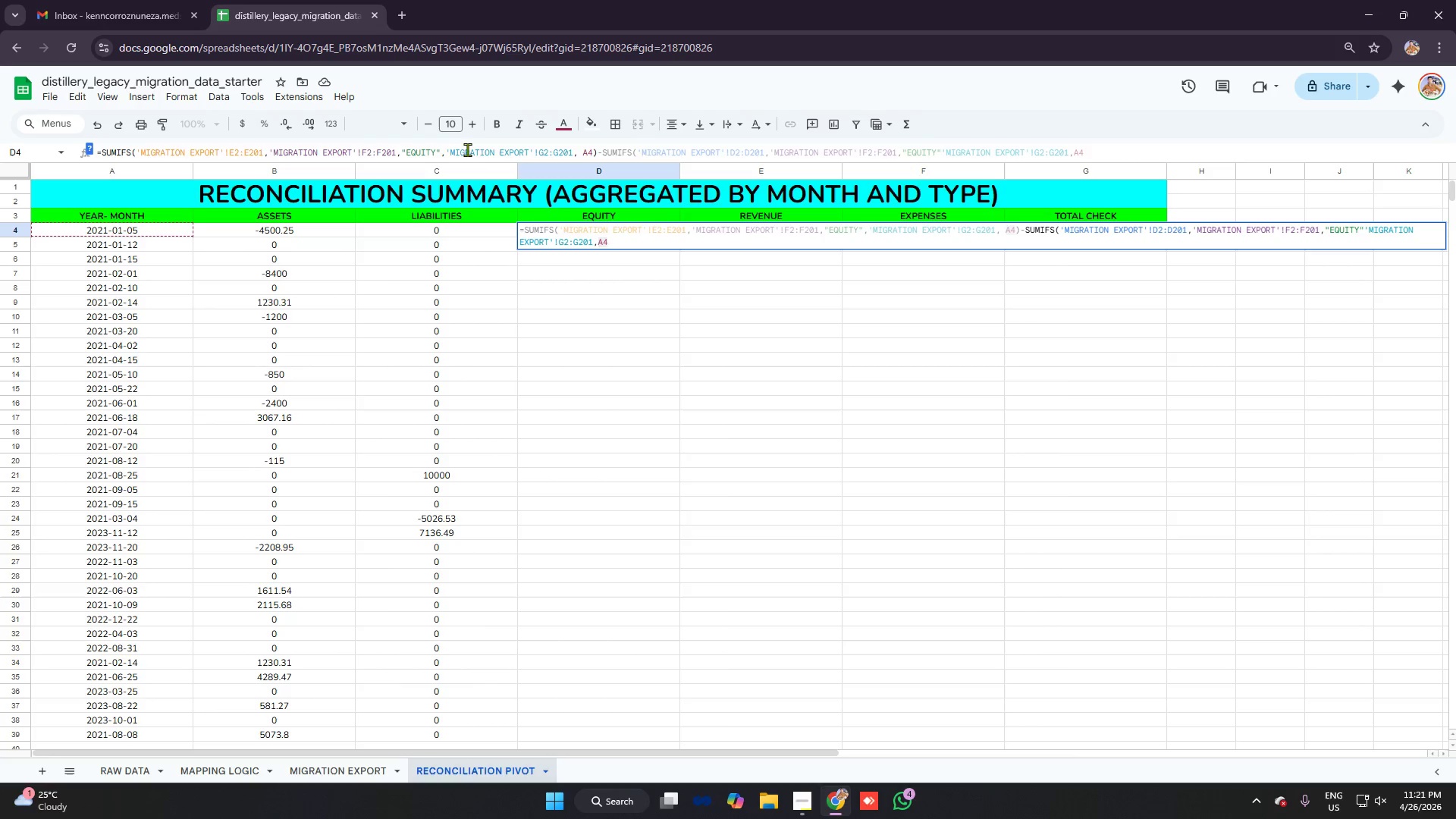 
left_click([475, 152])
 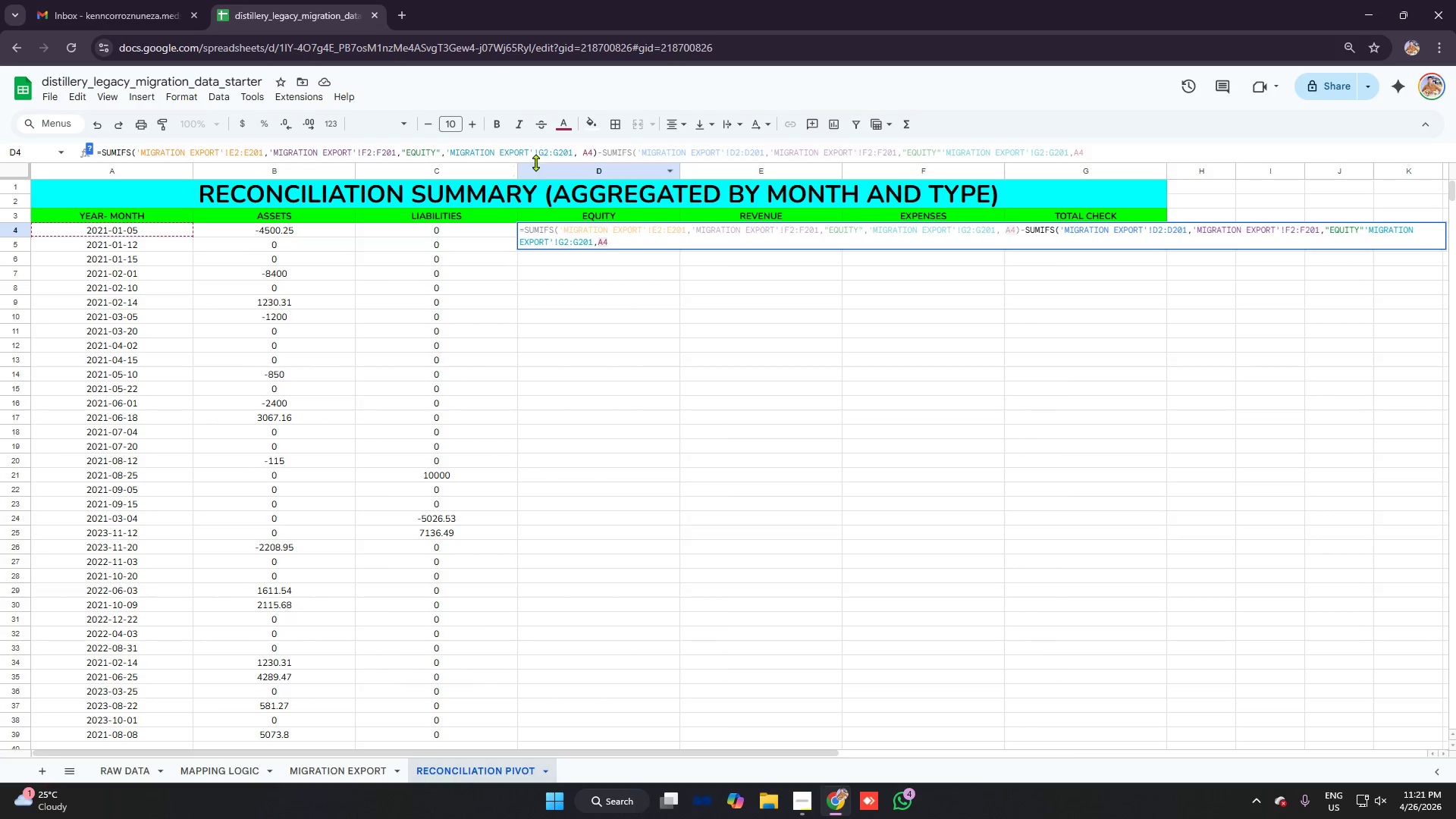 
double_click([571, 155])
 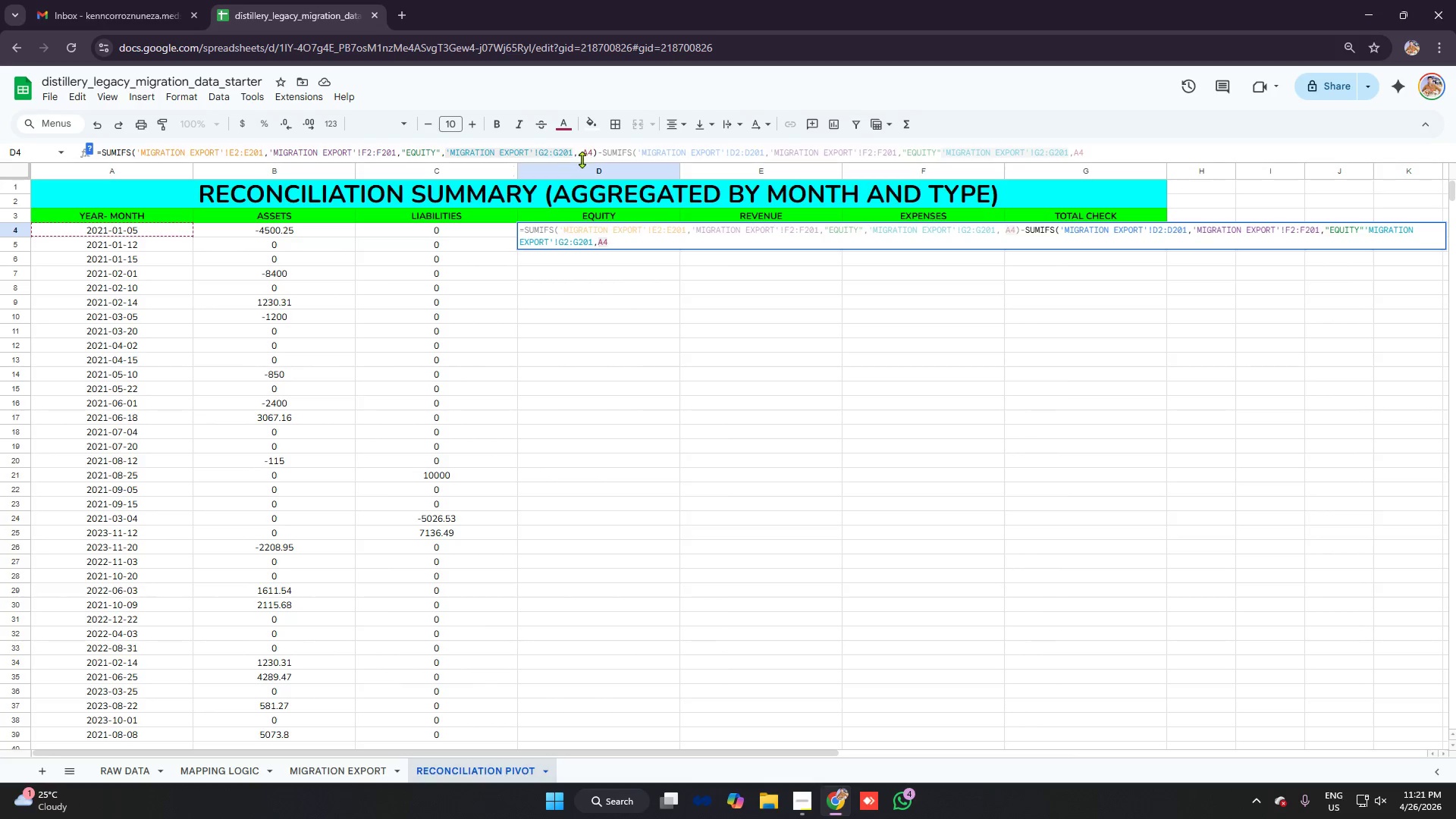 
left_click([596, 152])
 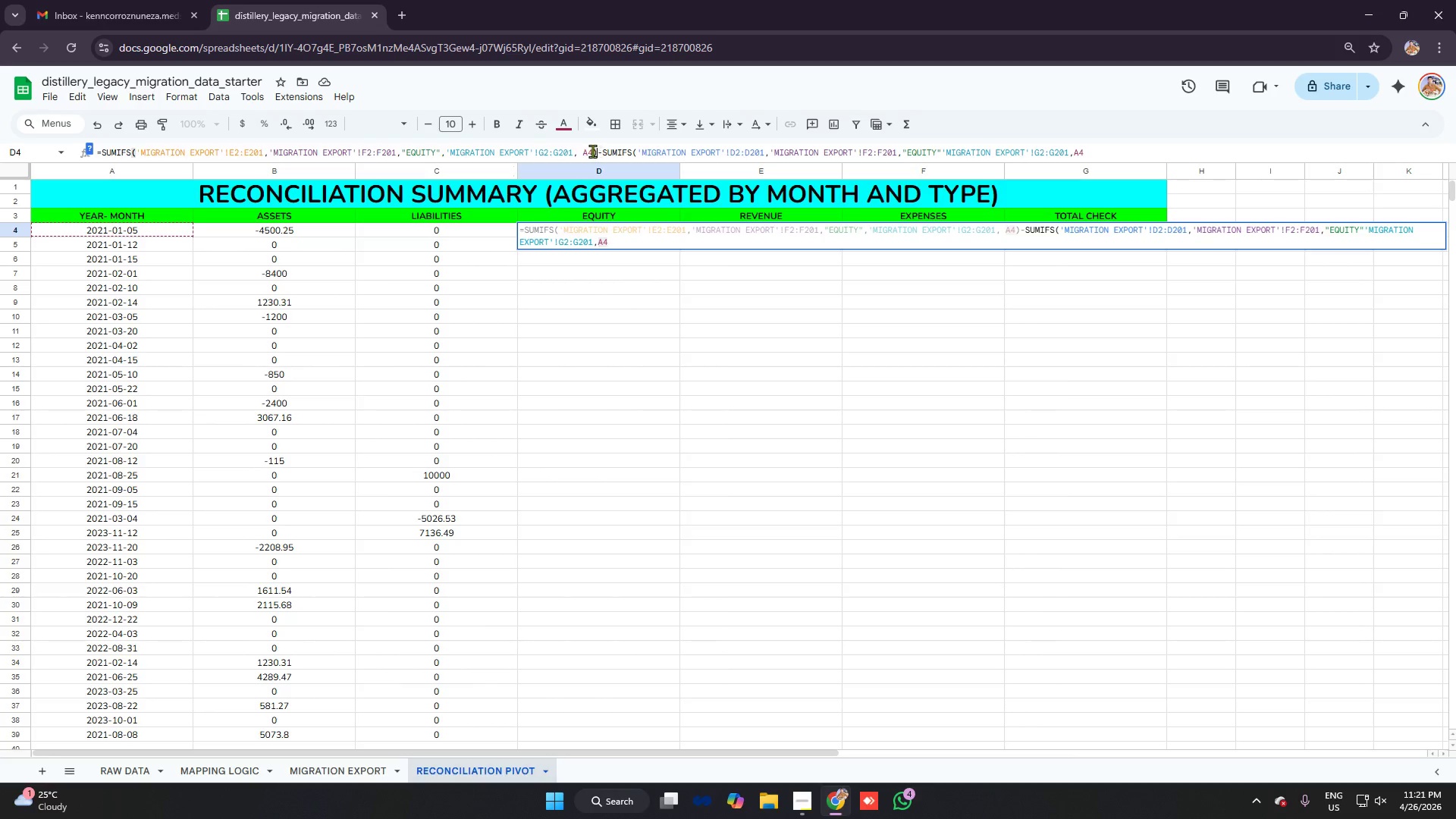 
left_click([591, 151])
 